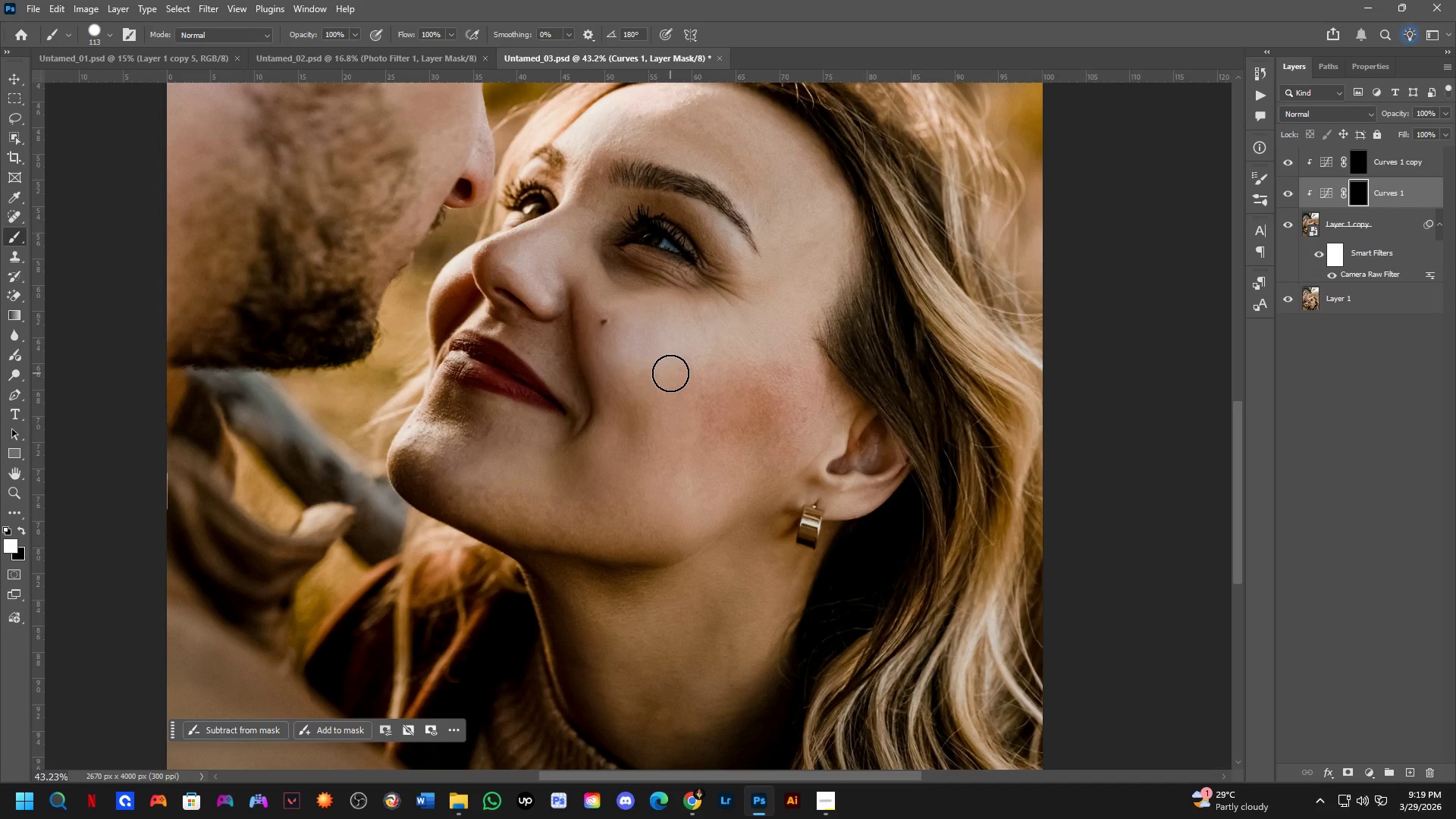 
wait(12.2)
 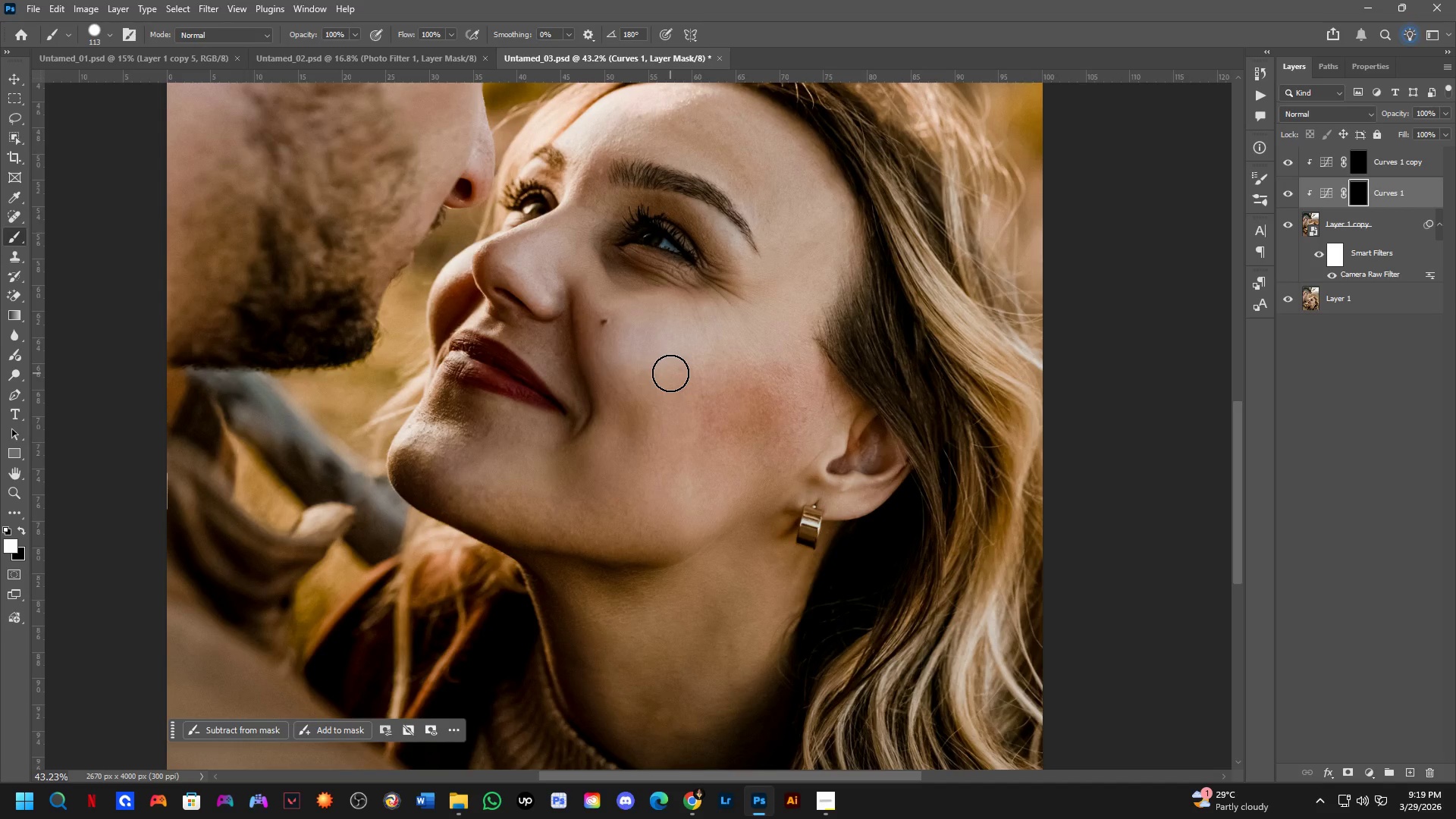 
scroll: coordinate [669, 413], scroll_direction: down, amount: 4.0
 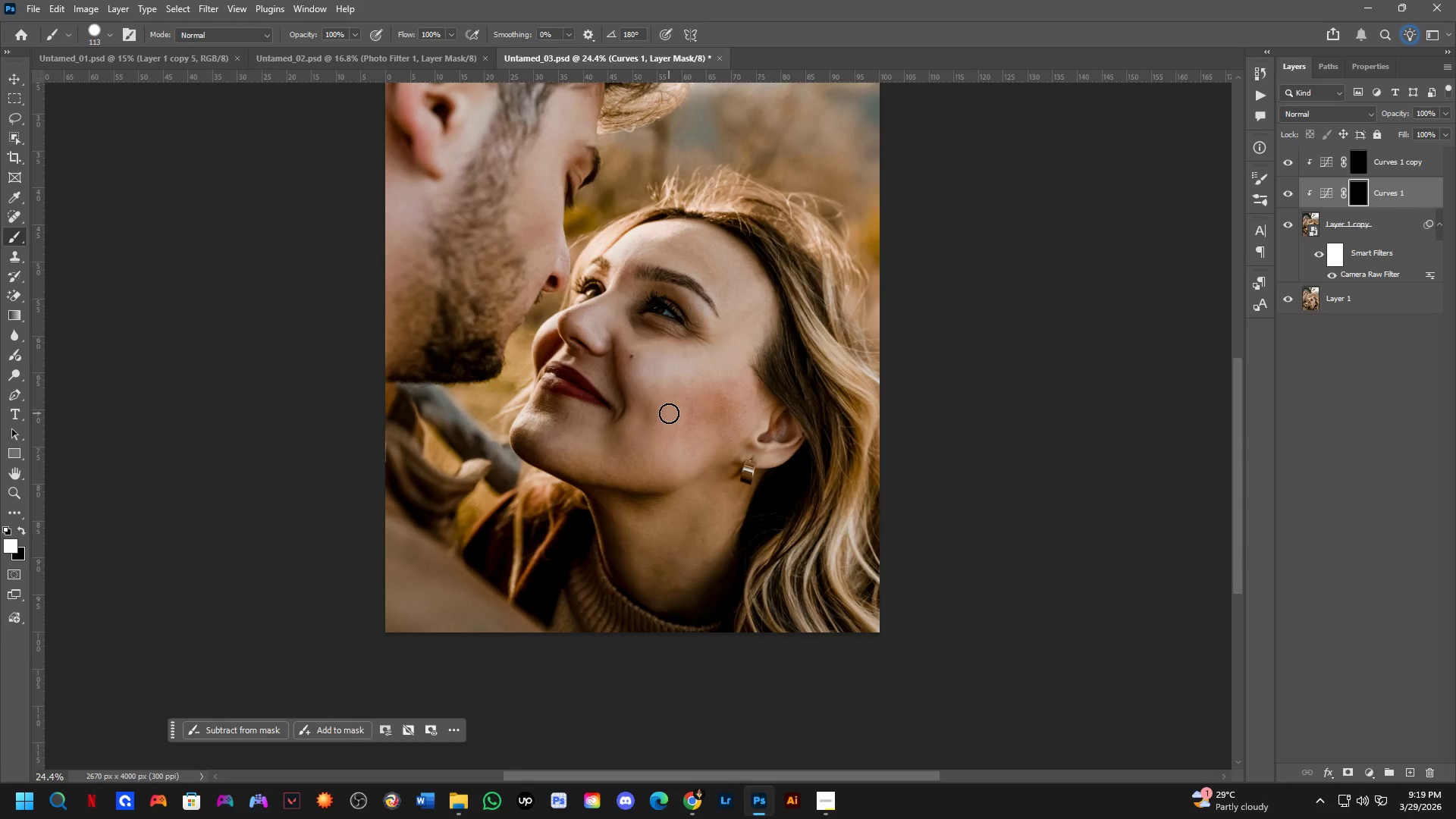 
wait(5.88)
 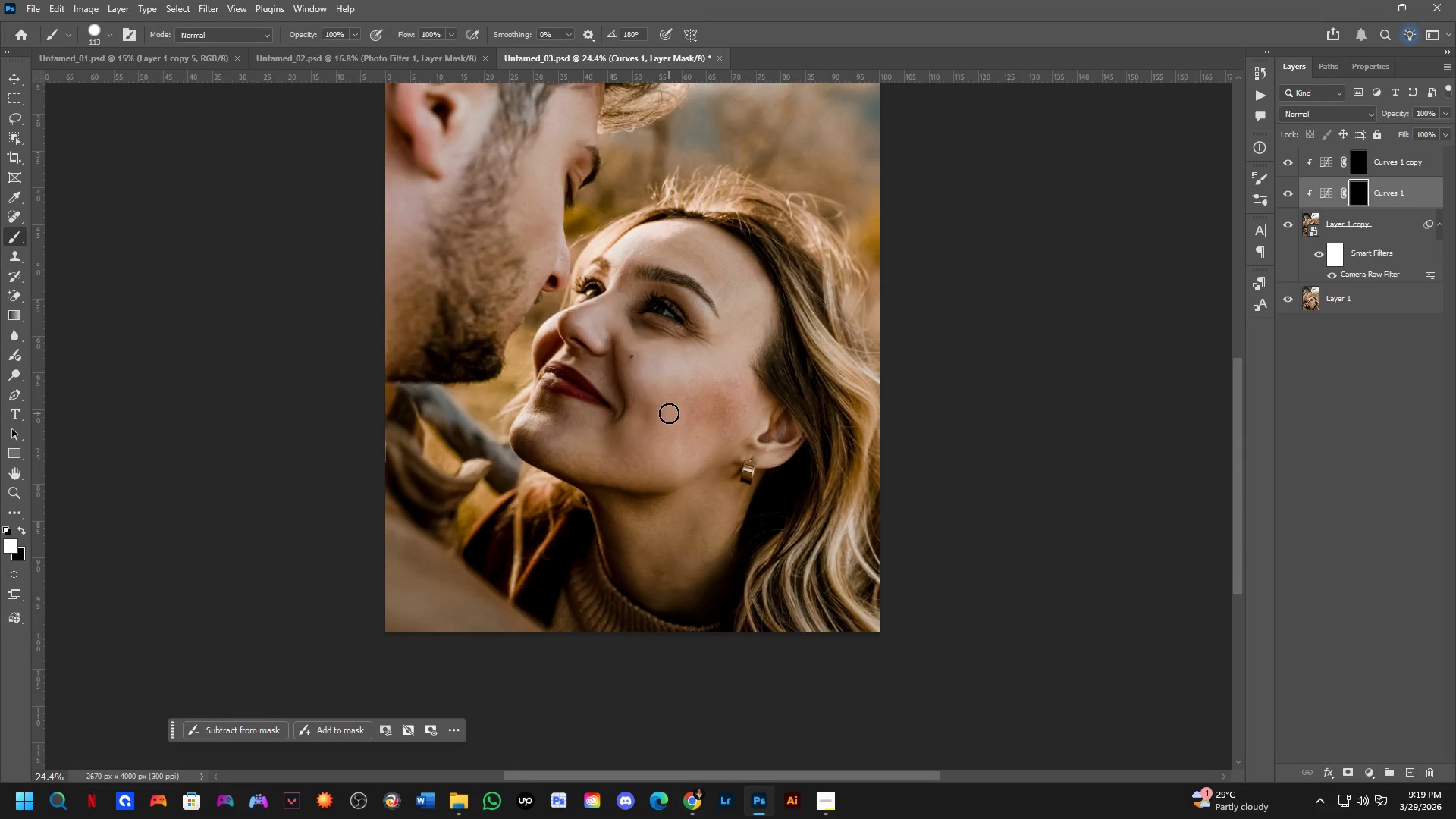 
scroll: coordinate [669, 413], scroll_direction: down, amount: 2.0
 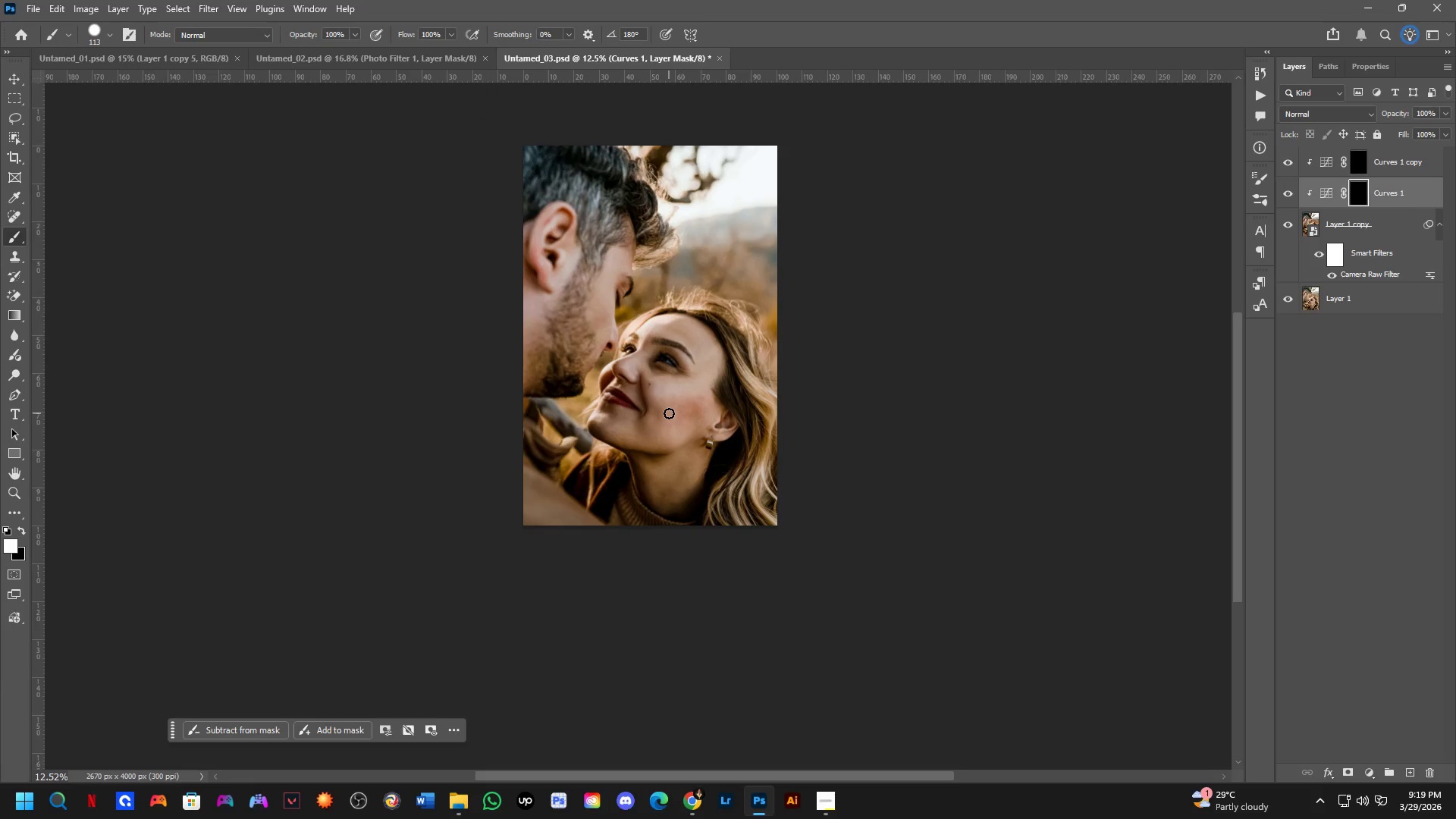 
hold_key(key=Space, duration=0.55)
 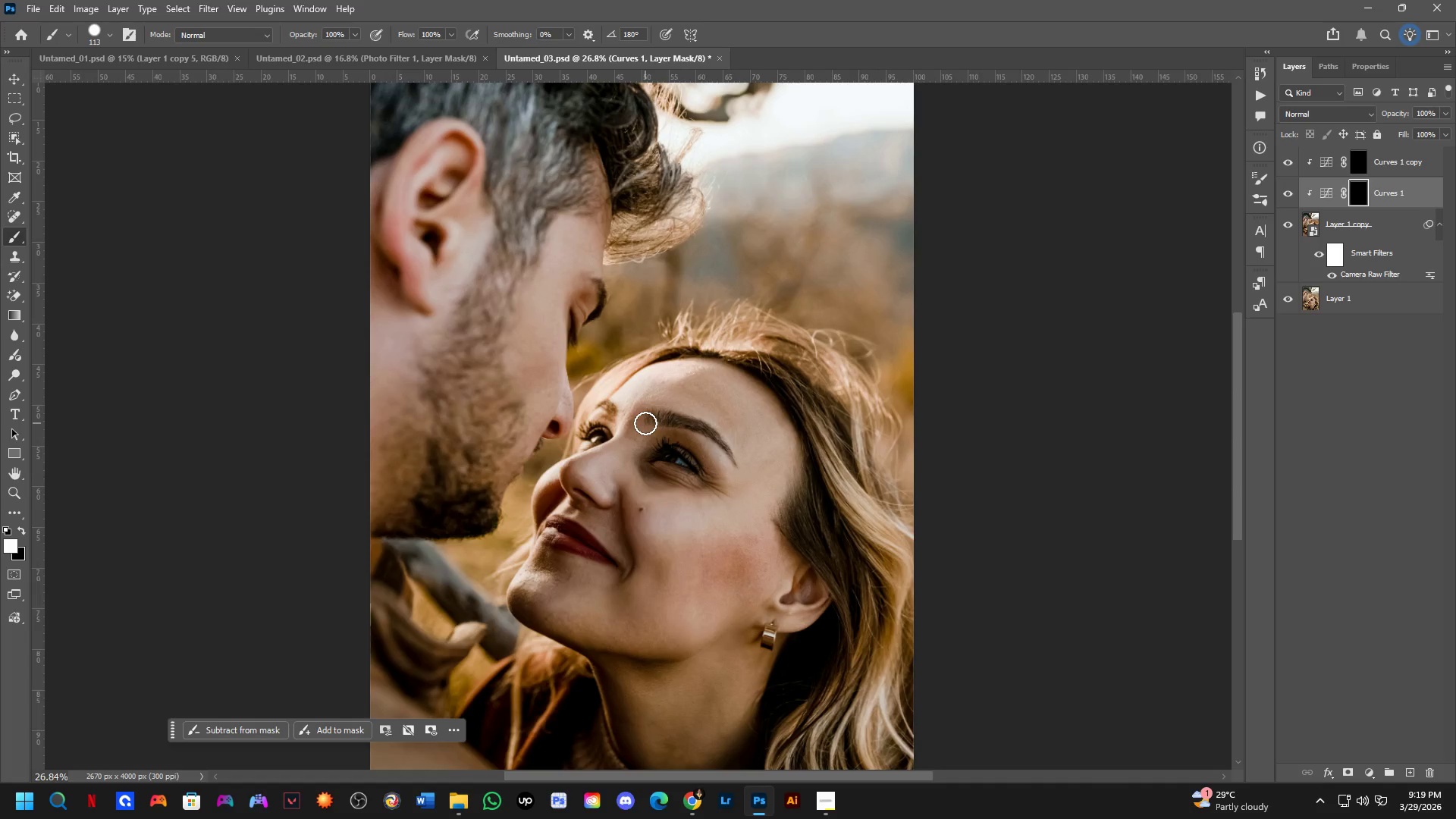 
left_click_drag(start_coordinate=[648, 350], to_coordinate=[645, 423])
 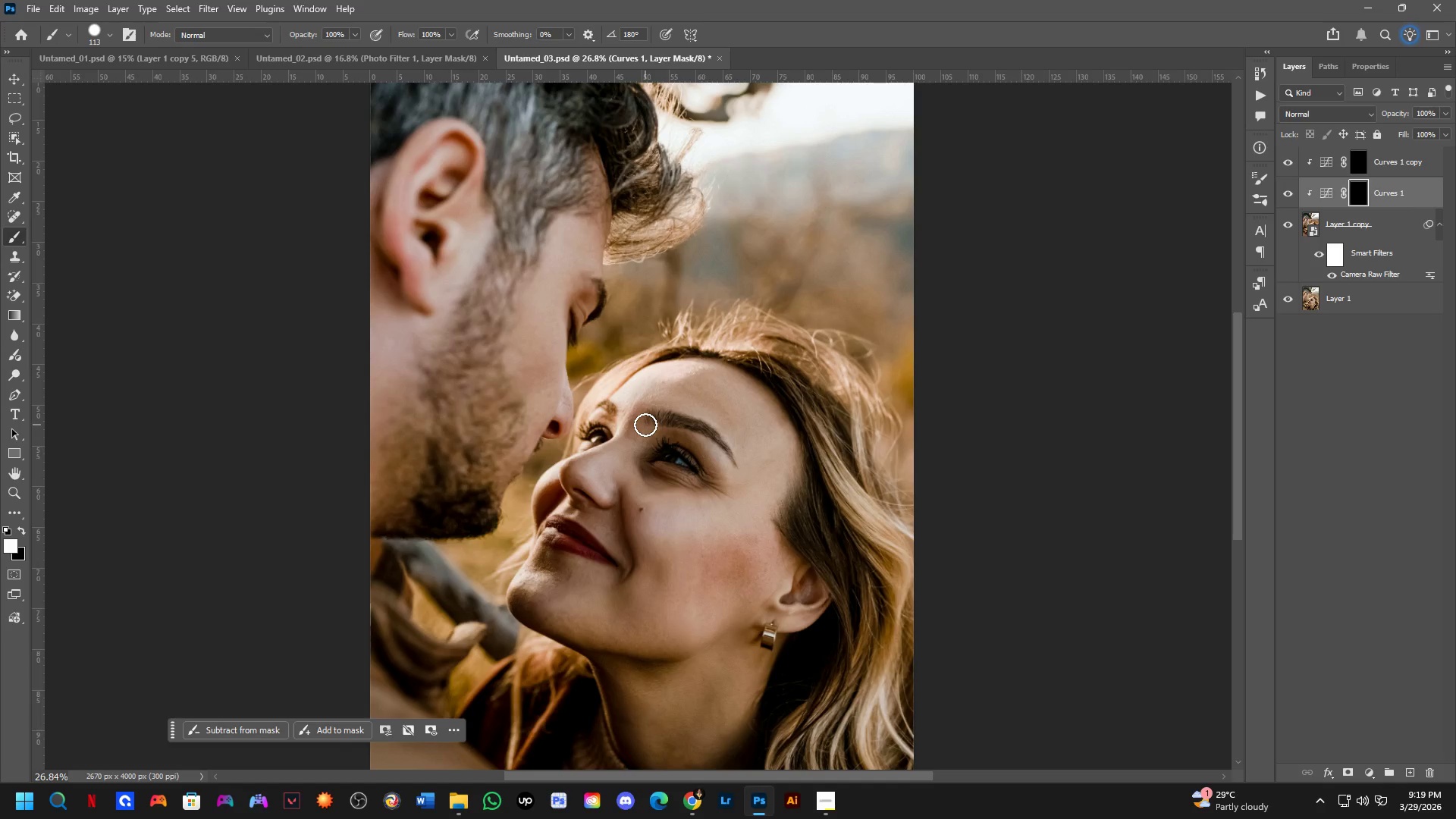 
scroll: coordinate [654, 344], scroll_direction: up, amount: 8.0
 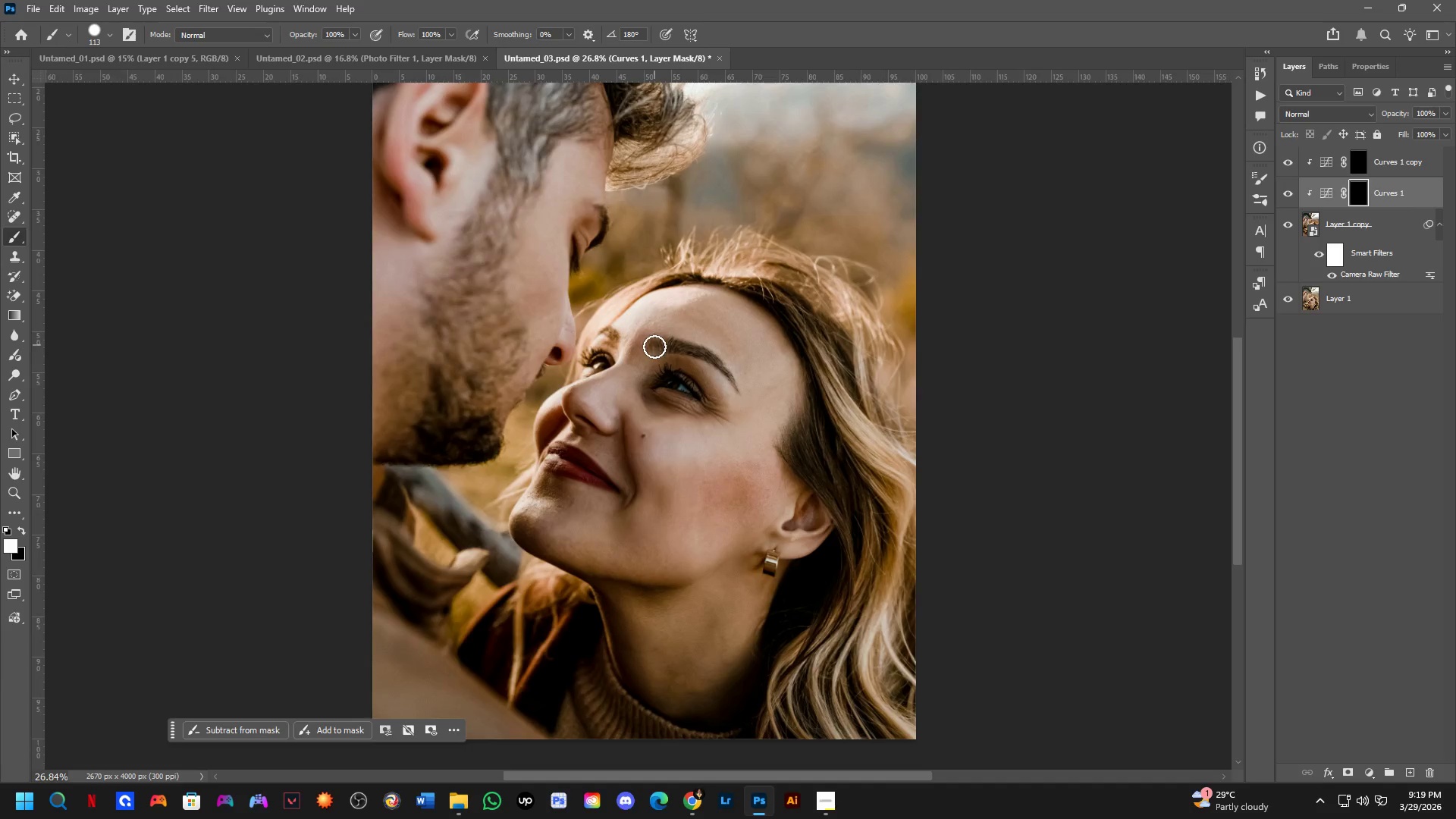 
wait(7.89)
 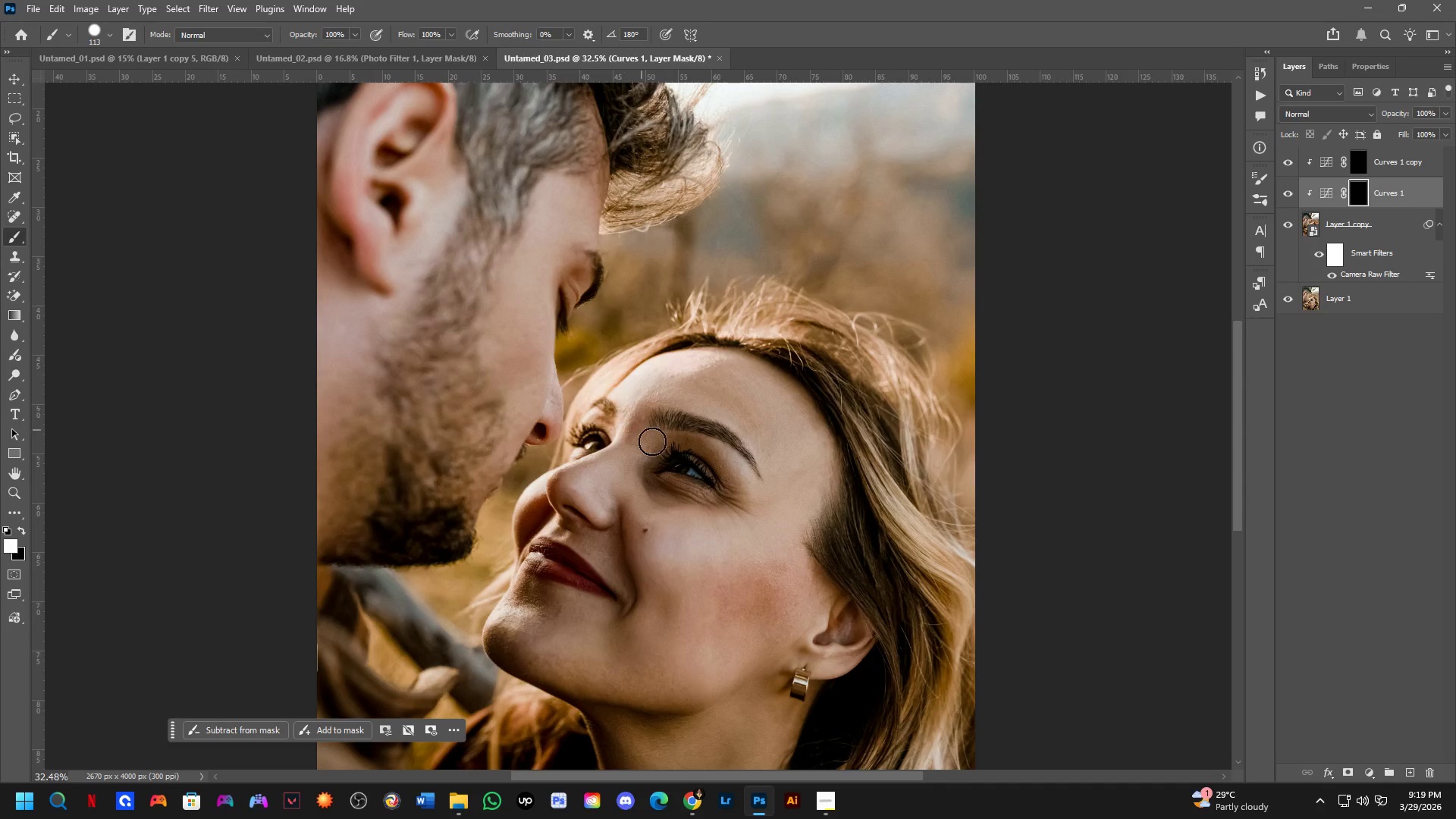 
hold_key(key=Space, duration=0.41)
 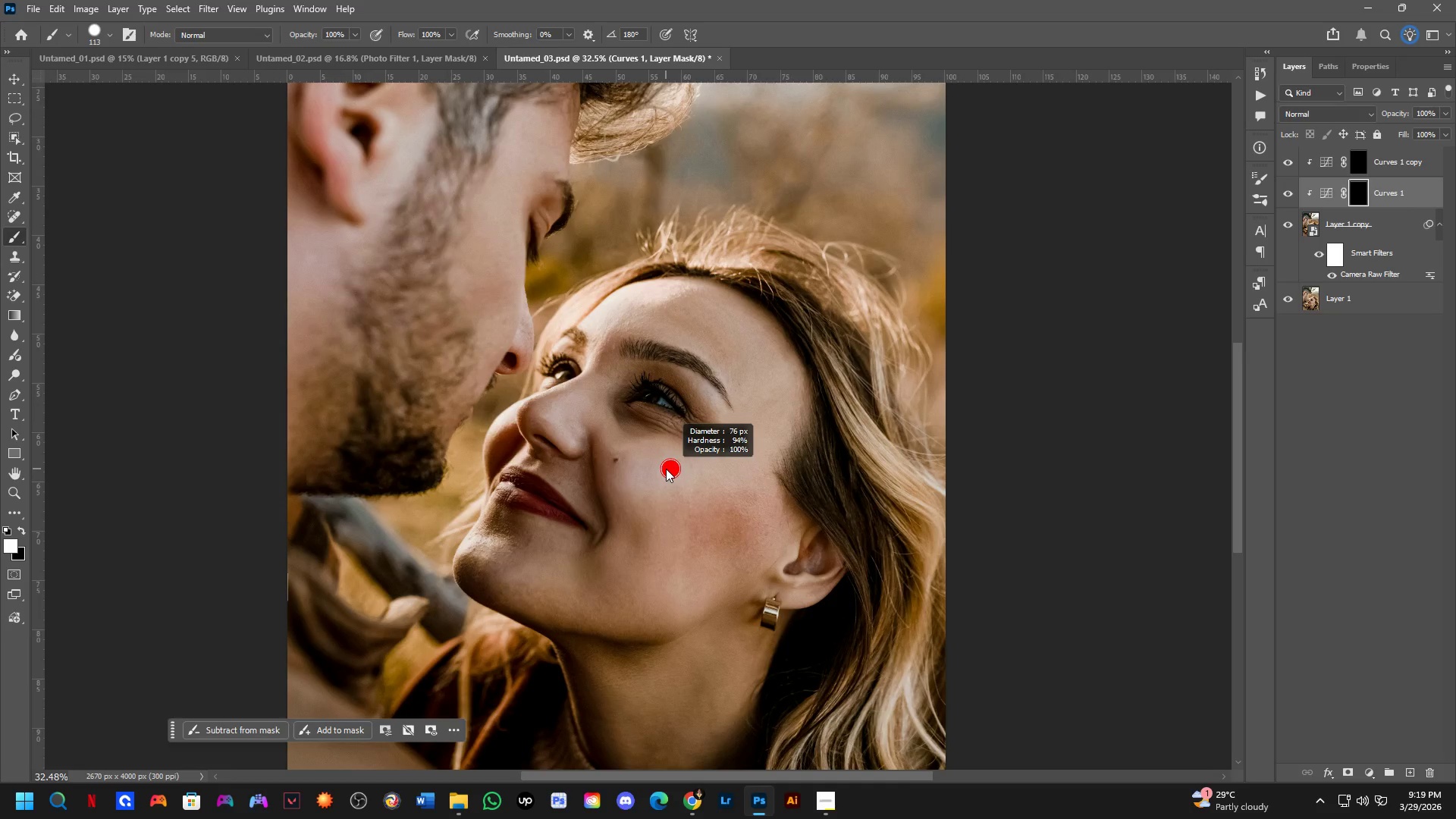 
left_click_drag(start_coordinate=[669, 467], to_coordinate=[642, 403])
 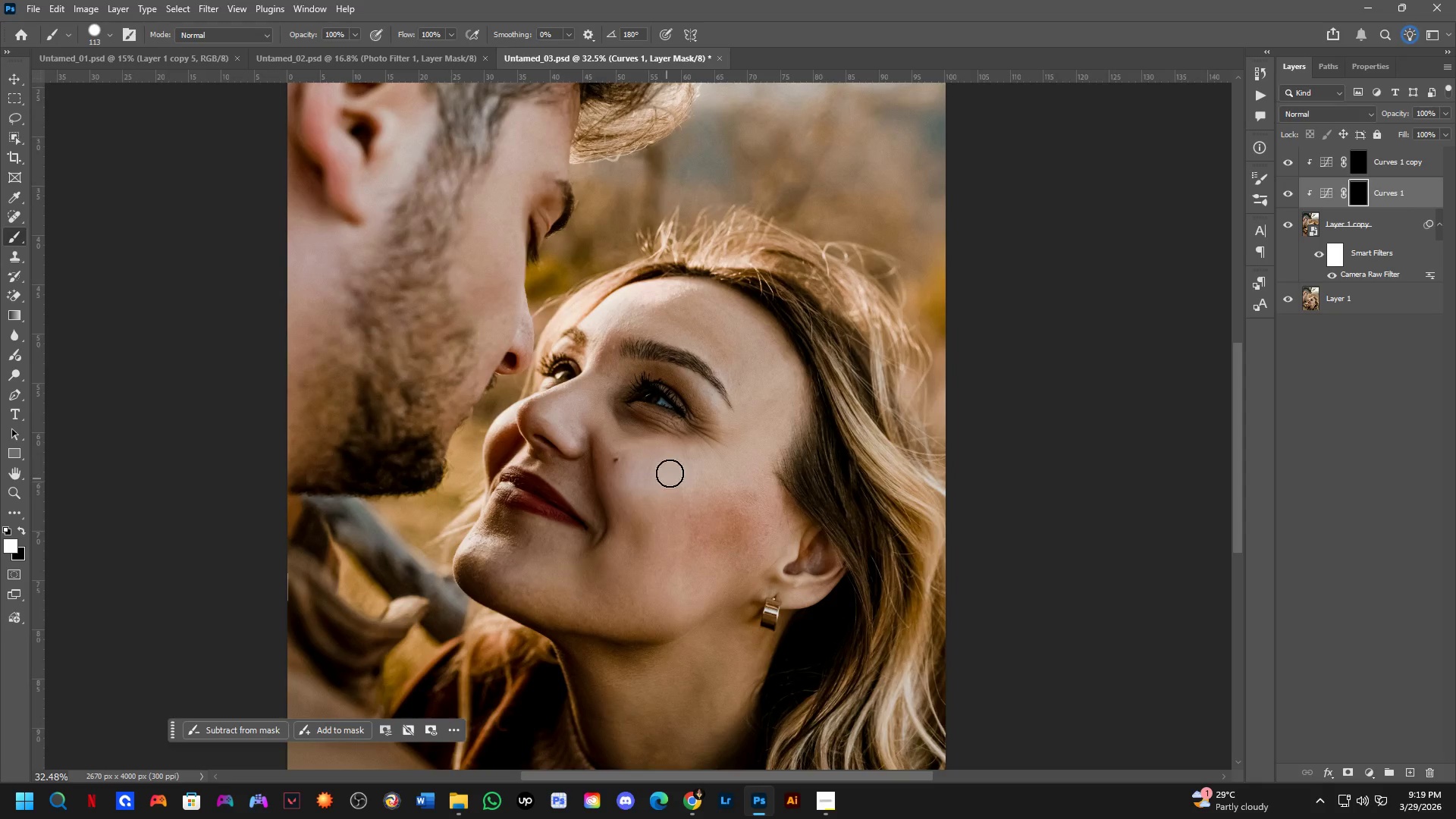 
scroll: coordinate [623, 407], scroll_direction: up, amount: 2.0
 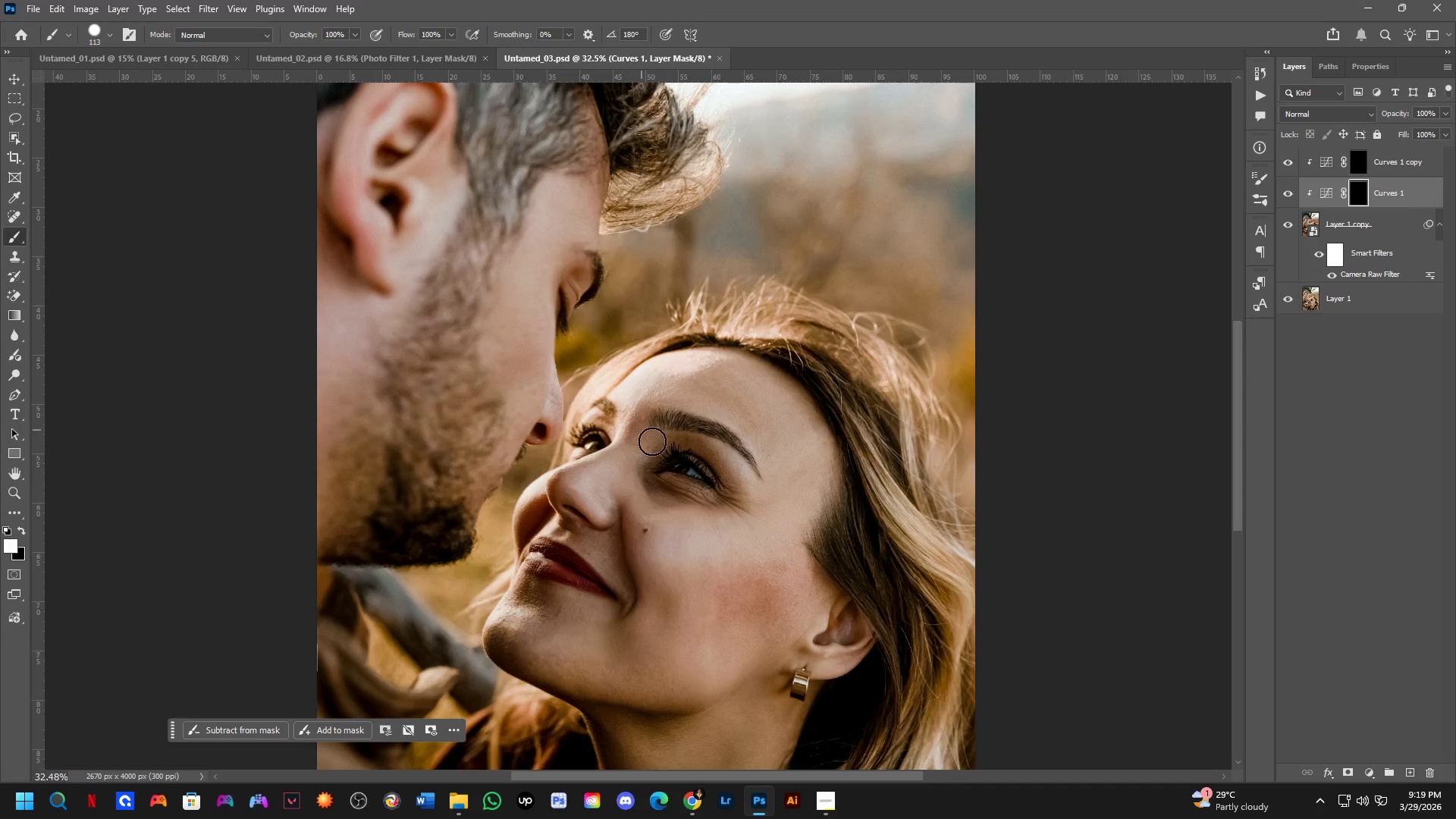 
hold_key(key=AltLeft, duration=0.38)
 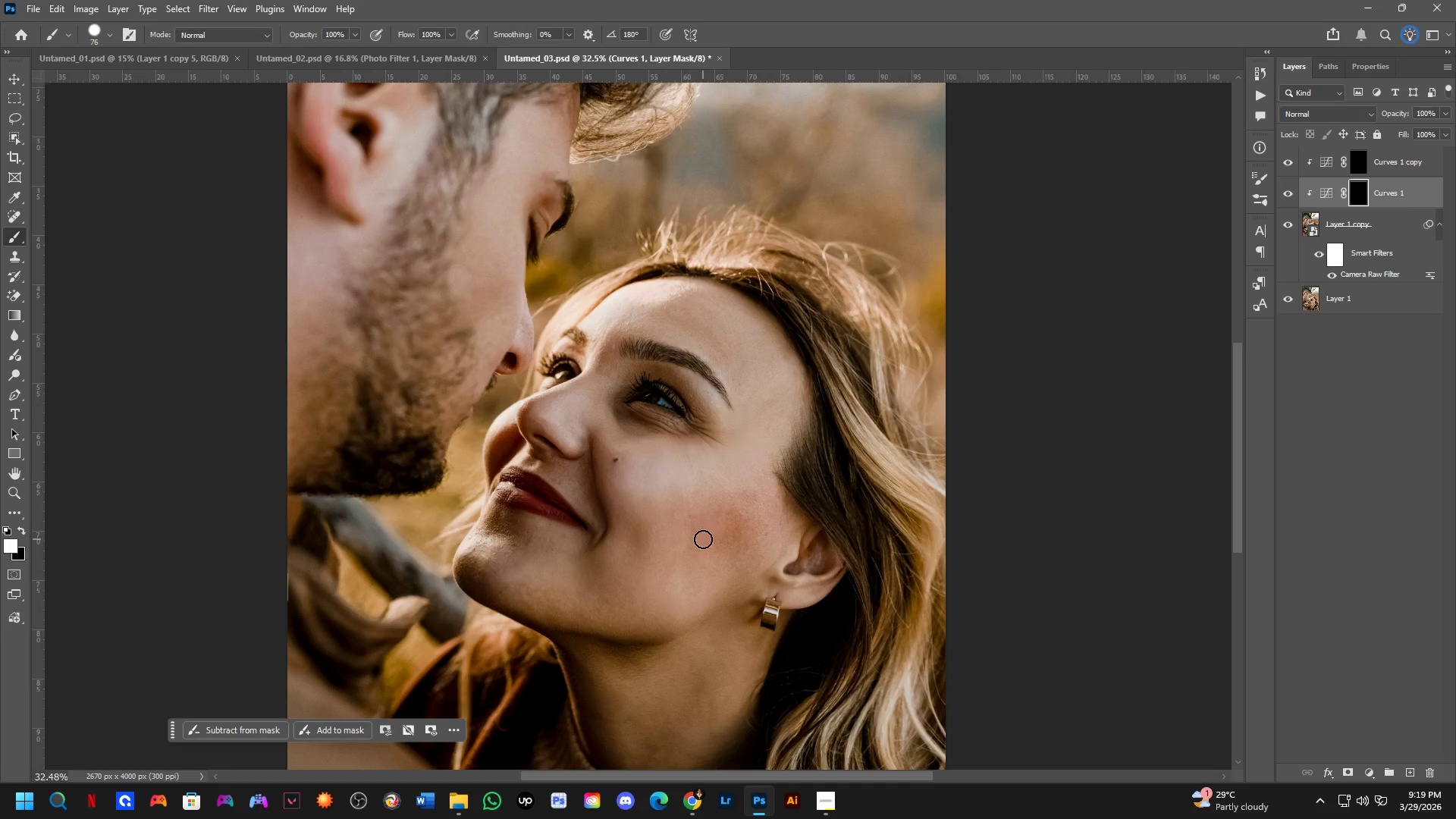 
hold_key(key=AltLeft, duration=0.52)
 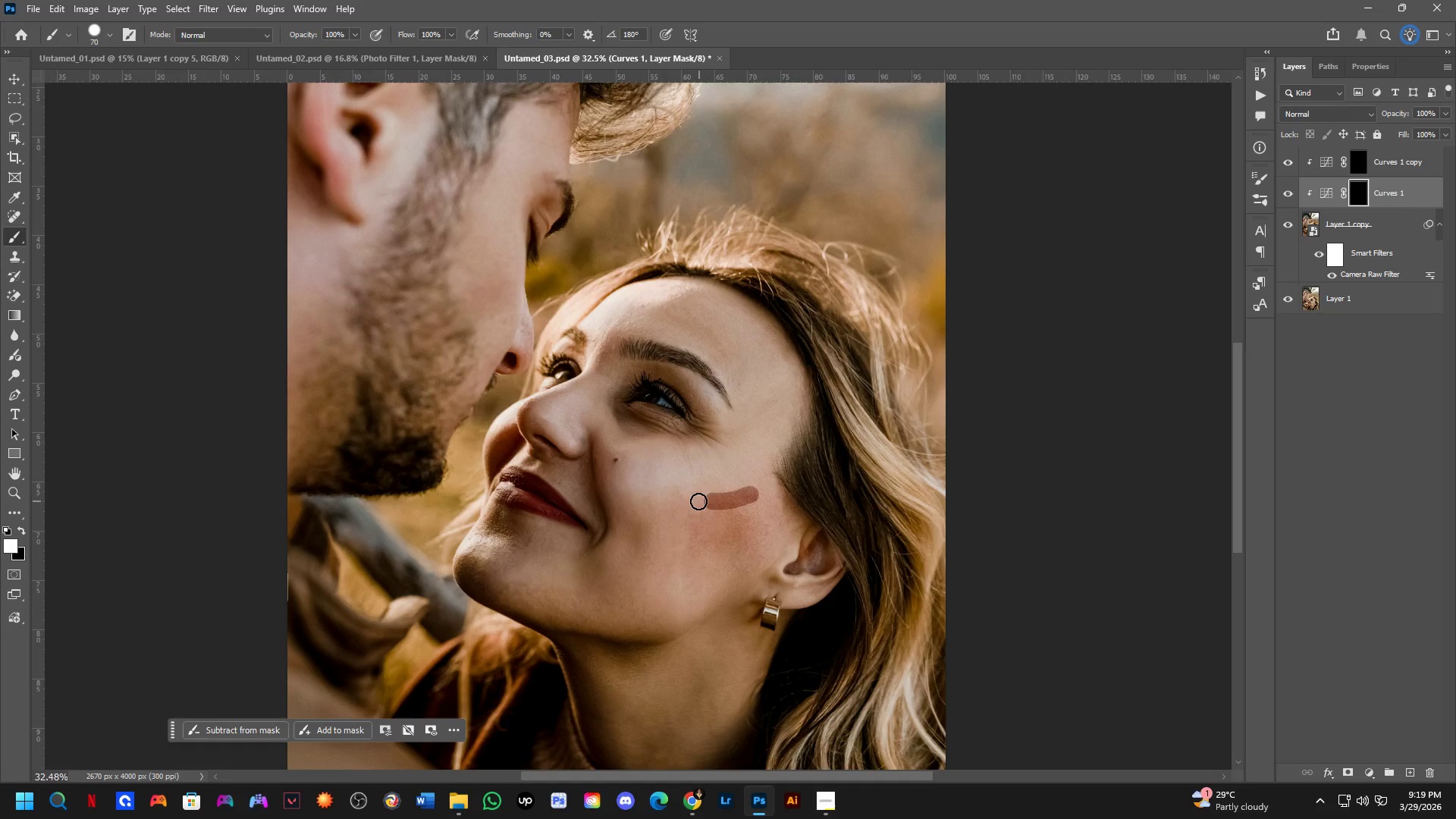 
hold_key(key=AltLeft, duration=1.48)
left_click_drag(start_coordinate=[750, 494], to_coordinate=[655, 500])
 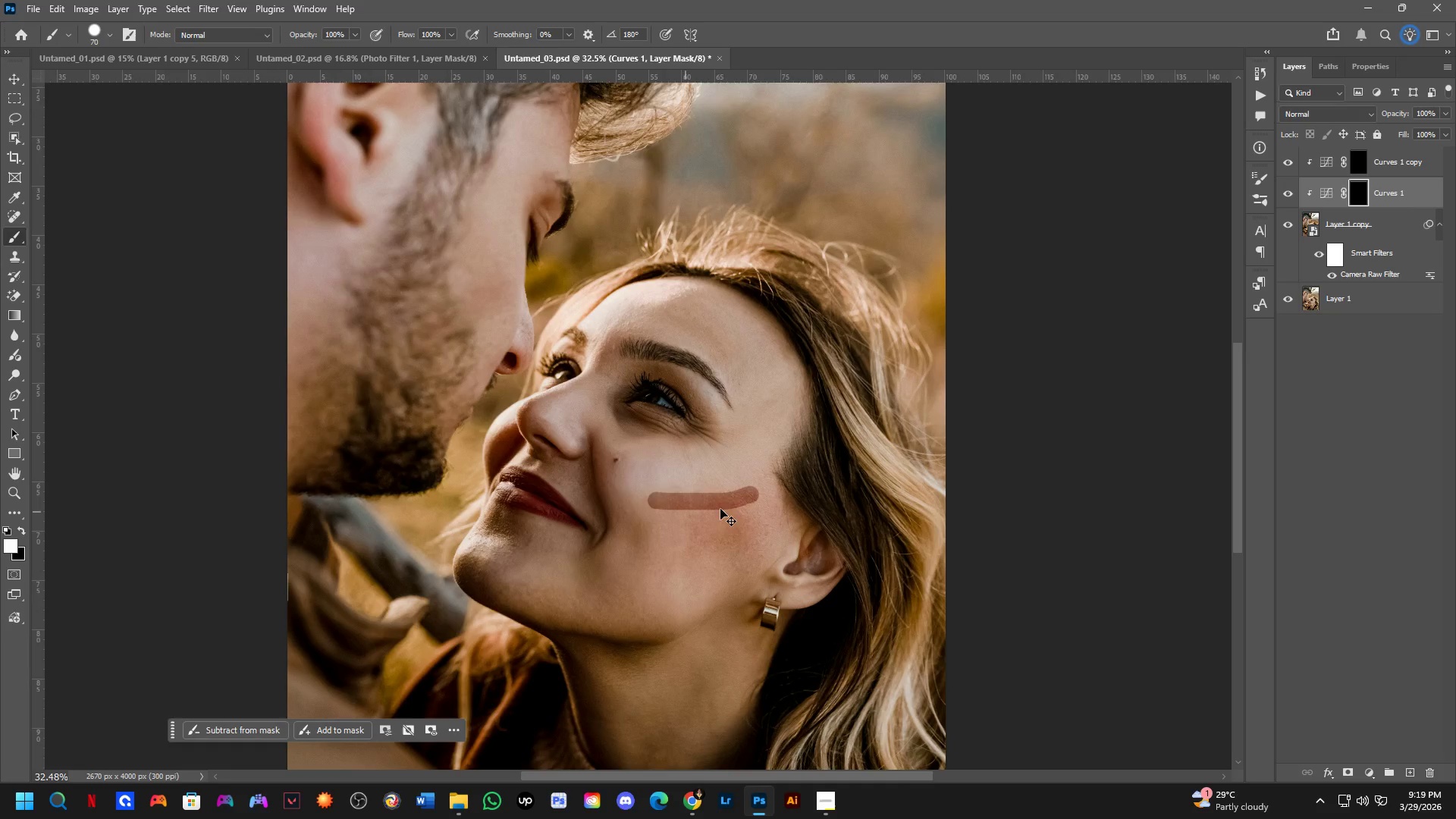 
key(Control+ControlLeft)
 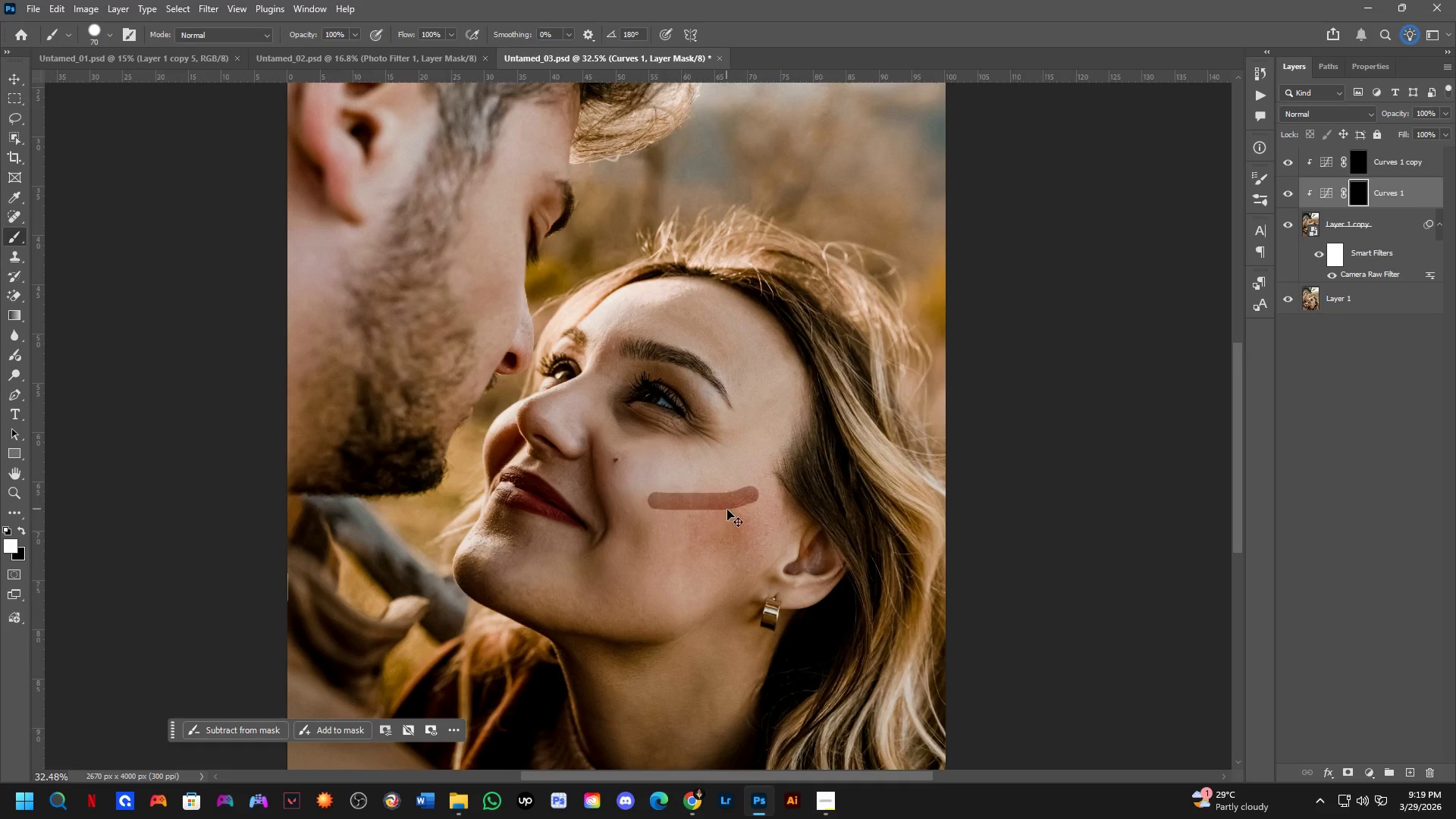 
key(Control+Z)
 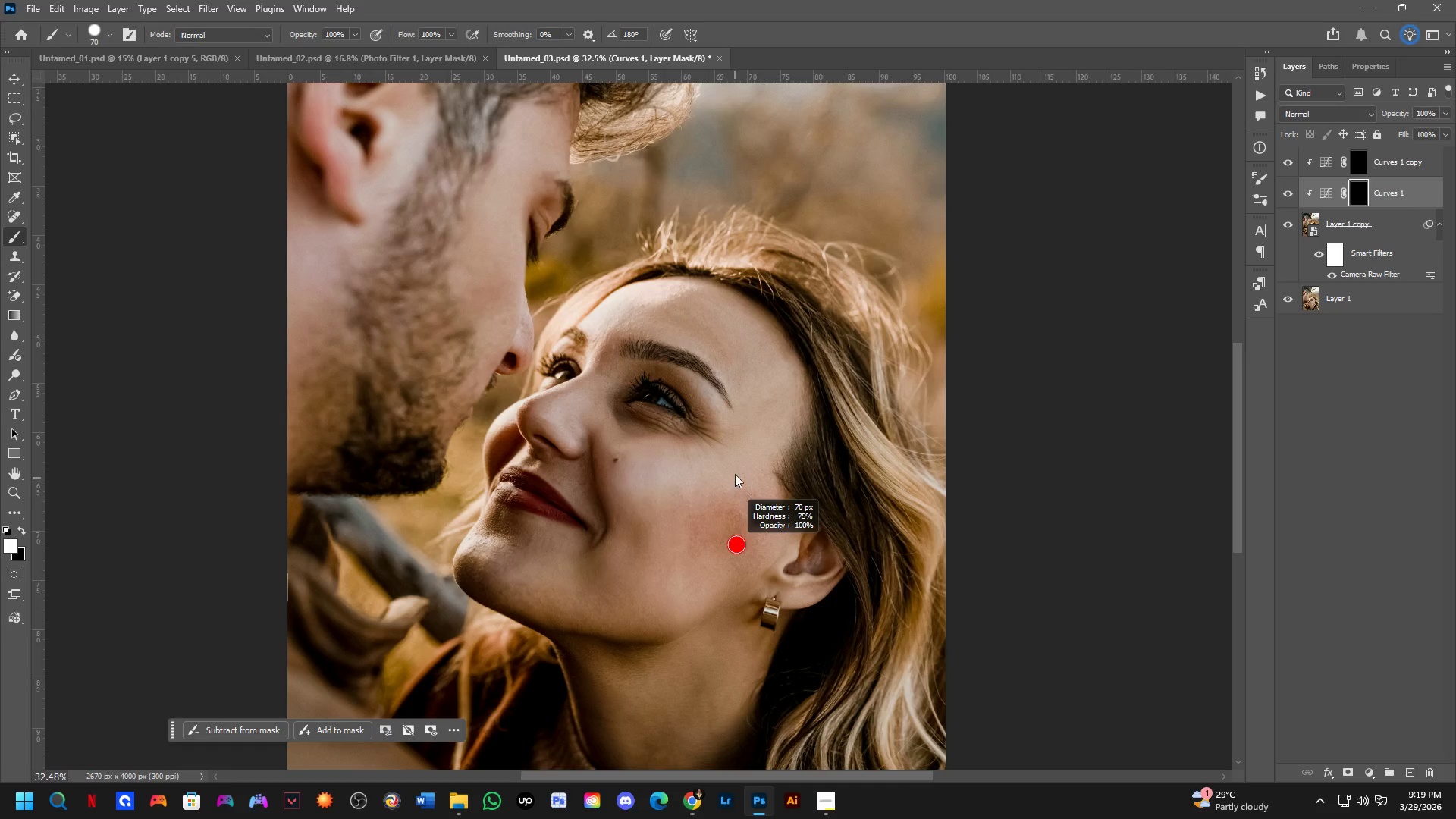 
key(Alt+AltLeft)
 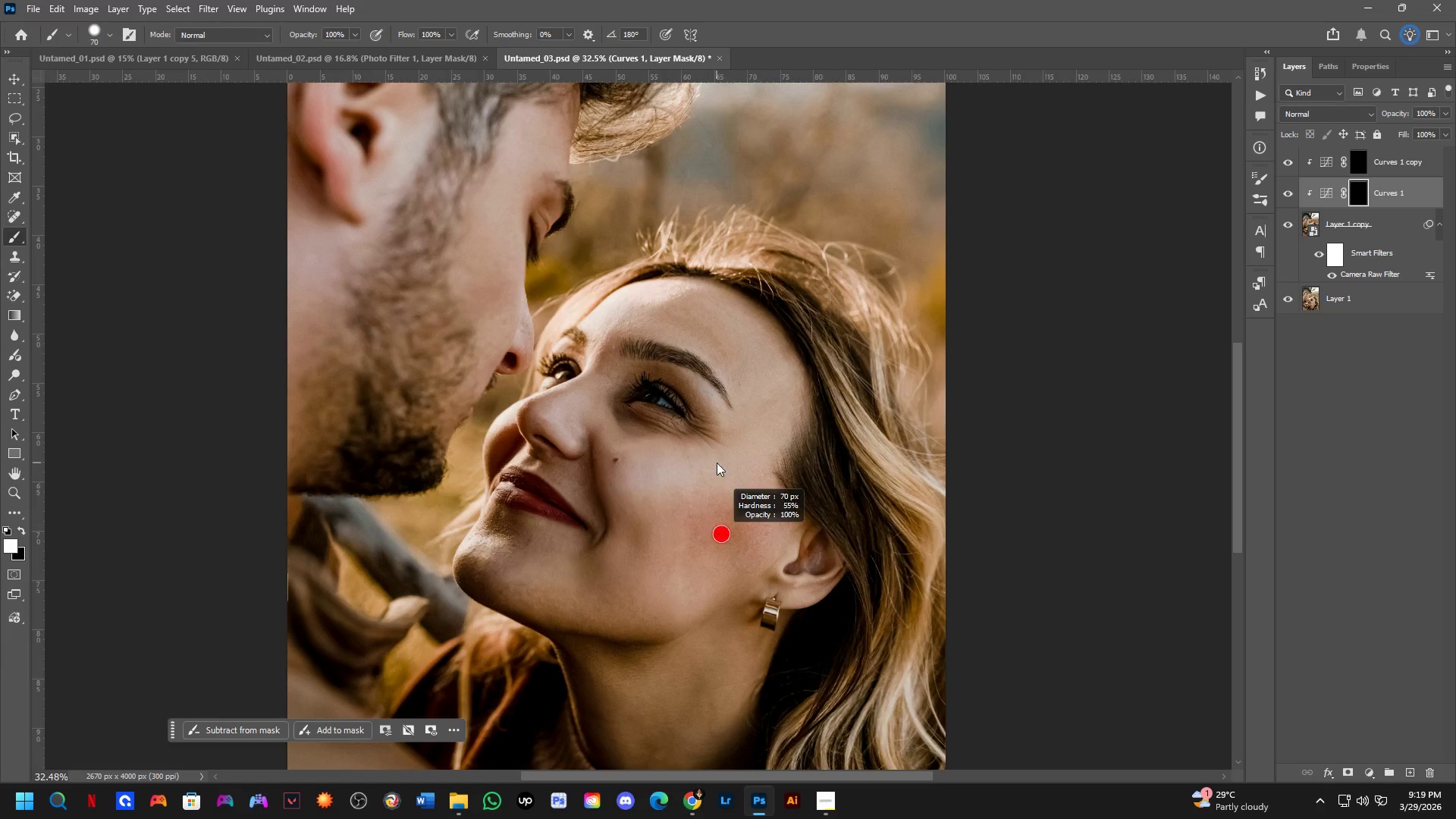 
key(Alt+AltLeft)
 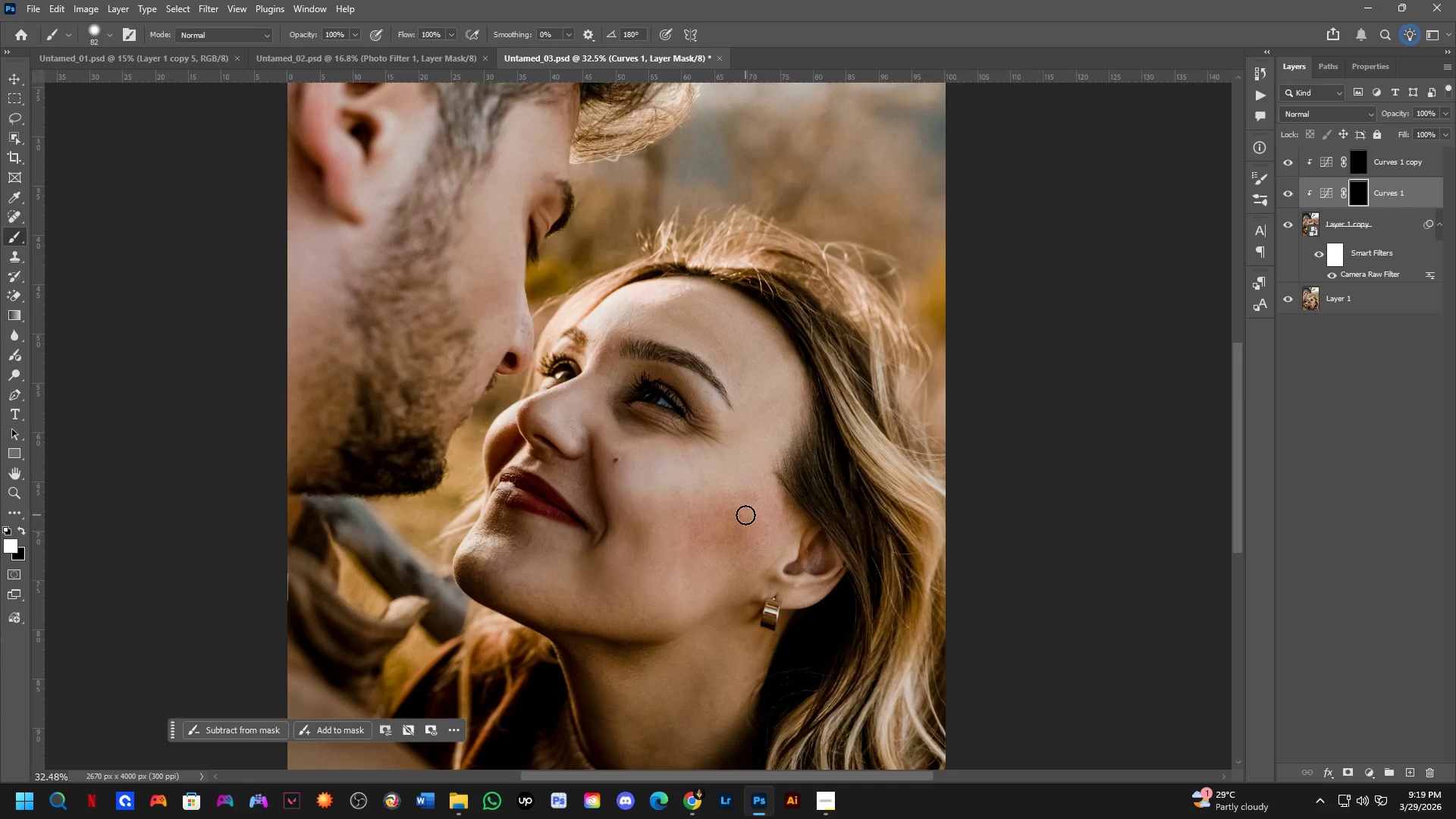 
left_click_drag(start_coordinate=[757, 507], to_coordinate=[683, 530])
 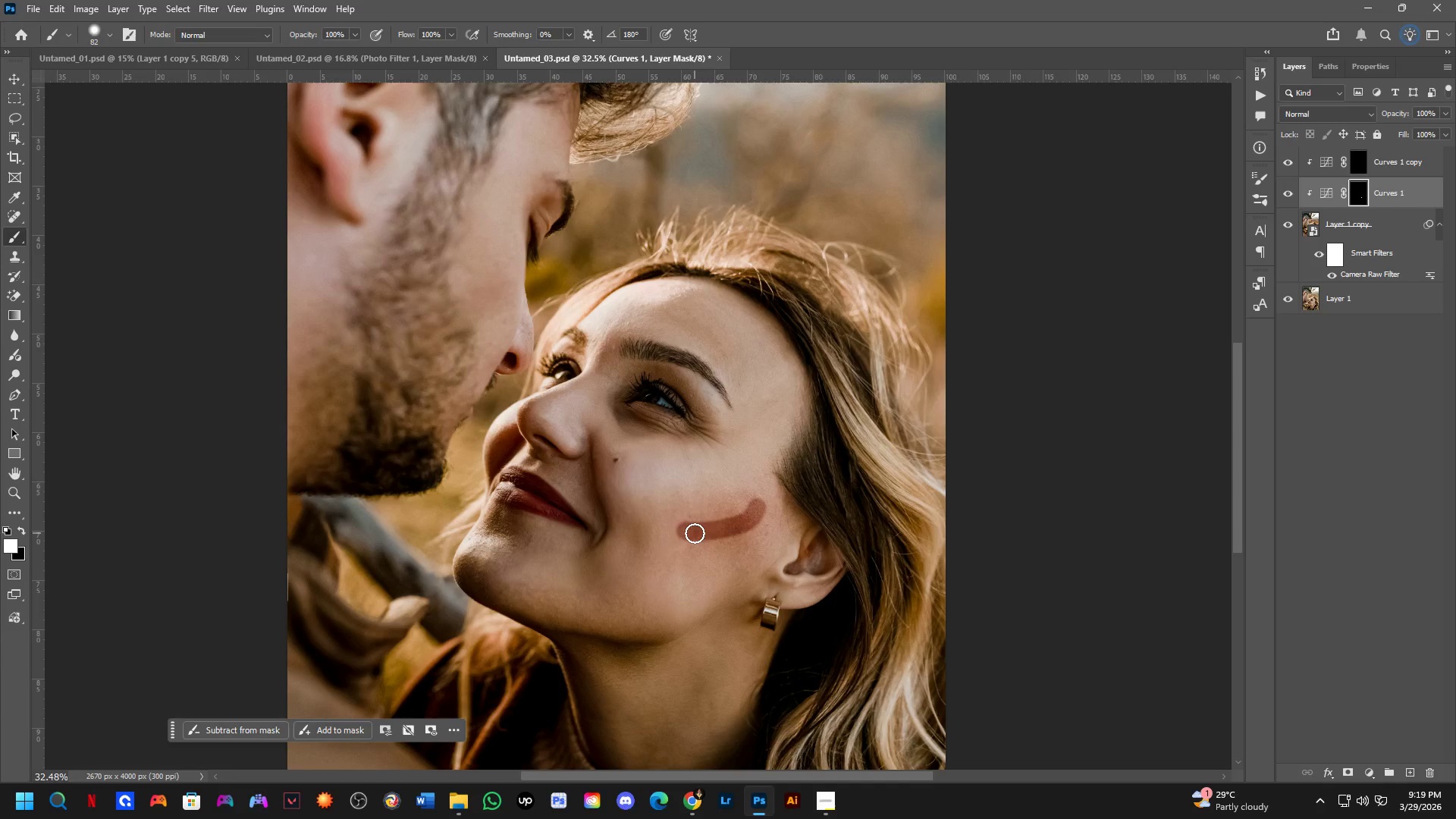 
scroll: coordinate [670, 503], scroll_direction: up, amount: 2.0
 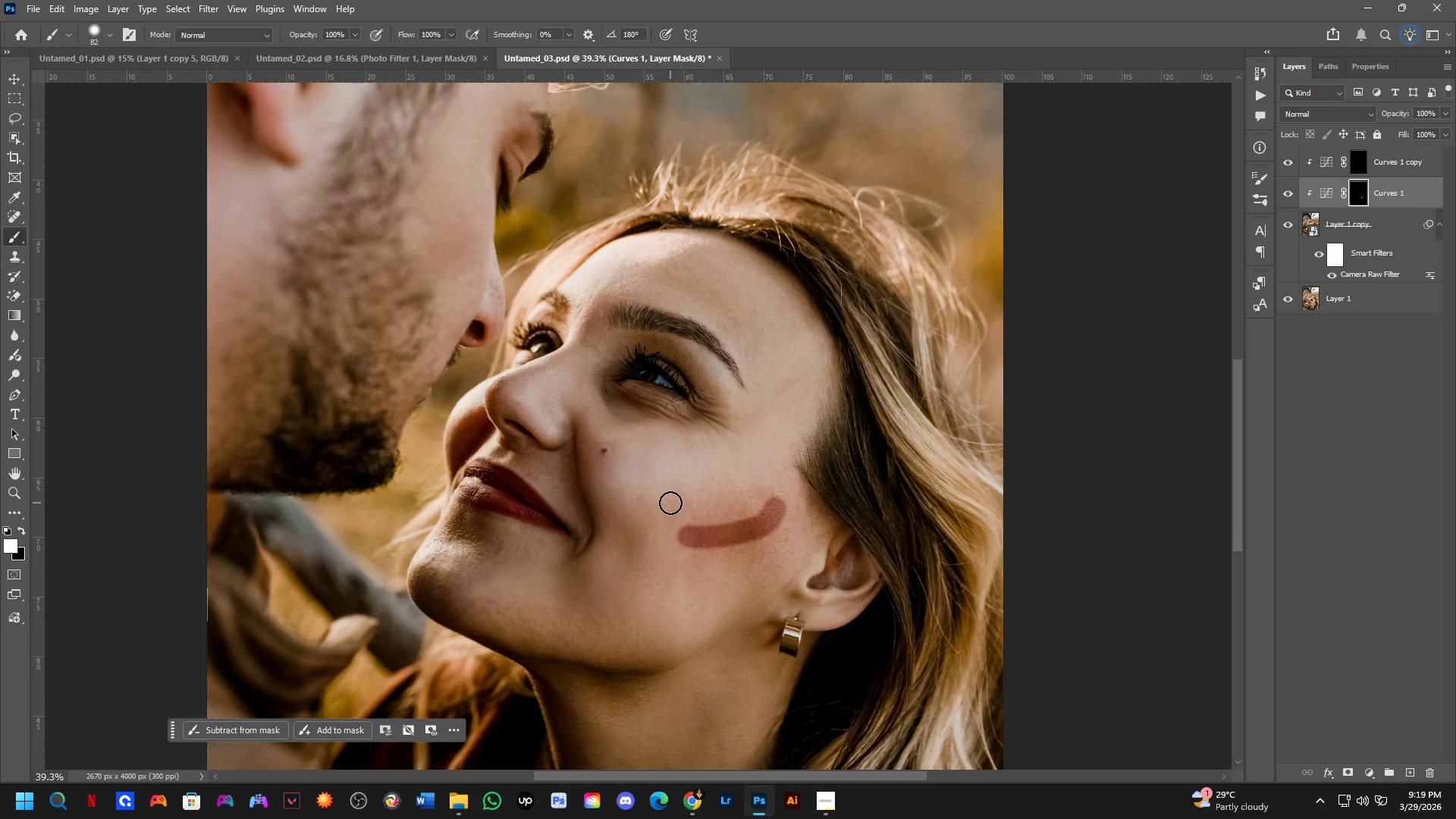 
wait(9.17)
 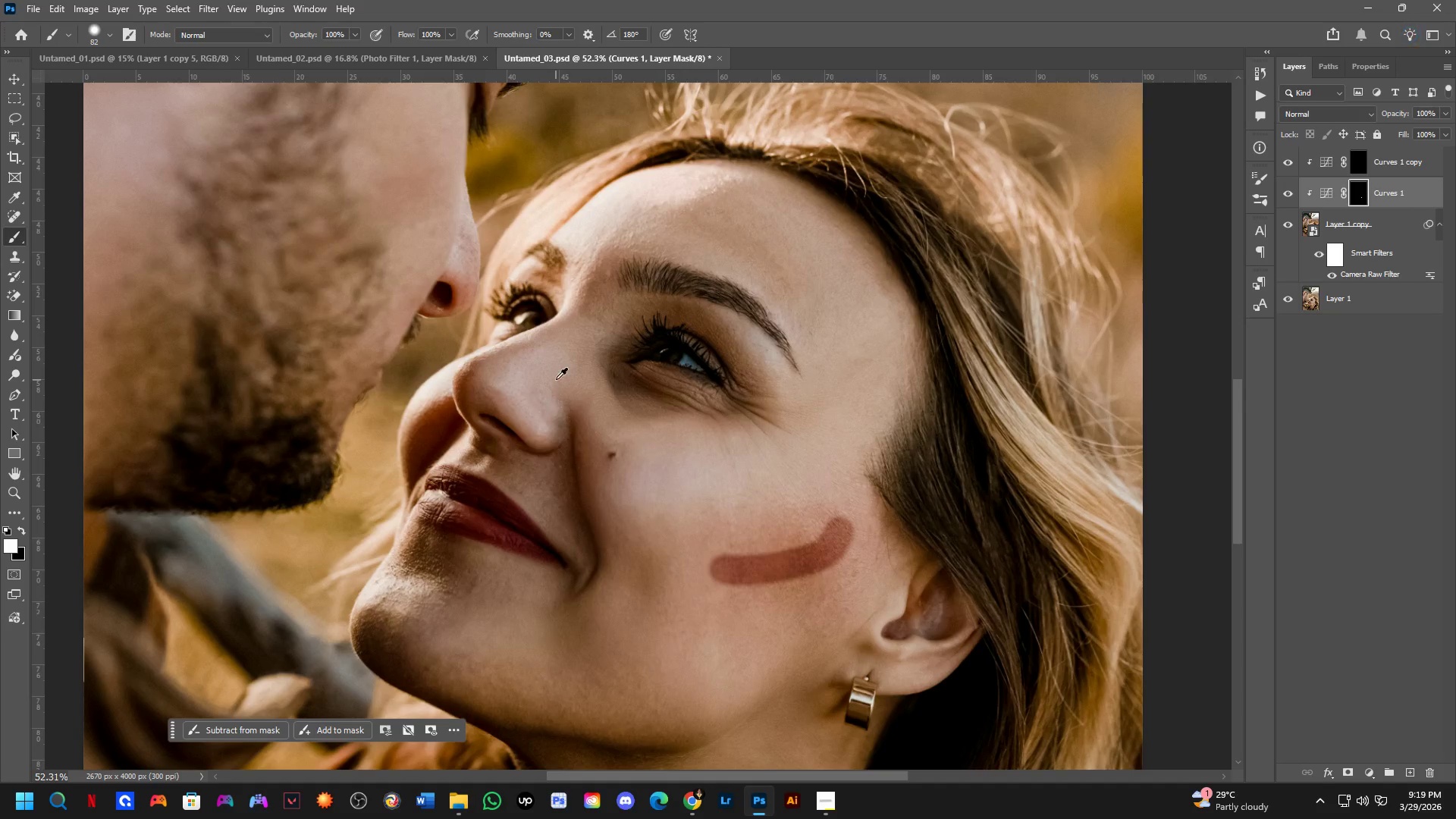 
hold_key(key=AltLeft, duration=0.41)
 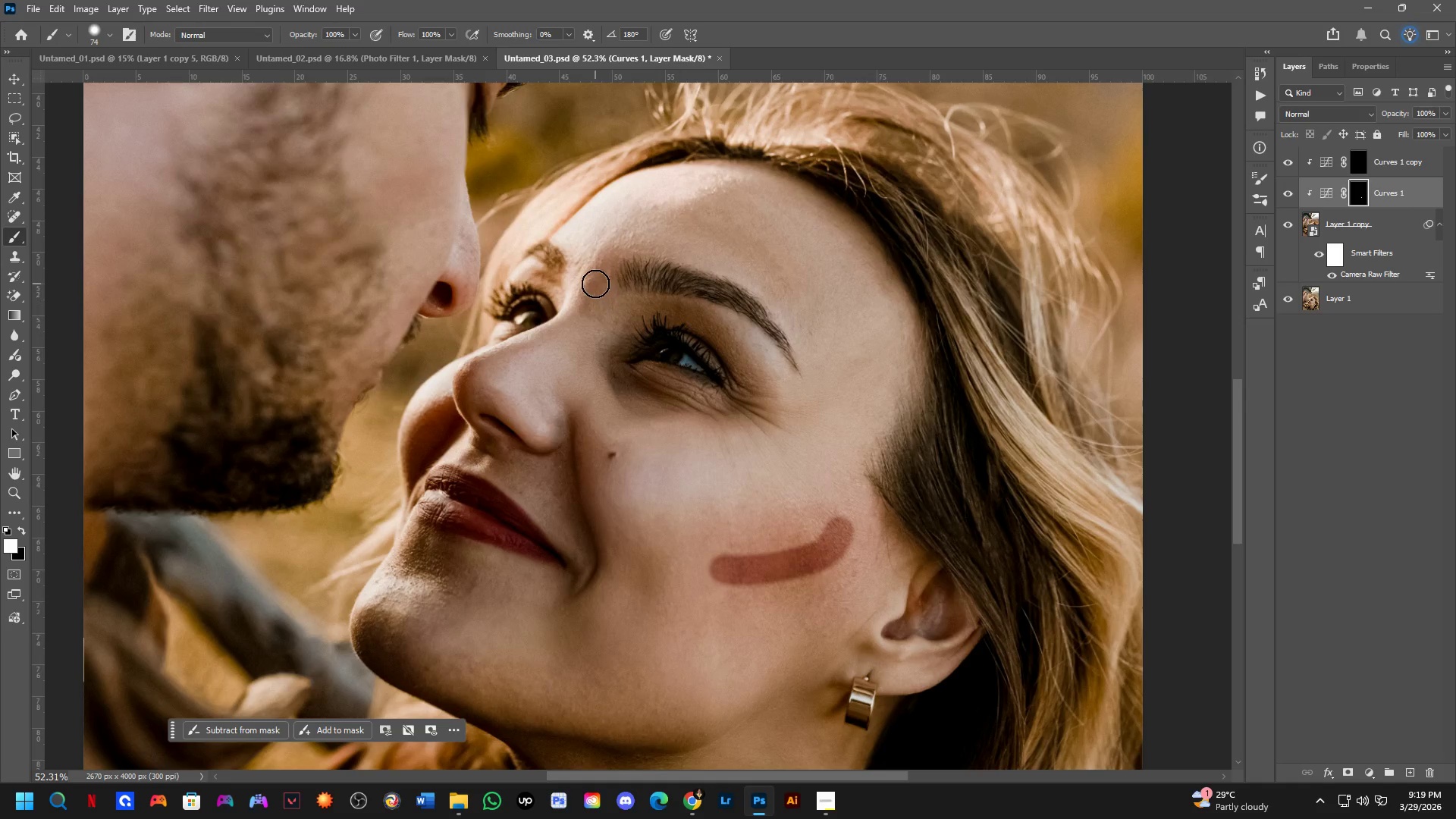 
scroll: coordinate [556, 422], scroll_direction: up, amount: 3.0
 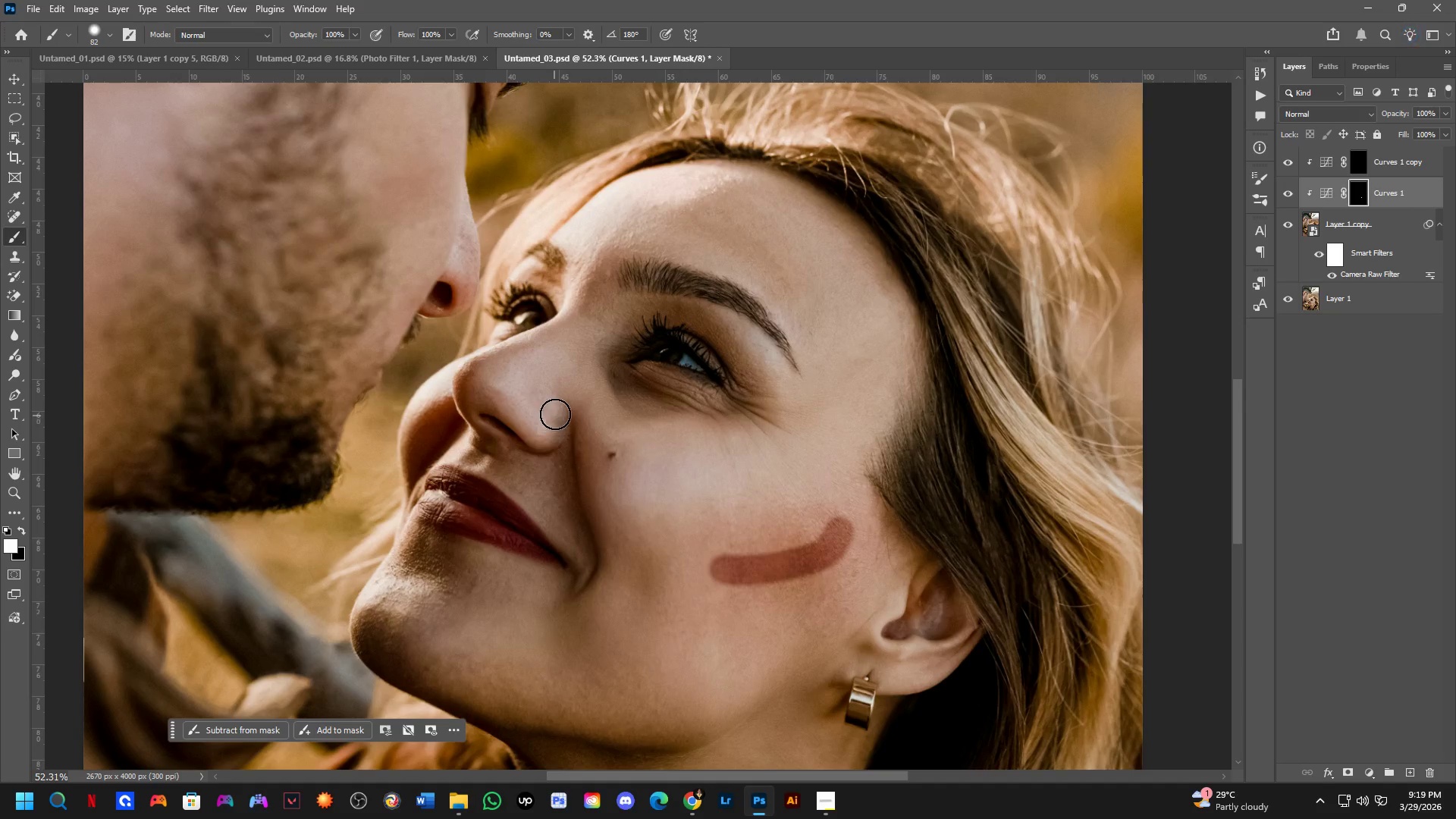 
left_click_drag(start_coordinate=[595, 287], to_coordinate=[570, 344])
 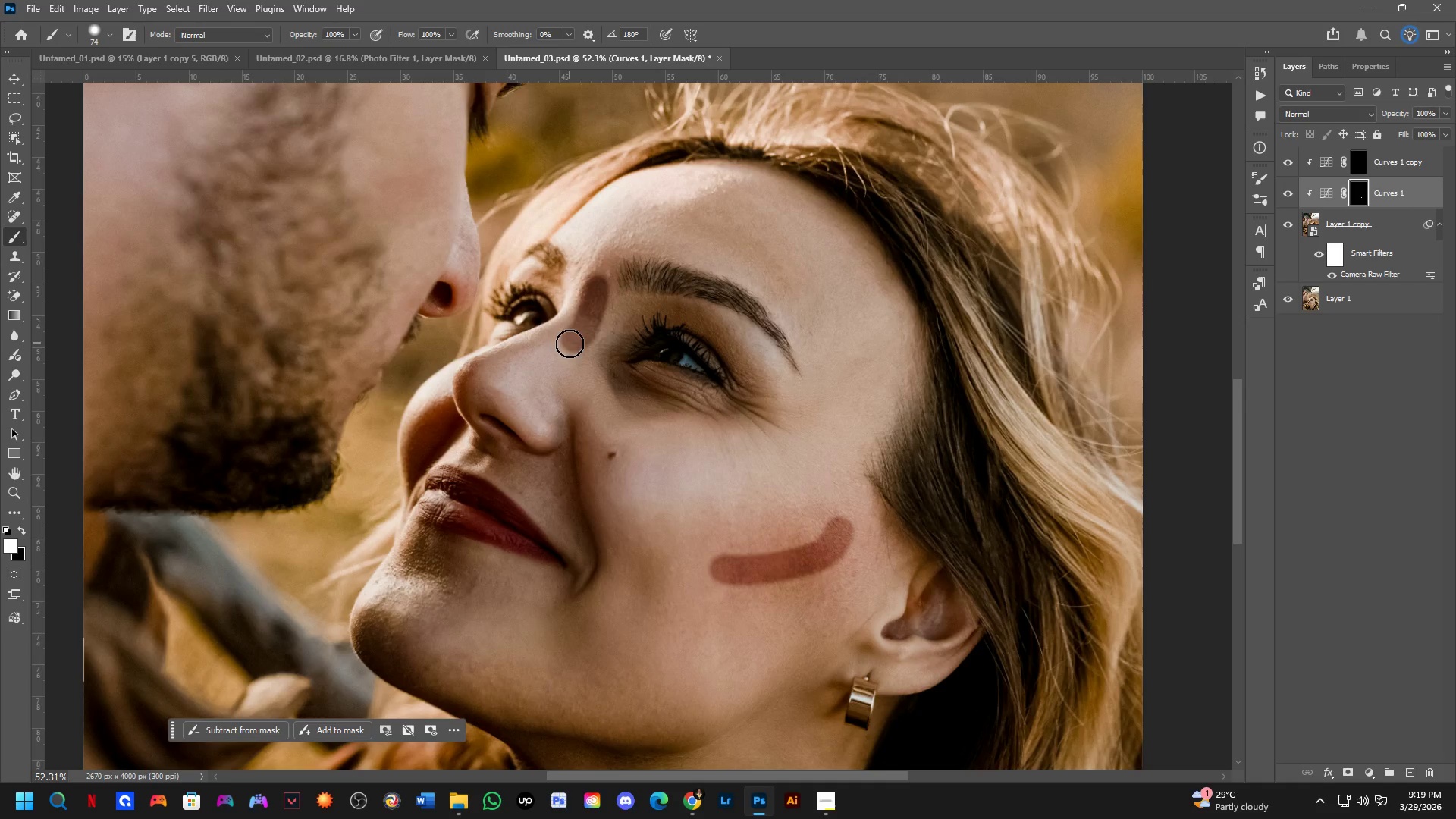 
key(Control+ControlLeft)
 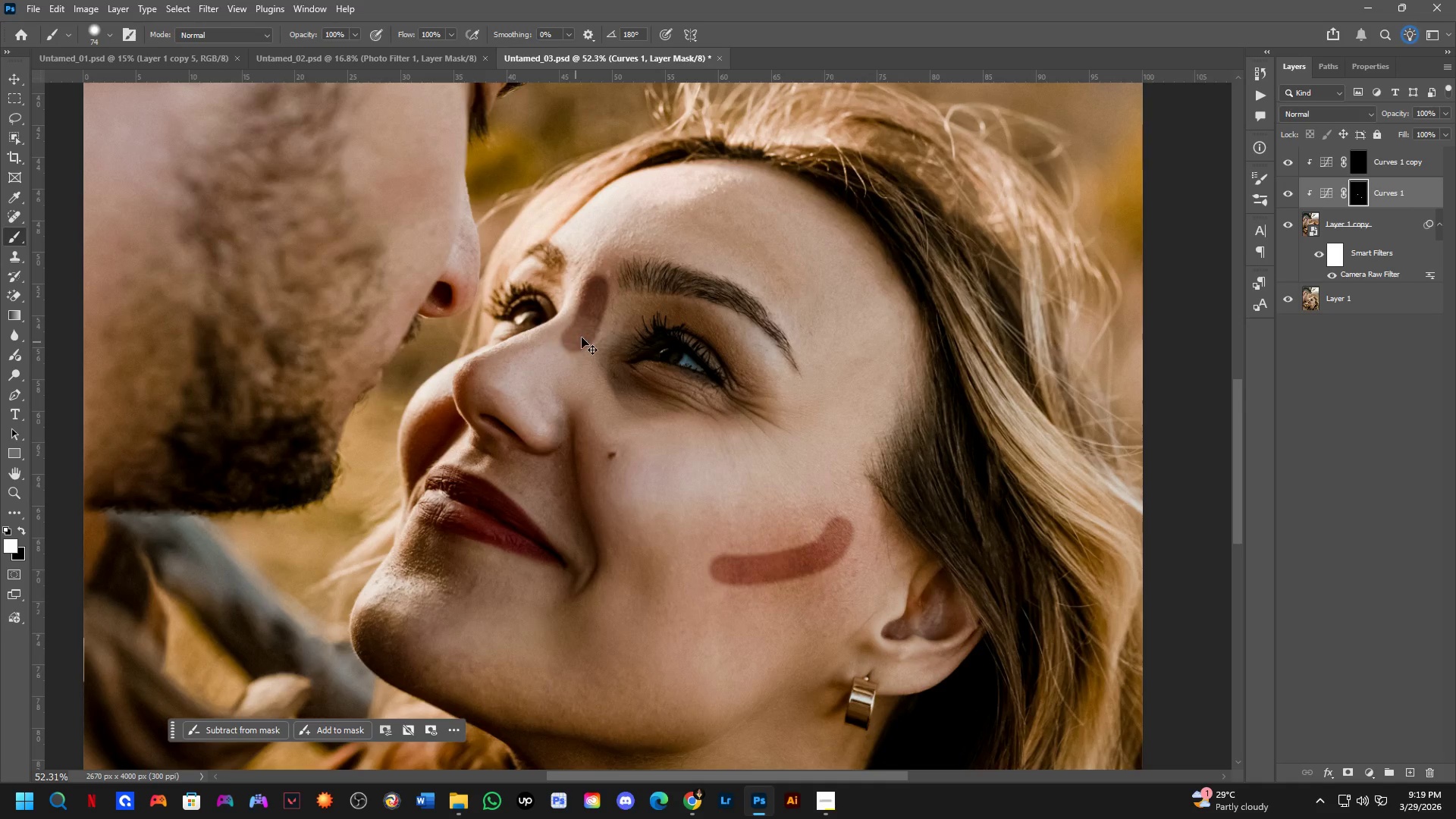 
key(Control+Z)
 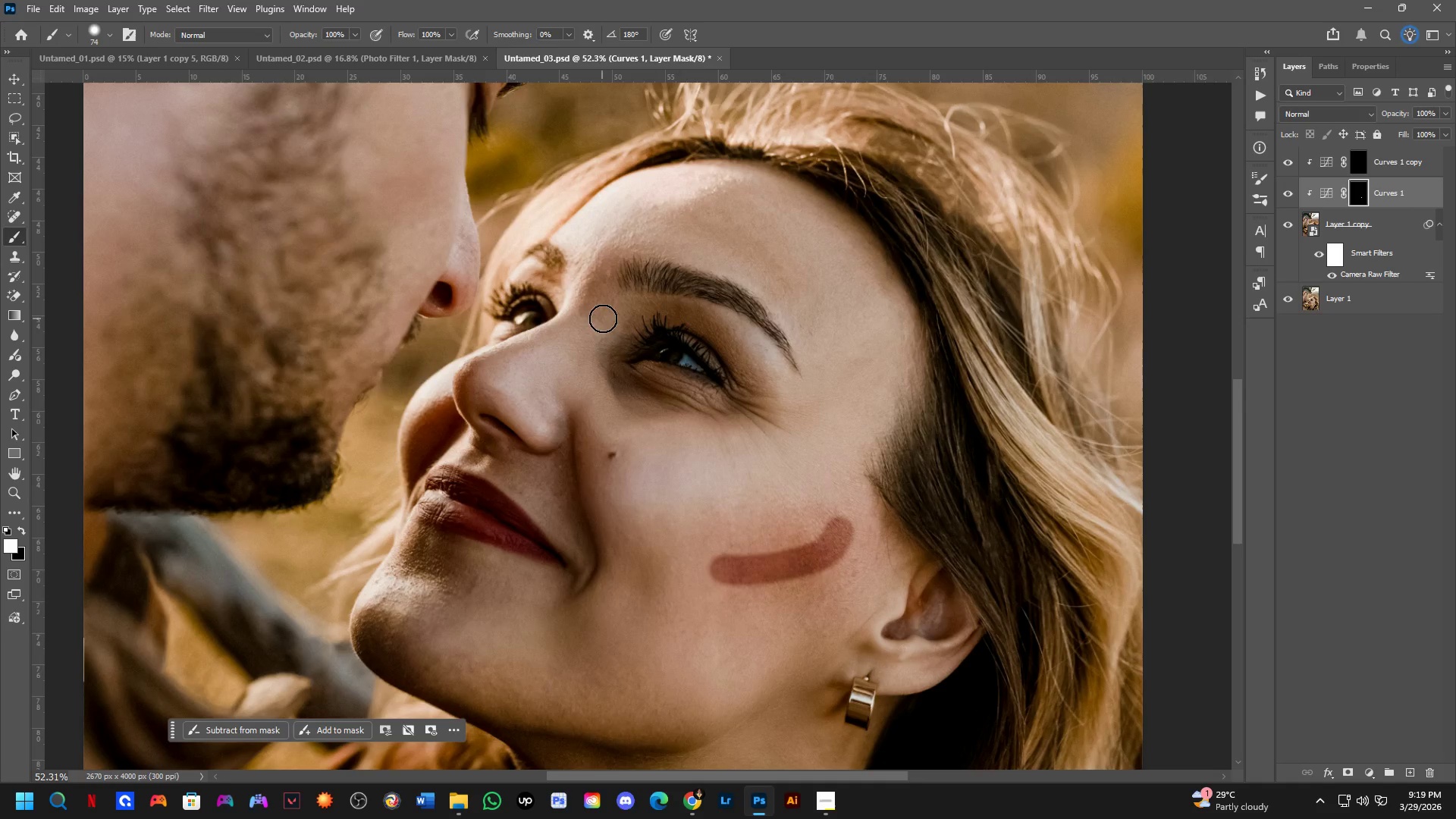 
hold_key(key=AltLeft, duration=0.56)
 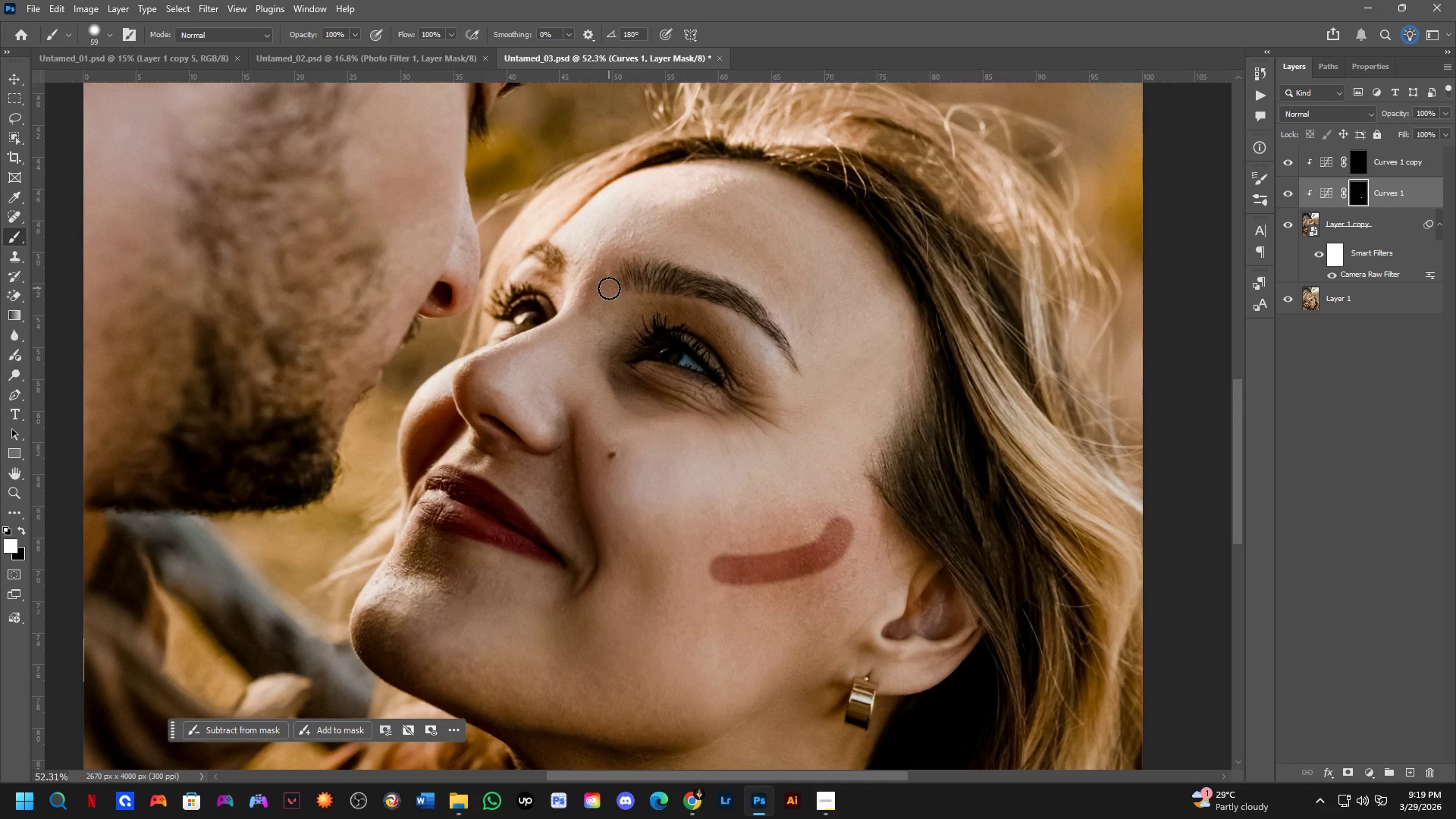 
left_click_drag(start_coordinate=[609, 288], to_coordinate=[541, 364])
 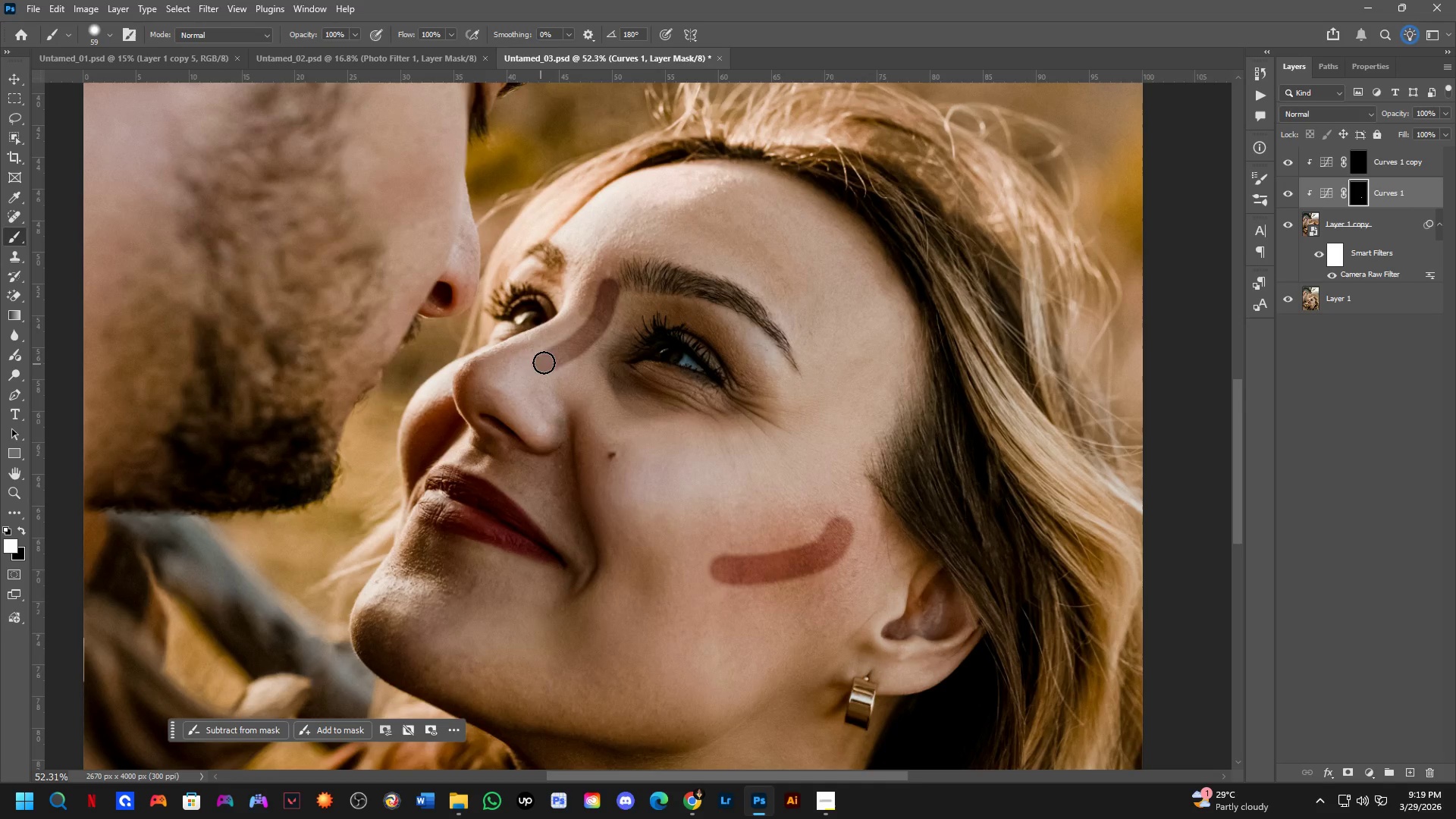 
key(Control+ControlLeft)
 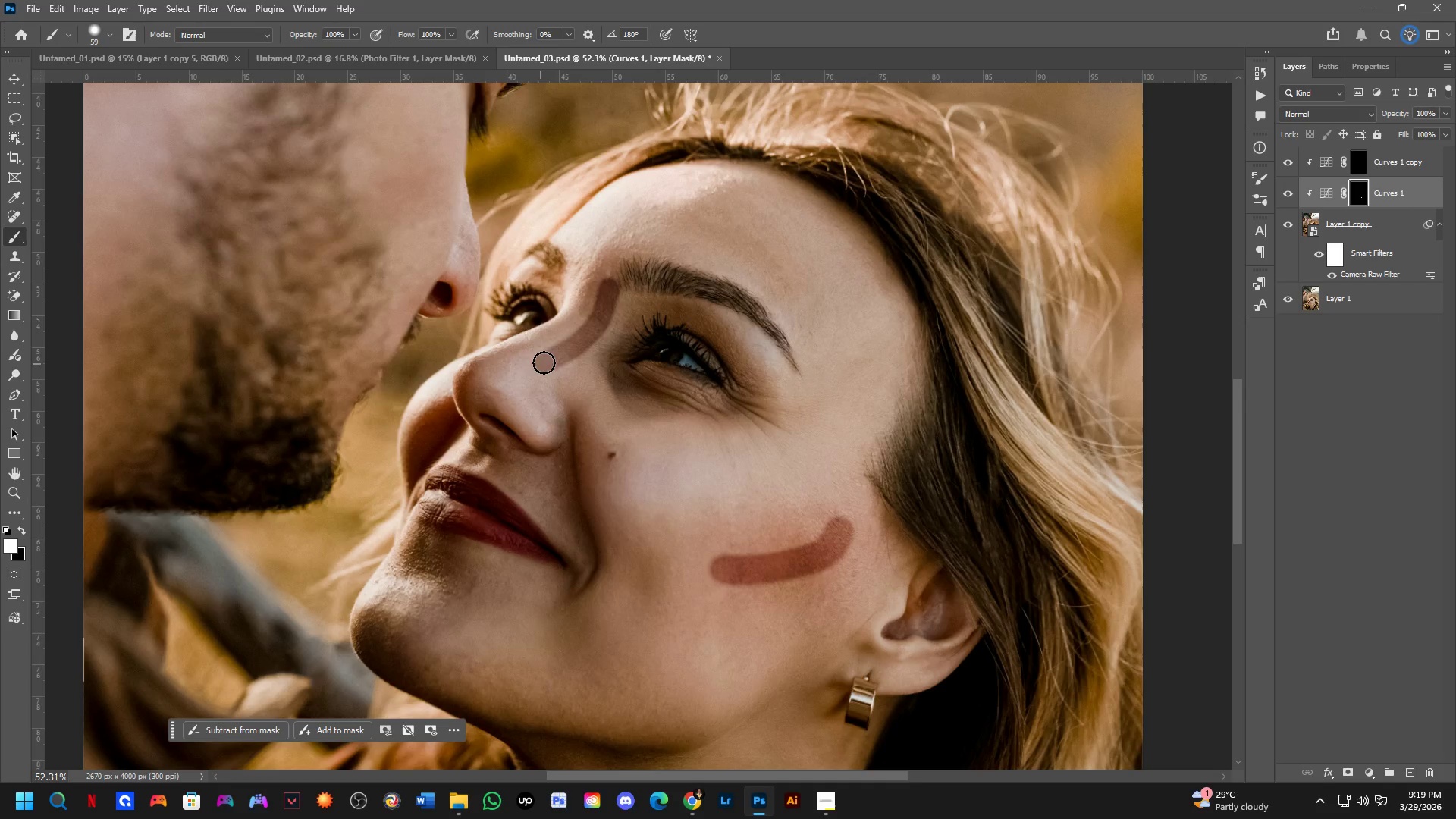 
key(Control+Z)
 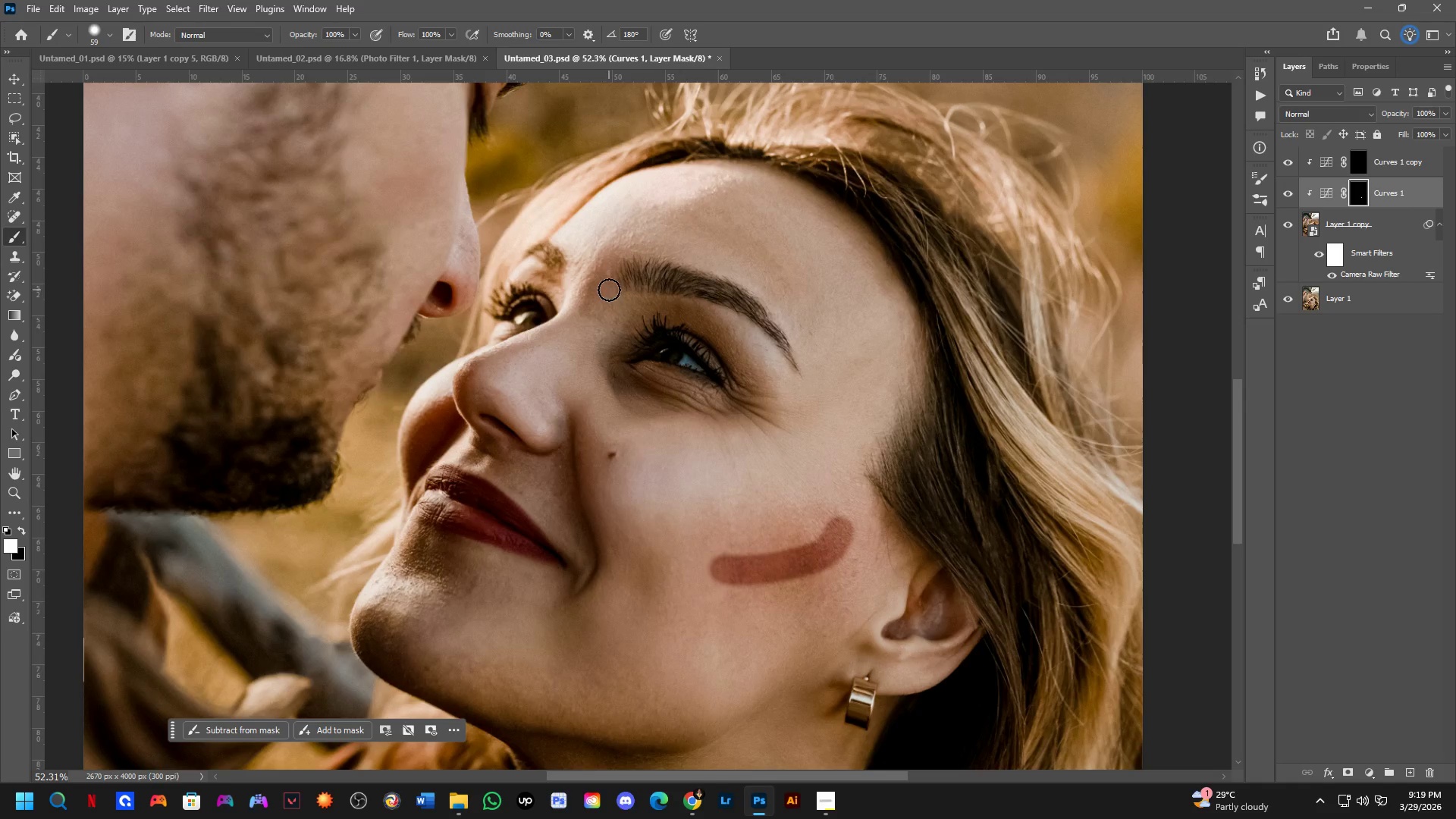 
left_click_drag(start_coordinate=[607, 290], to_coordinate=[500, 371])
 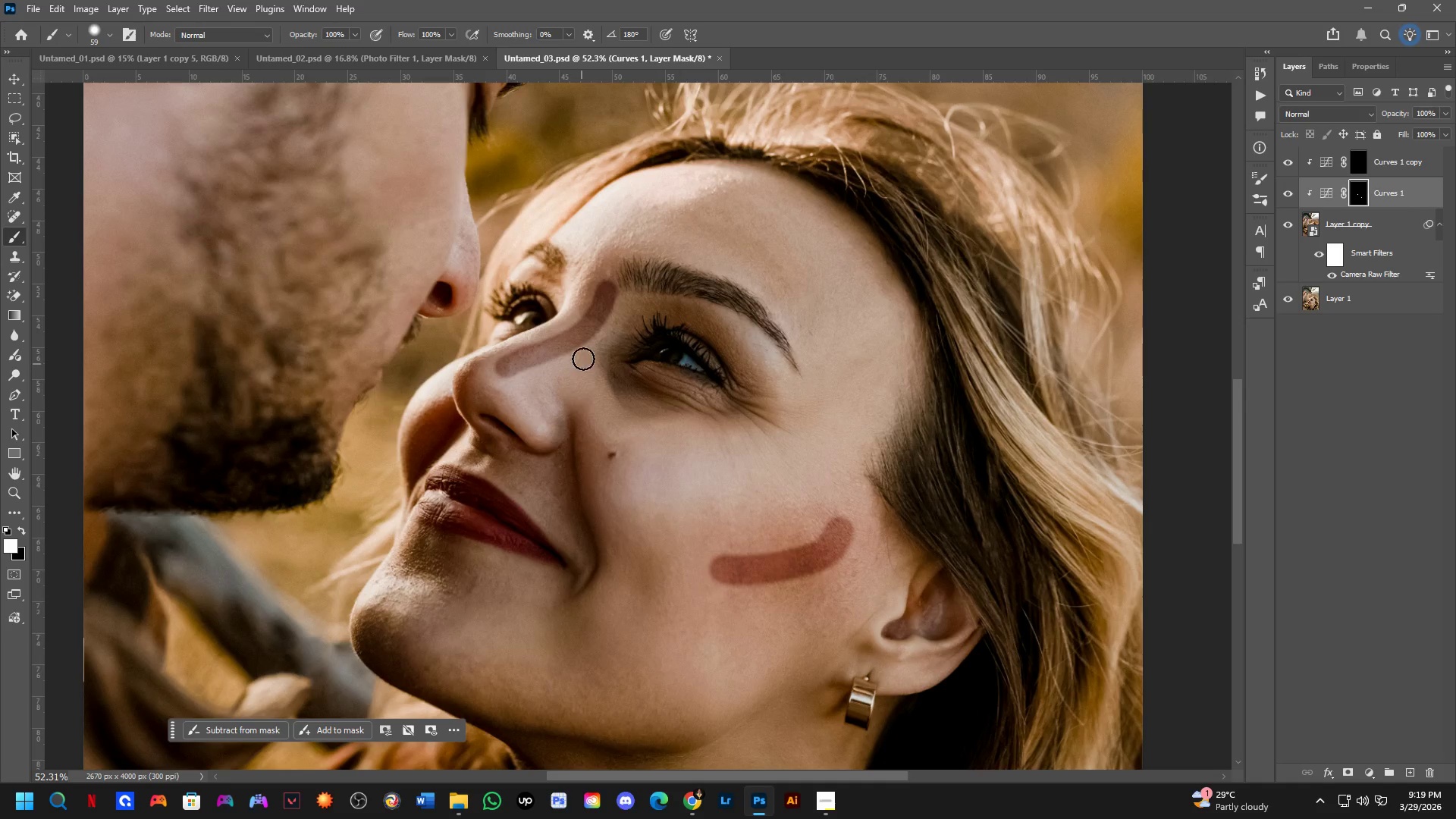 
hold_key(key=ControlLeft, duration=0.48)
 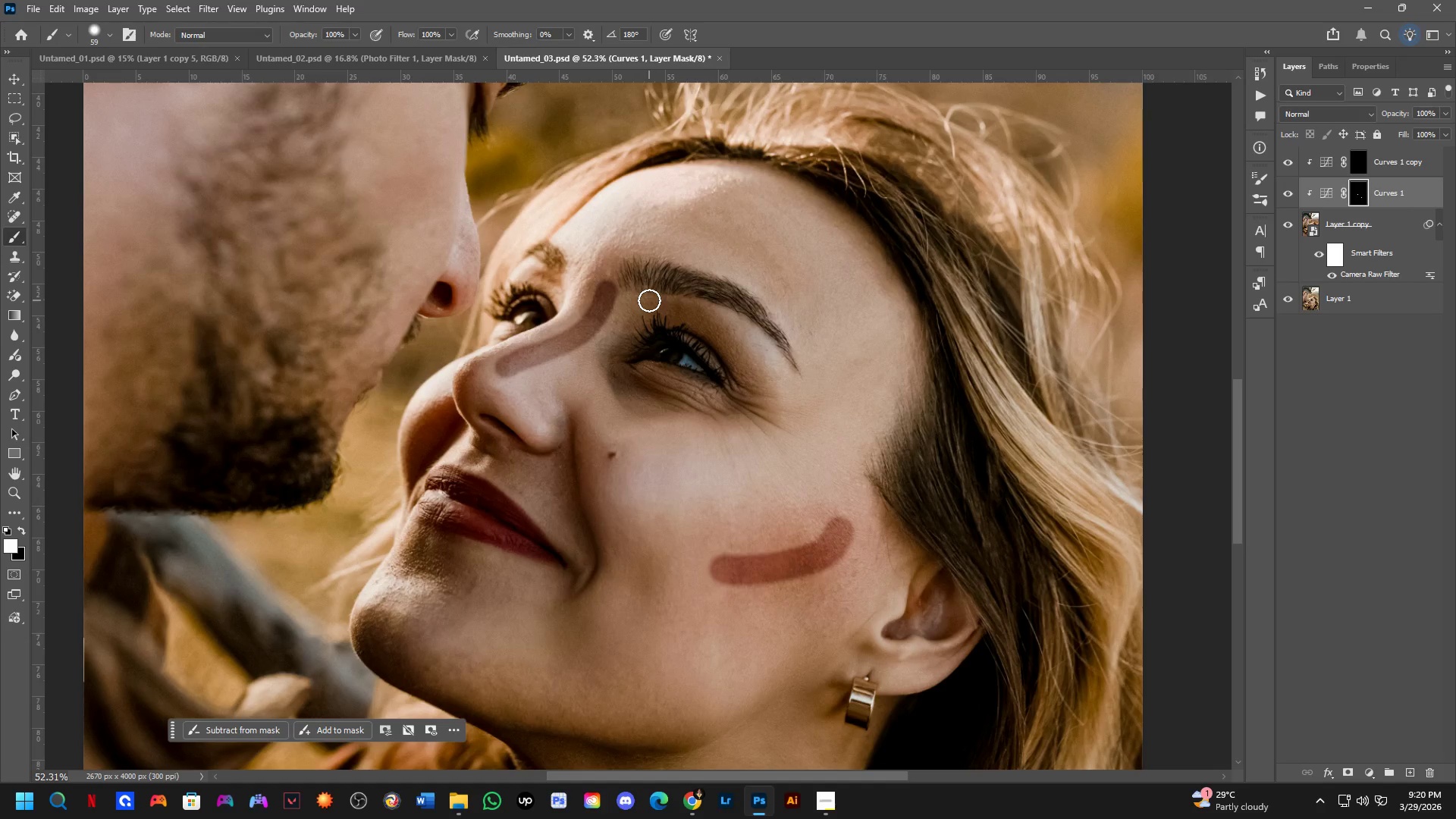 
wait(7.36)
 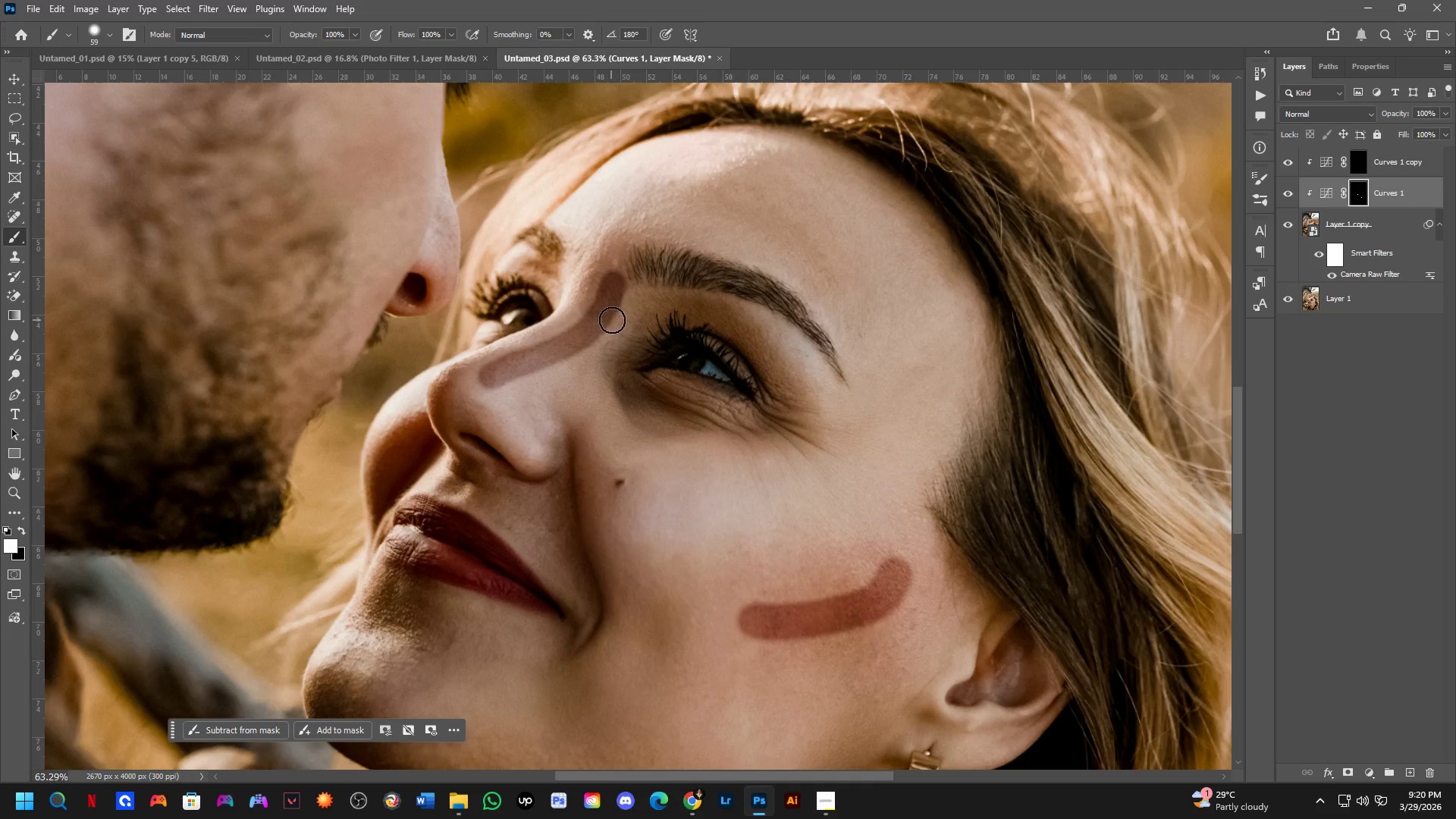 
hold_key(key=AltLeft, duration=0.53)
 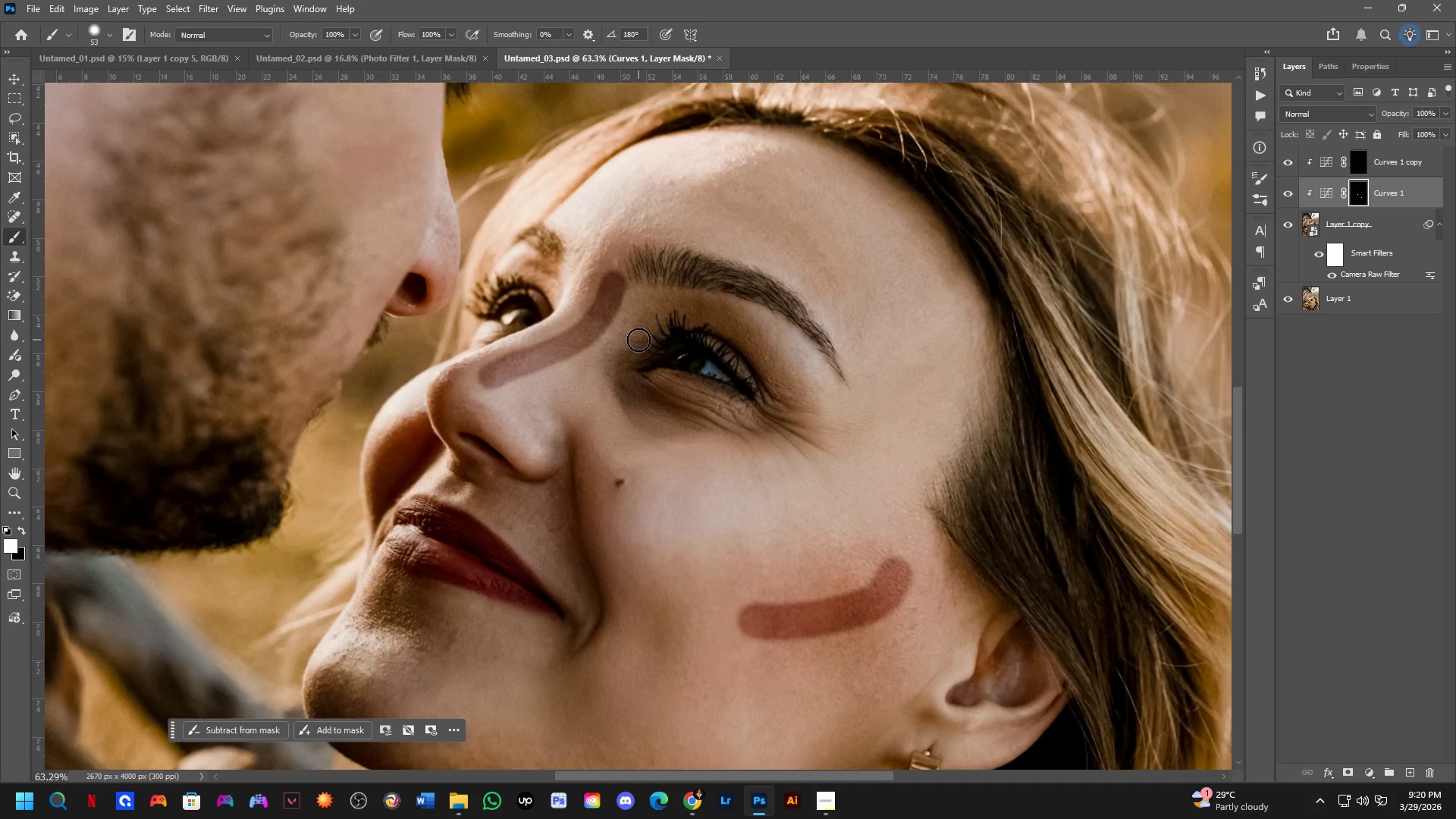 
scroll: coordinate [575, 321], scroll_direction: up, amount: 2.0
 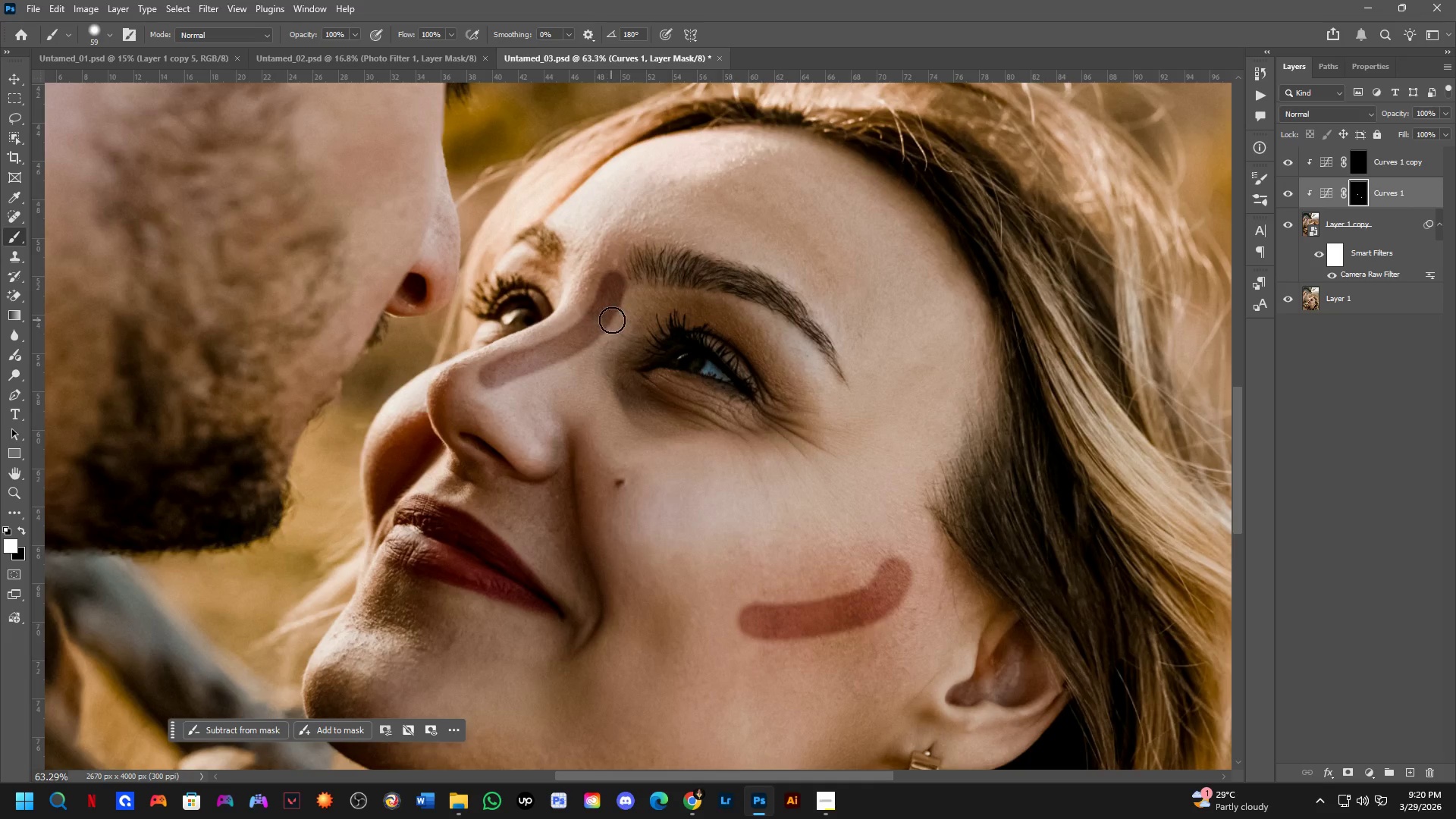 
hold_key(key=AltLeft, duration=9.03)
scroll: coordinate [639, 340], scroll_direction: up, amount: 3.0
 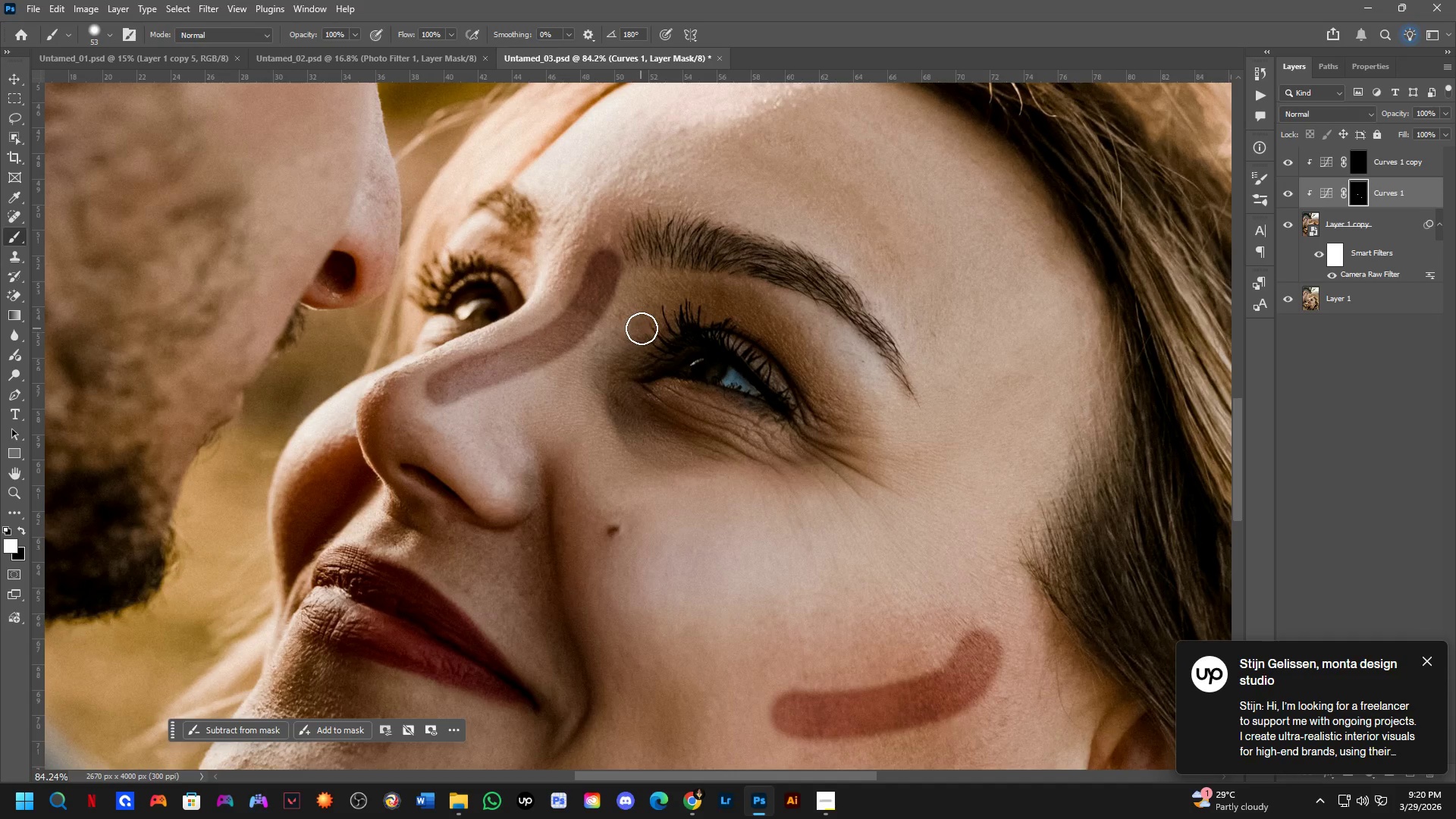 
hold_key(key=Space, duration=0.52)
 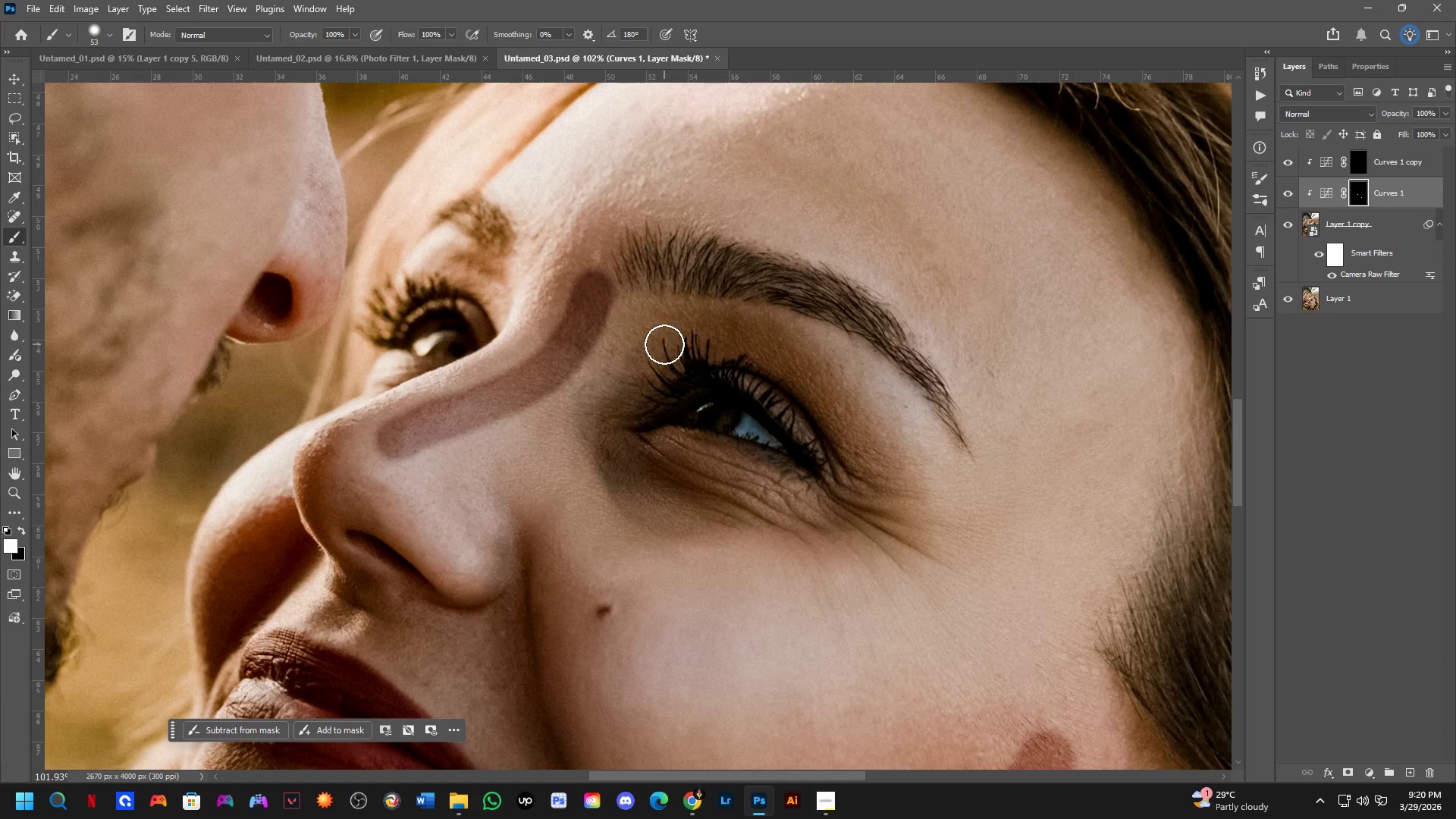 
left_click_drag(start_coordinate=[664, 312], to_coordinate=[664, 348])
 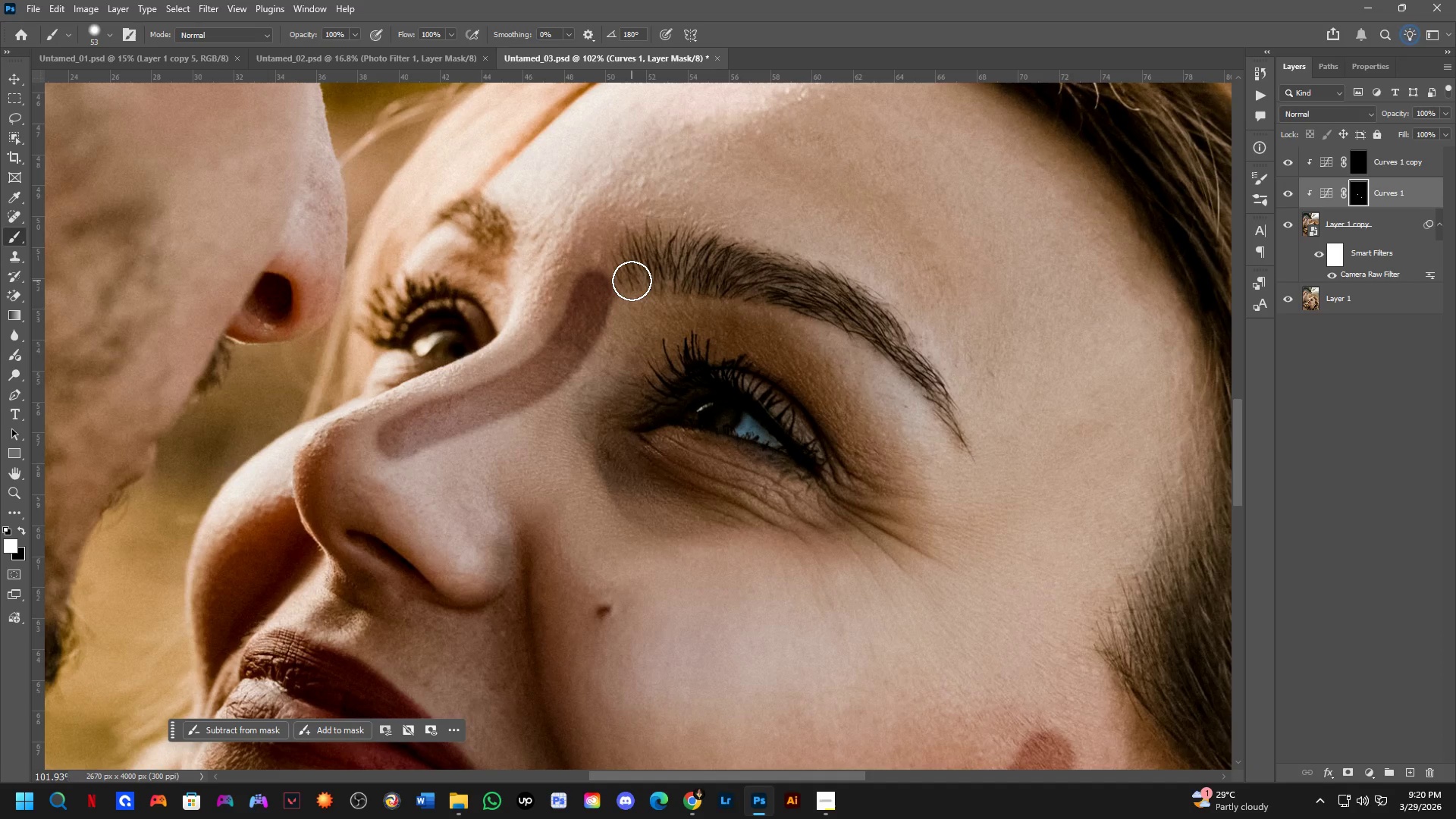 
scroll: coordinate [662, 318], scroll_direction: up, amount: 2.0
 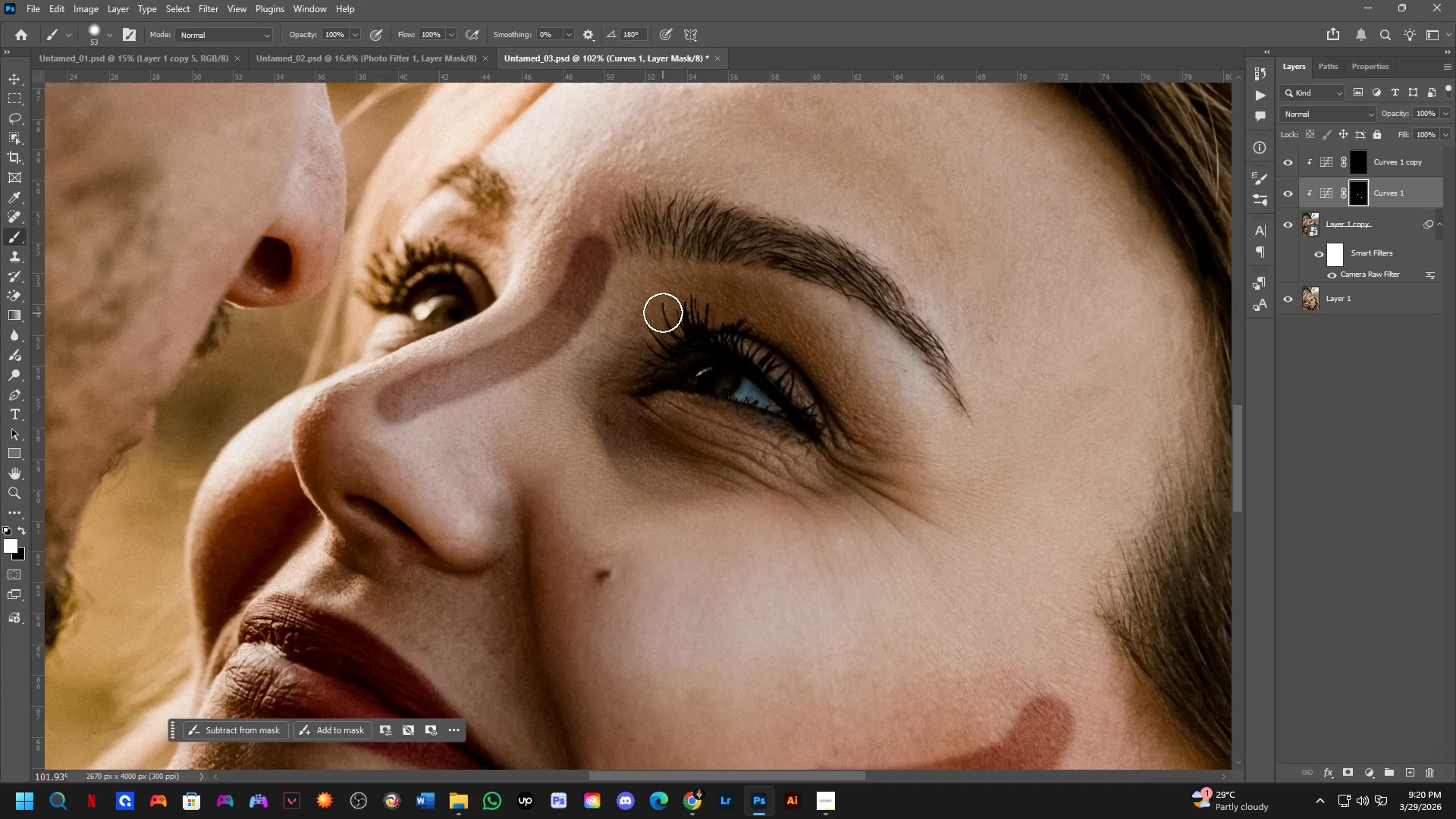 
hold_key(key=AltLeft, duration=0.31)
right_click([672, 337])
 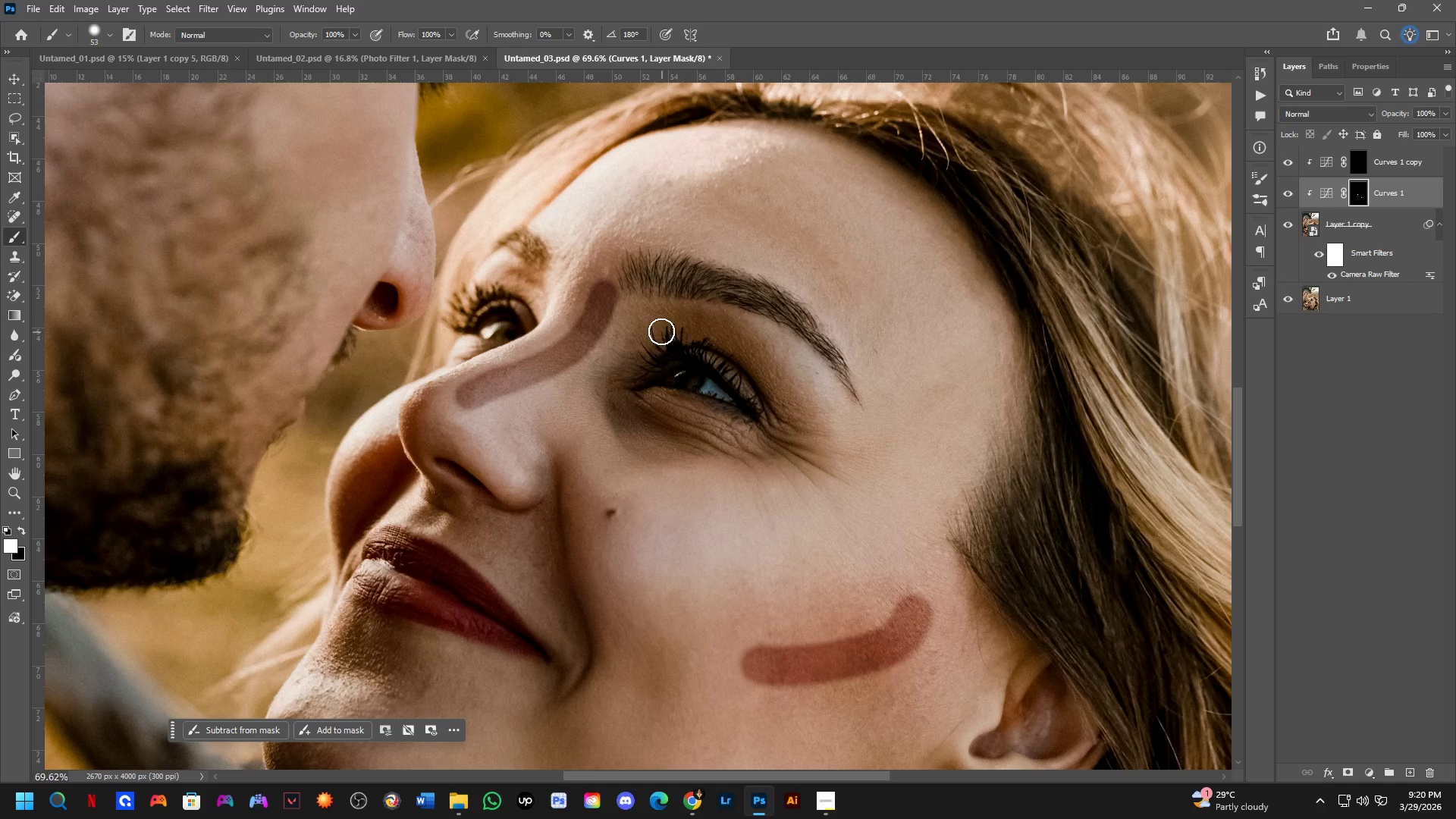 
scroll: coordinate [637, 322], scroll_direction: down, amount: 4.0
 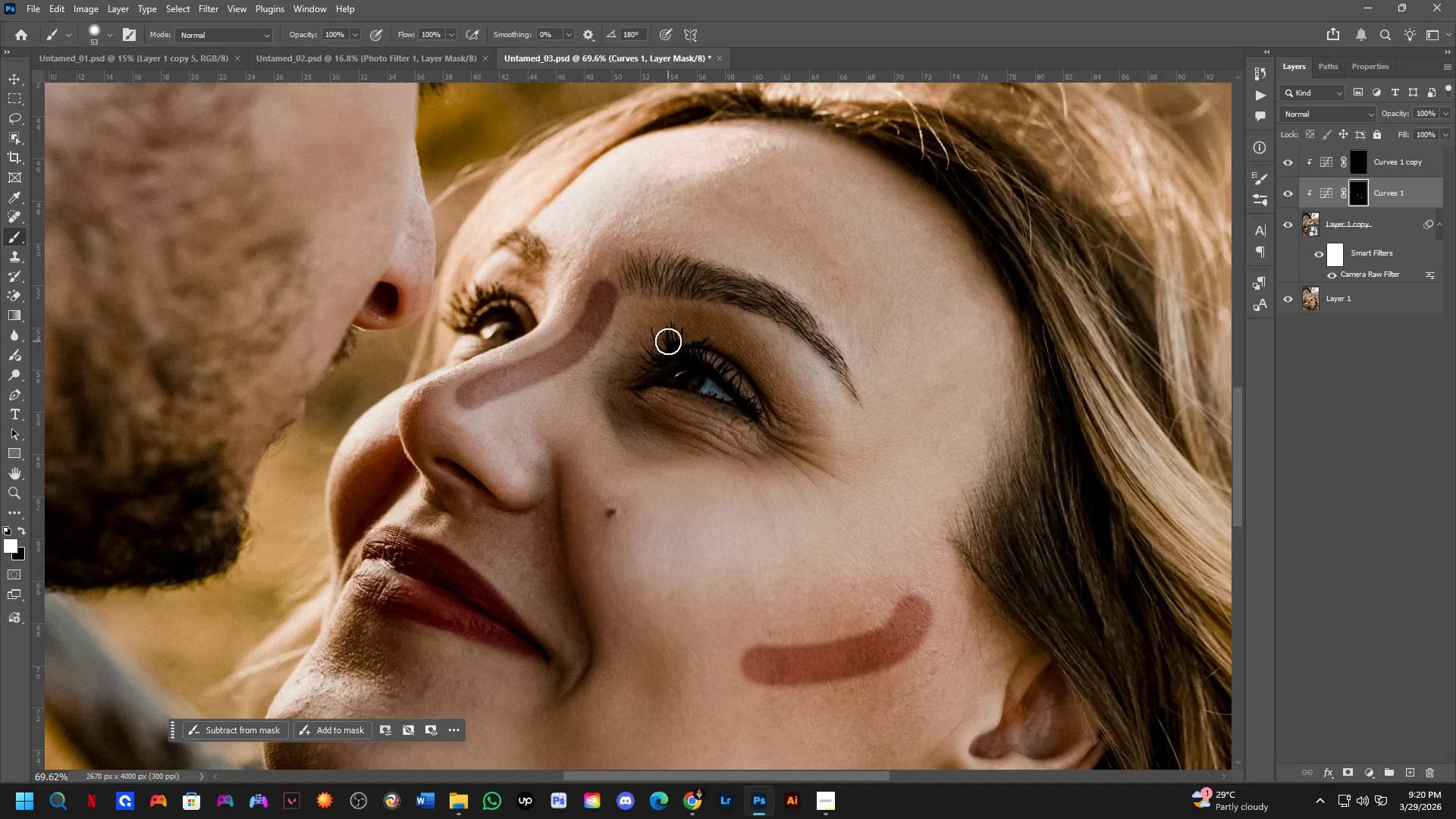 
left_click_drag(start_coordinate=[677, 322], to_coordinate=[748, 350])
 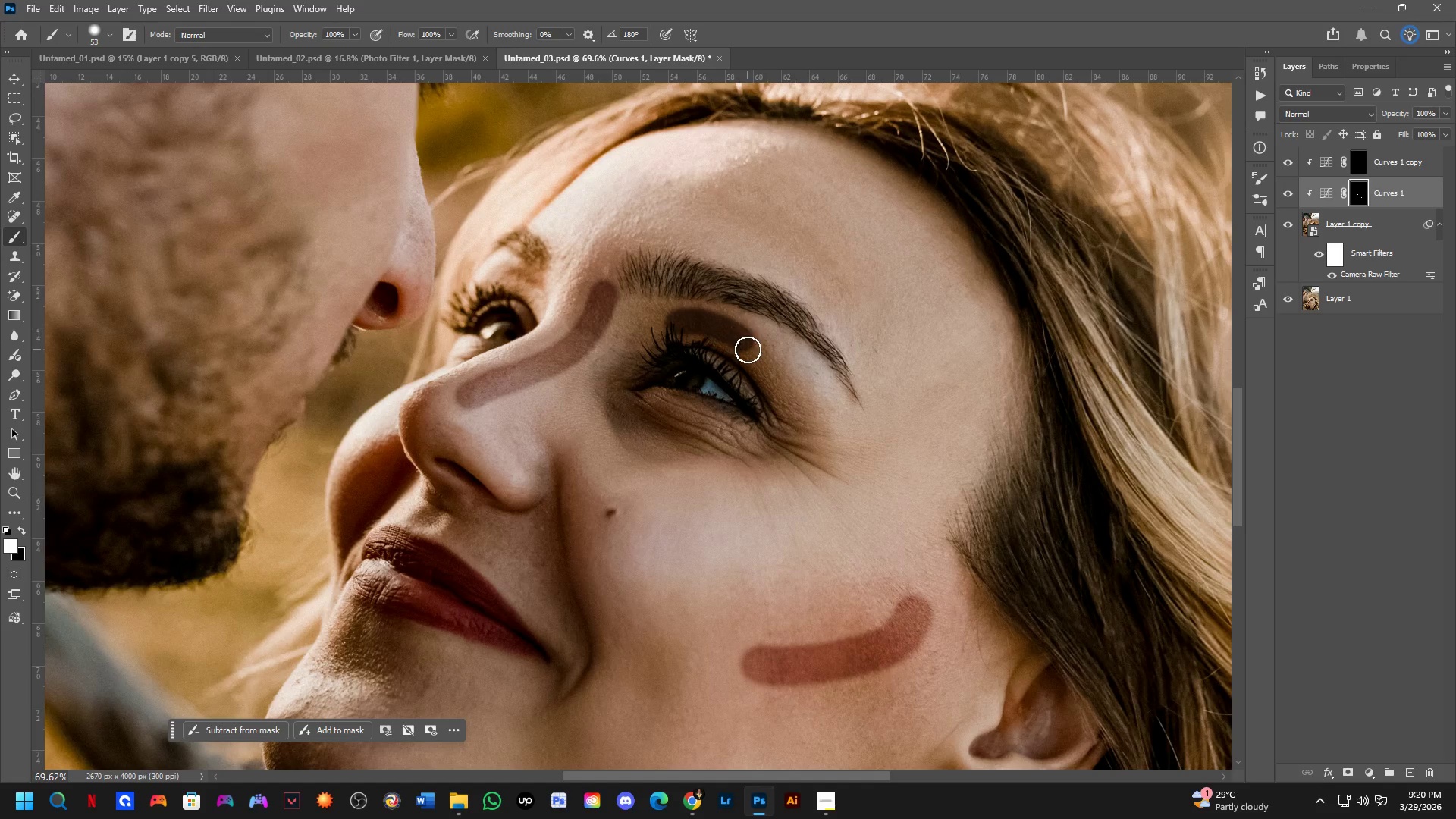 
key(Control+ControlLeft)
 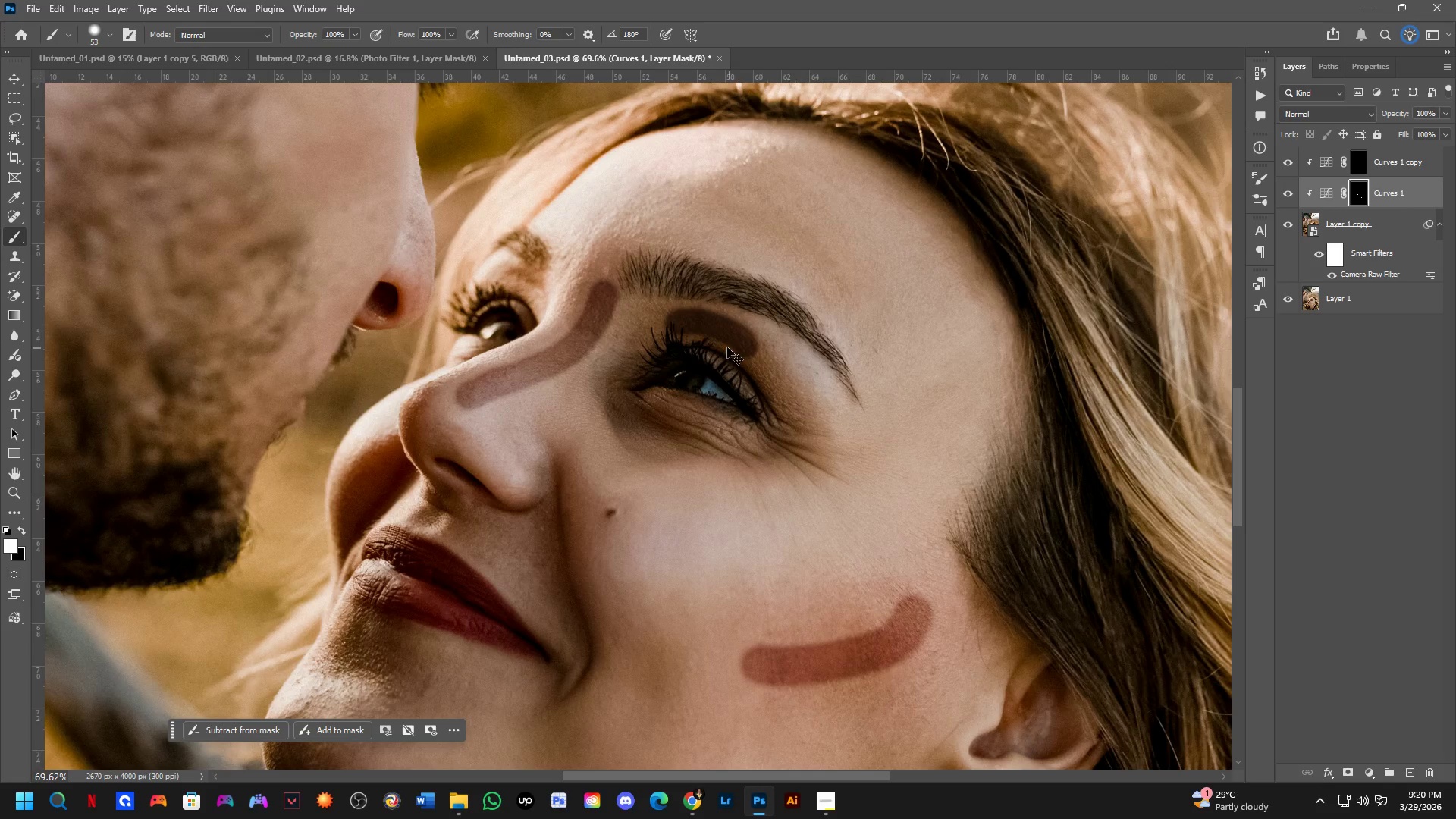 
key(Control+Z)
 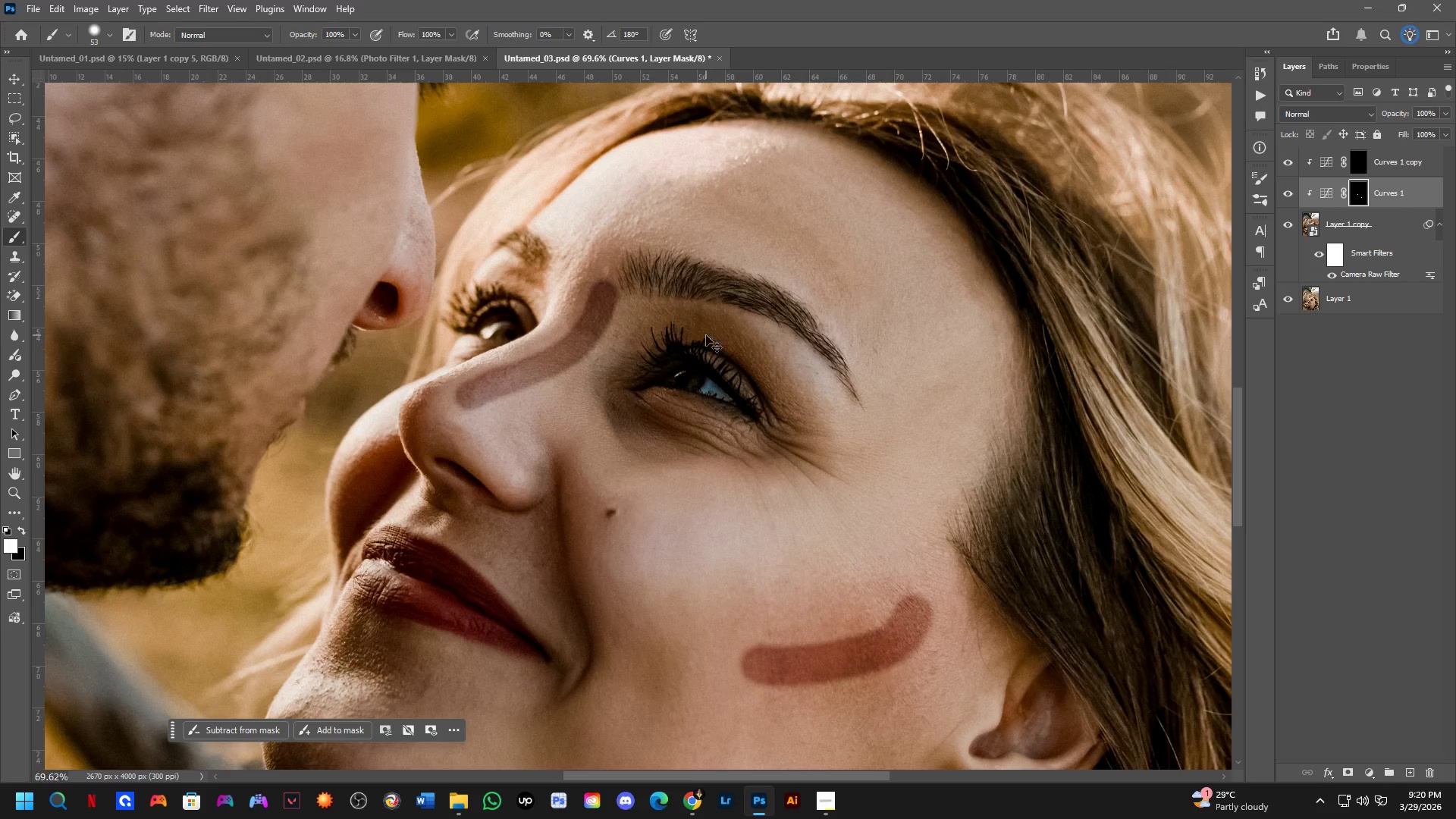 
key(Alt+AltLeft)
 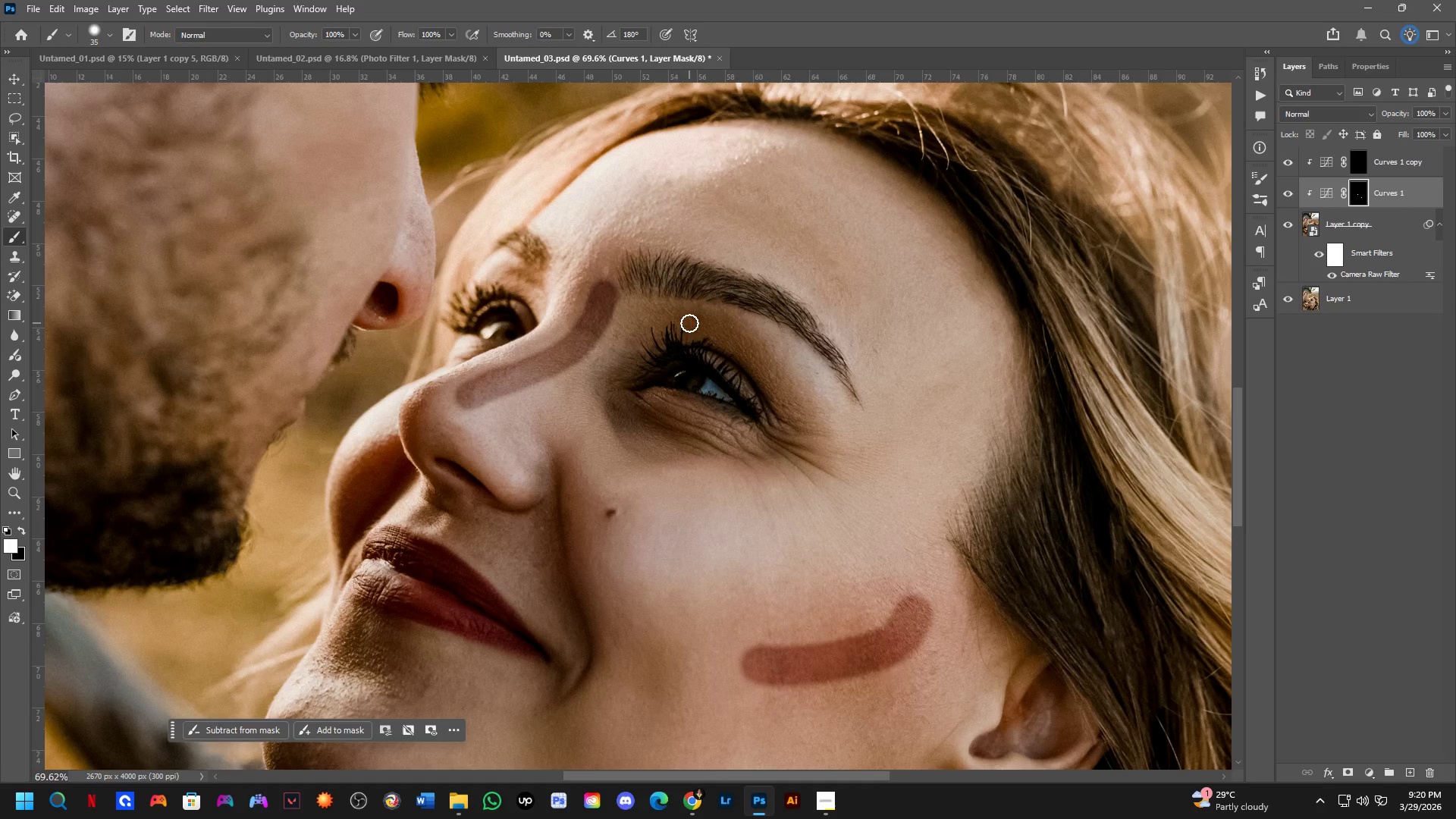 
left_click_drag(start_coordinate=[698, 323], to_coordinate=[762, 384])
 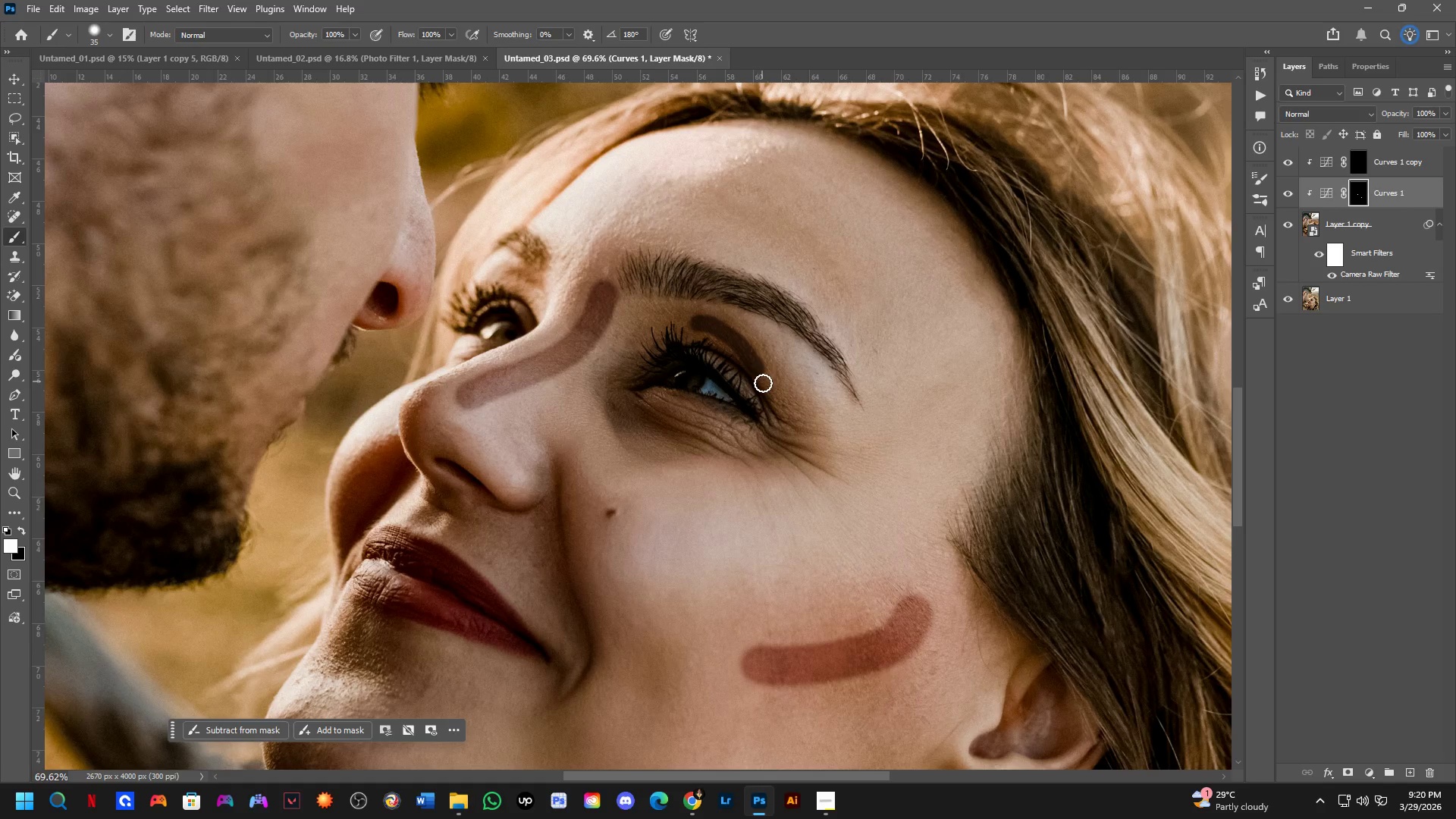 
key(Control+ControlLeft)
 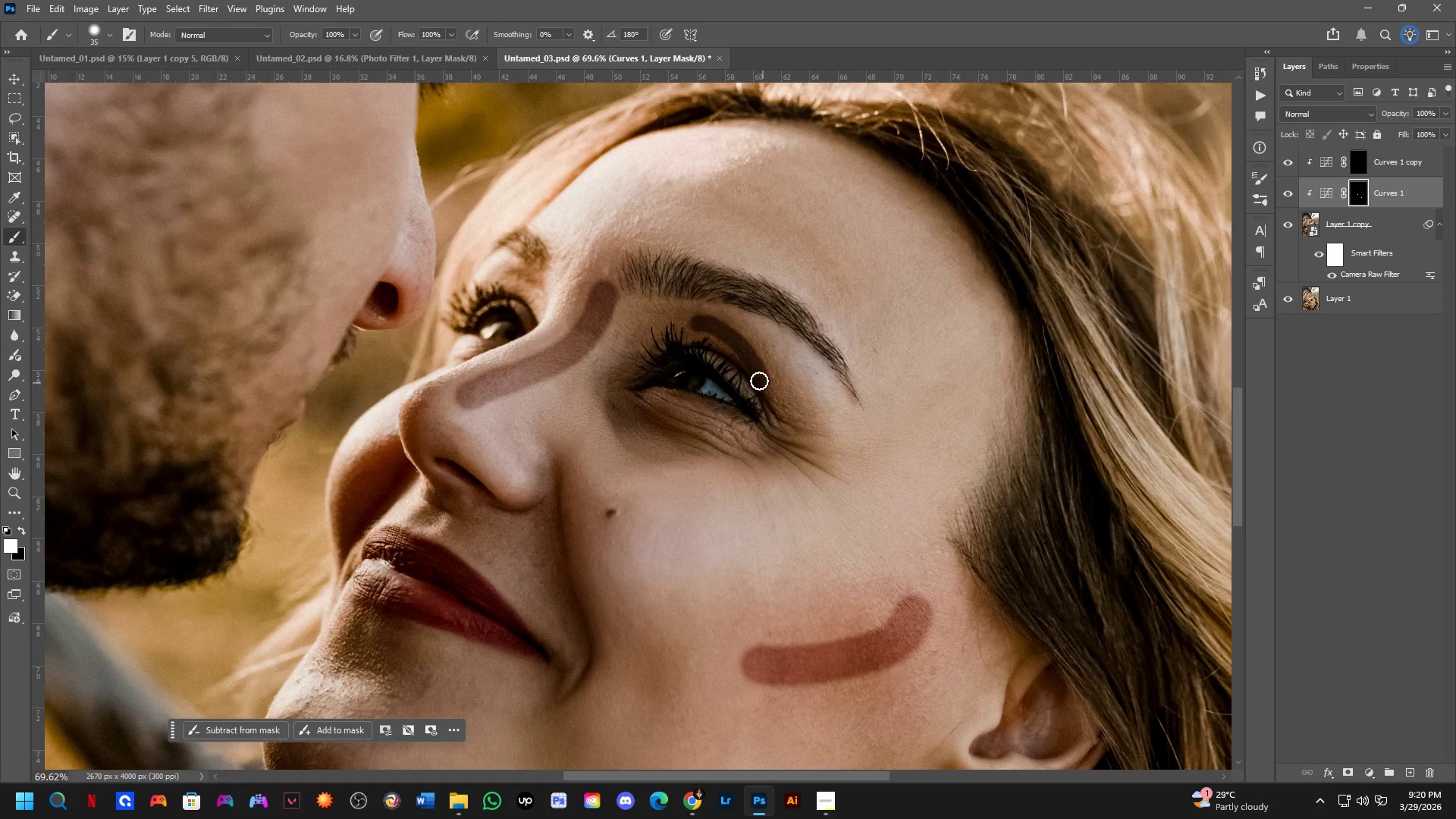 
key(Control+Z)
 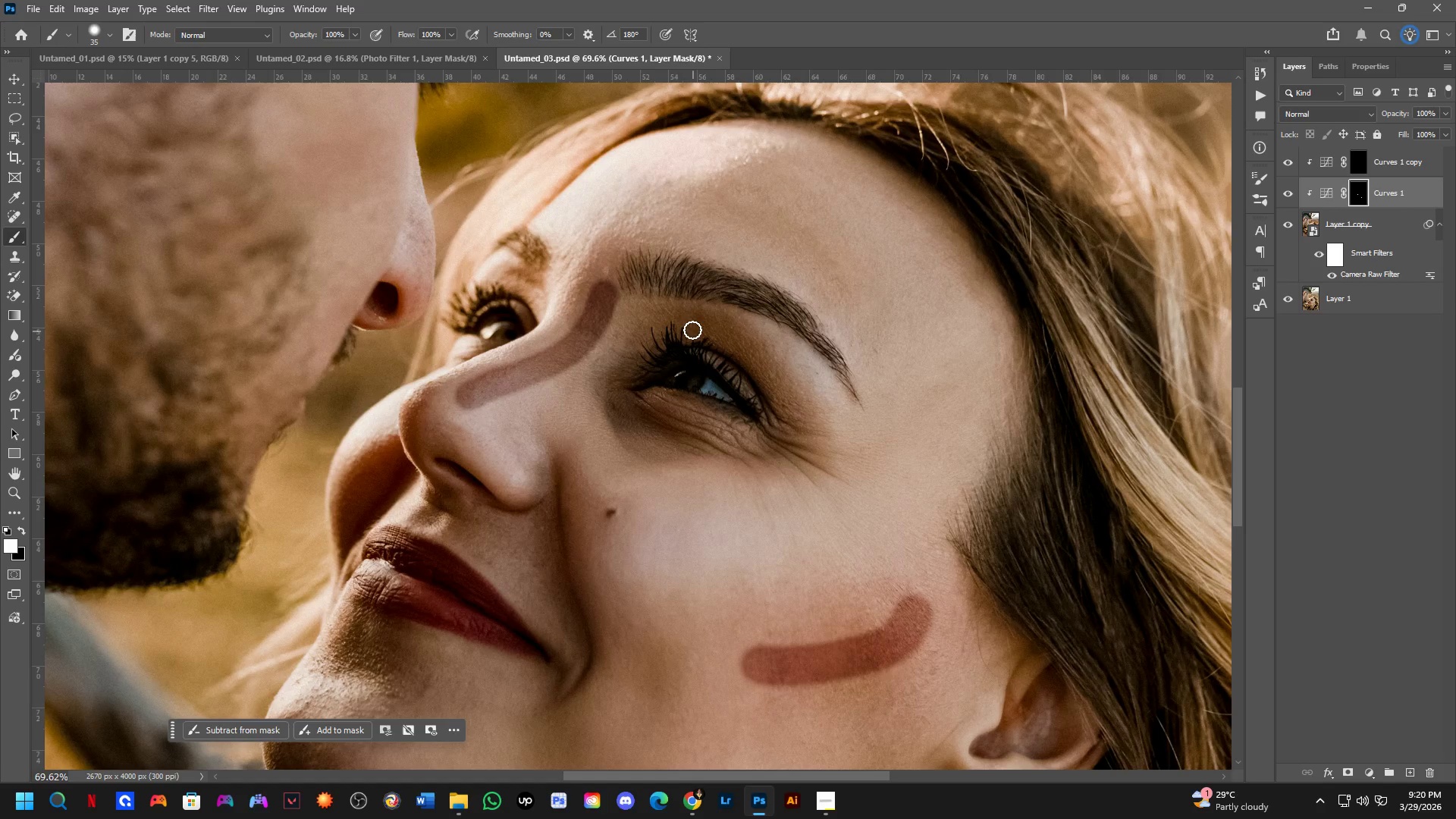 
left_click_drag(start_coordinate=[689, 325], to_coordinate=[789, 425])
 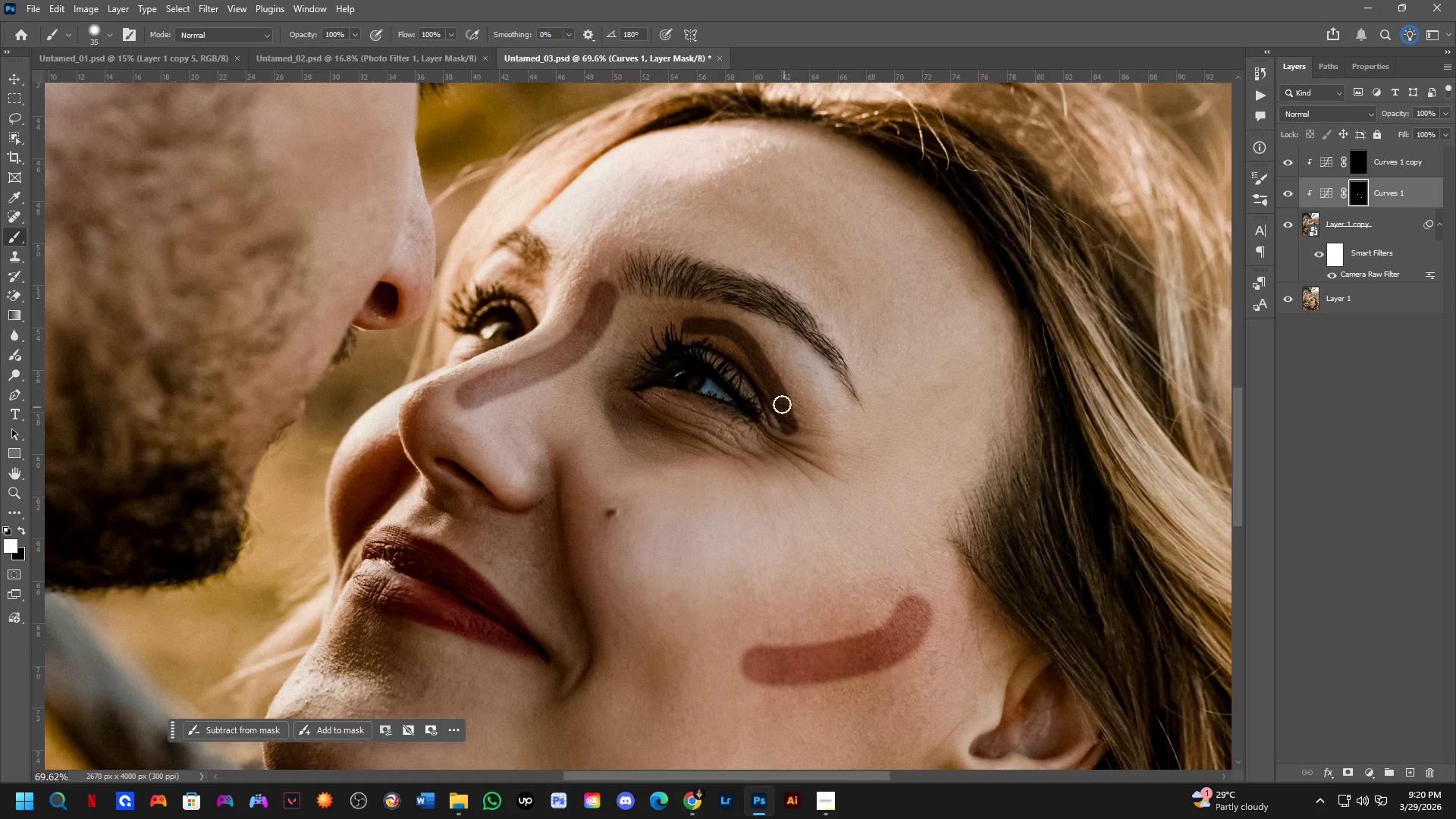 
key(Control+ControlLeft)
 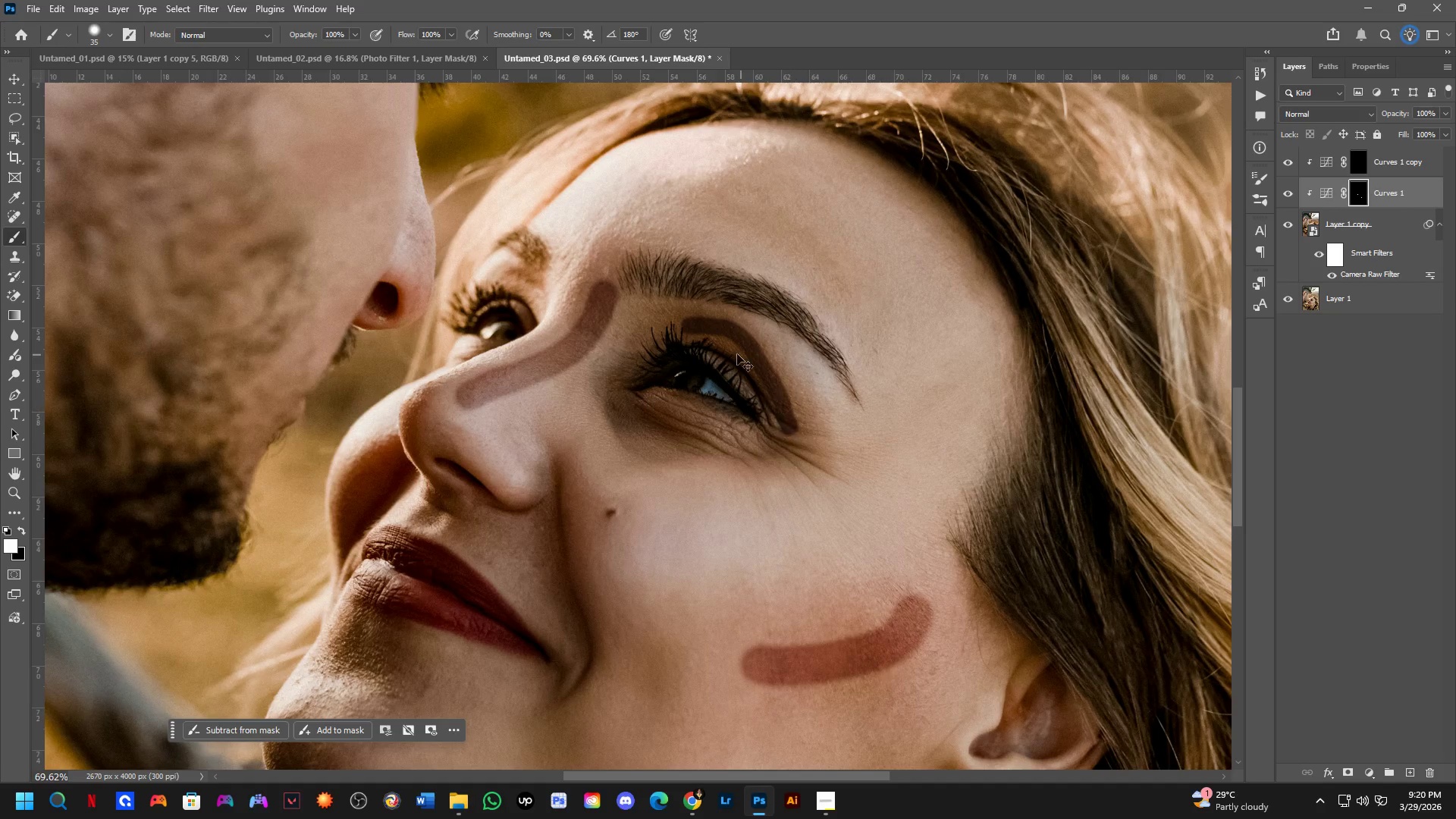 
key(Control+Z)
 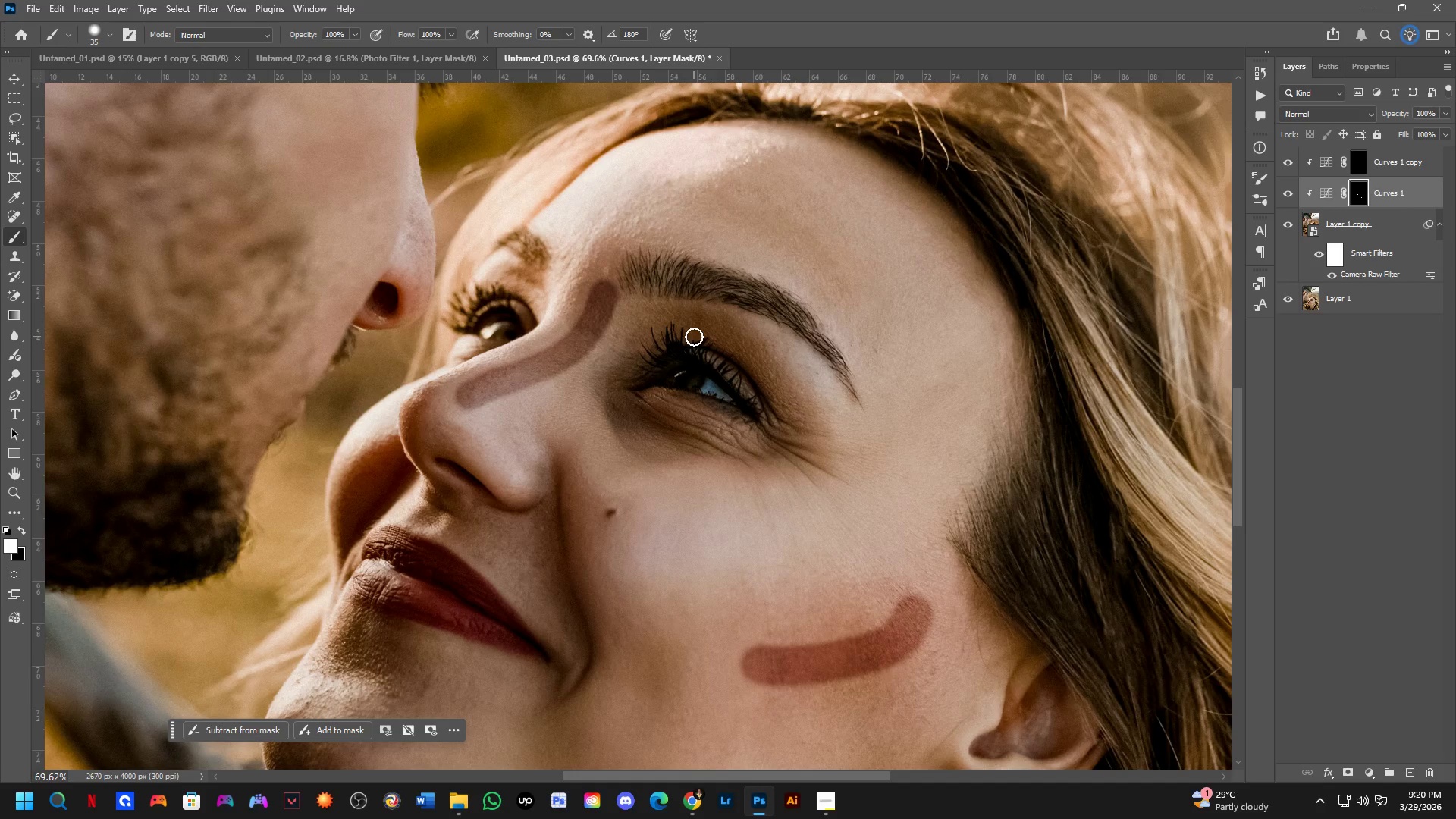 
left_click_drag(start_coordinate=[694, 337], to_coordinate=[785, 427])
 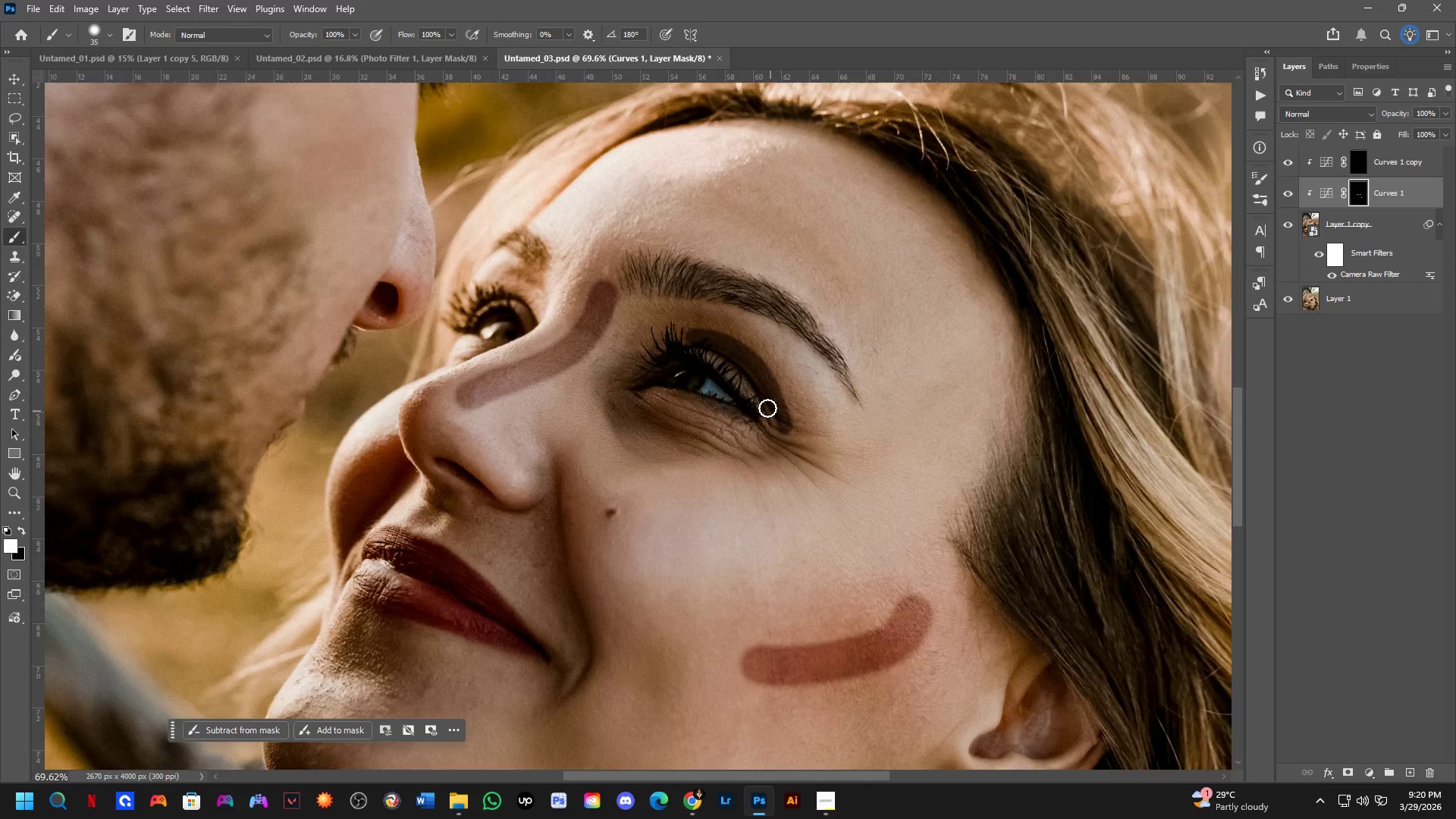 
hold_key(key=Space, duration=0.45)
 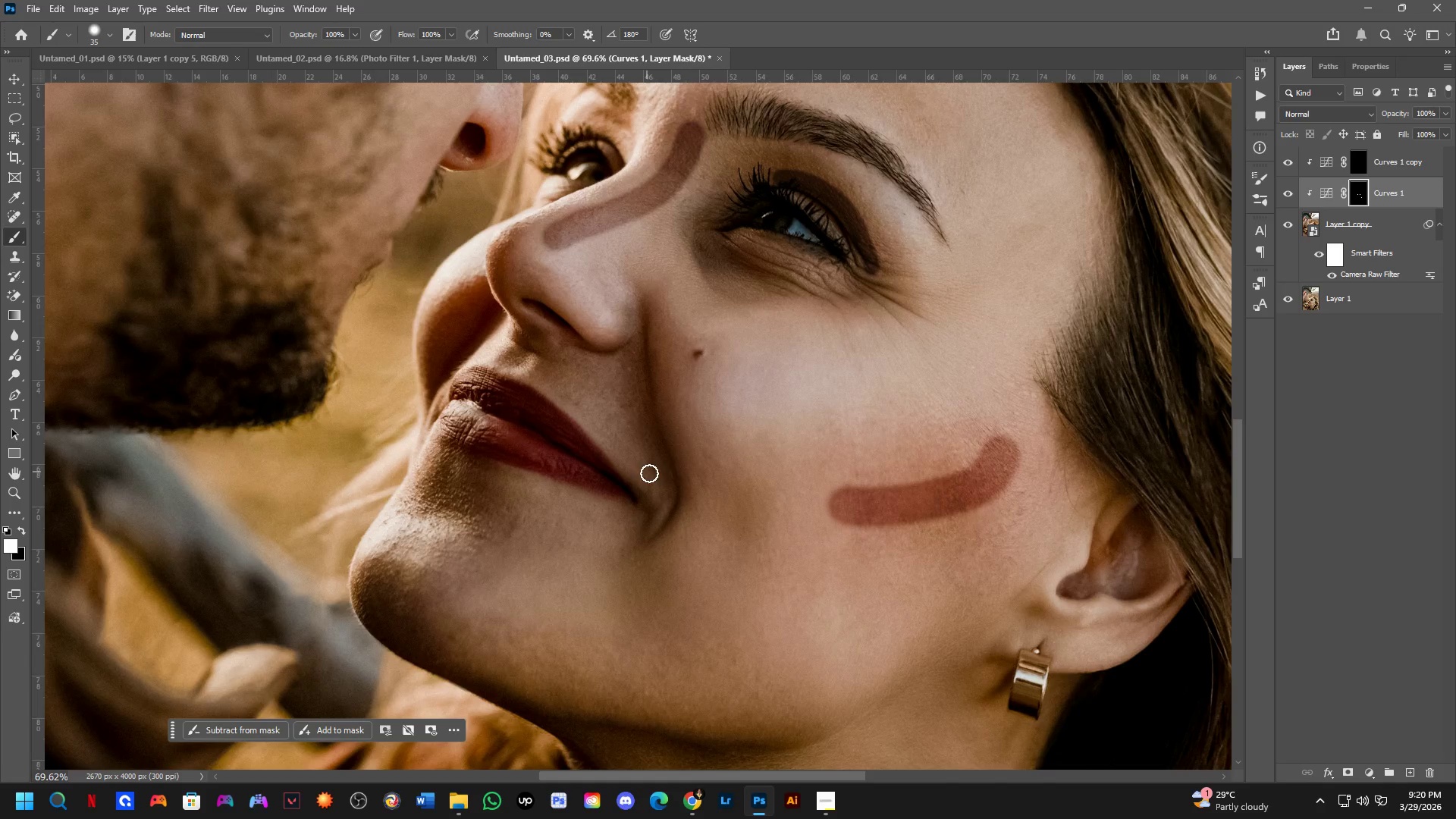 
left_click_drag(start_coordinate=[733, 525], to_coordinate=[747, 429])
 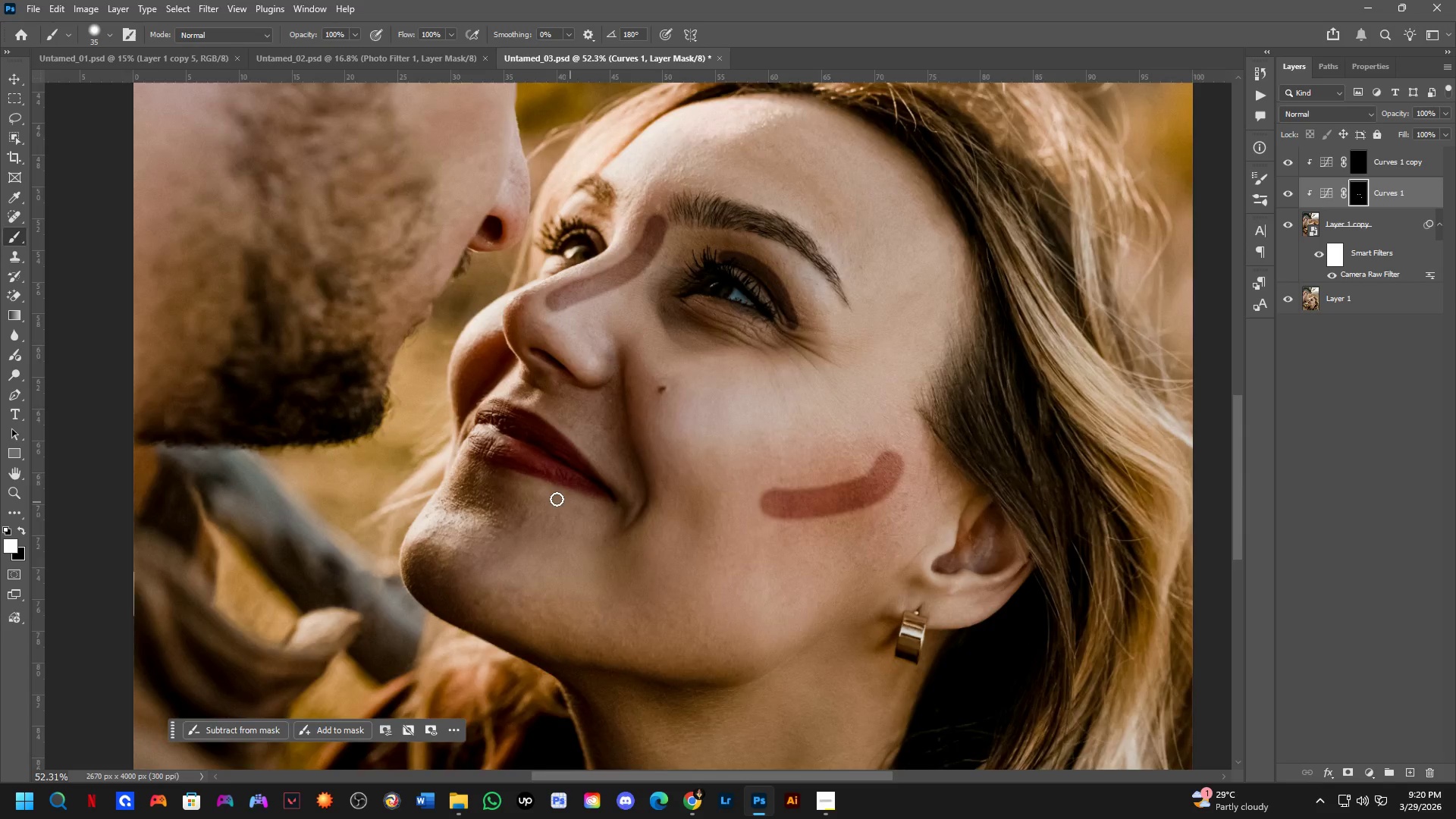 
scroll: coordinate [759, 400], scroll_direction: down, amount: 3.0
 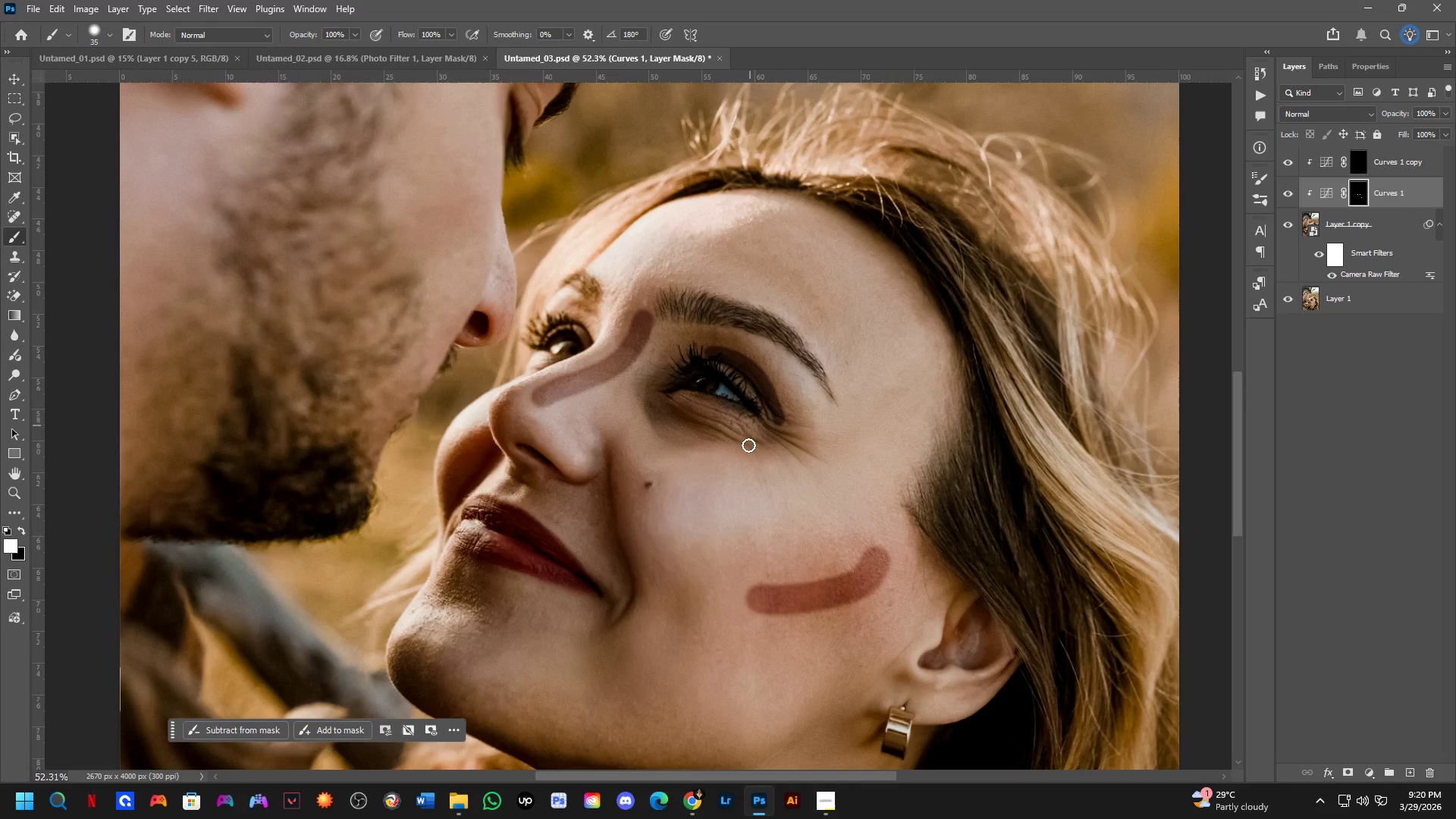 
scroll: coordinate [551, 497], scroll_direction: up, amount: 3.0
 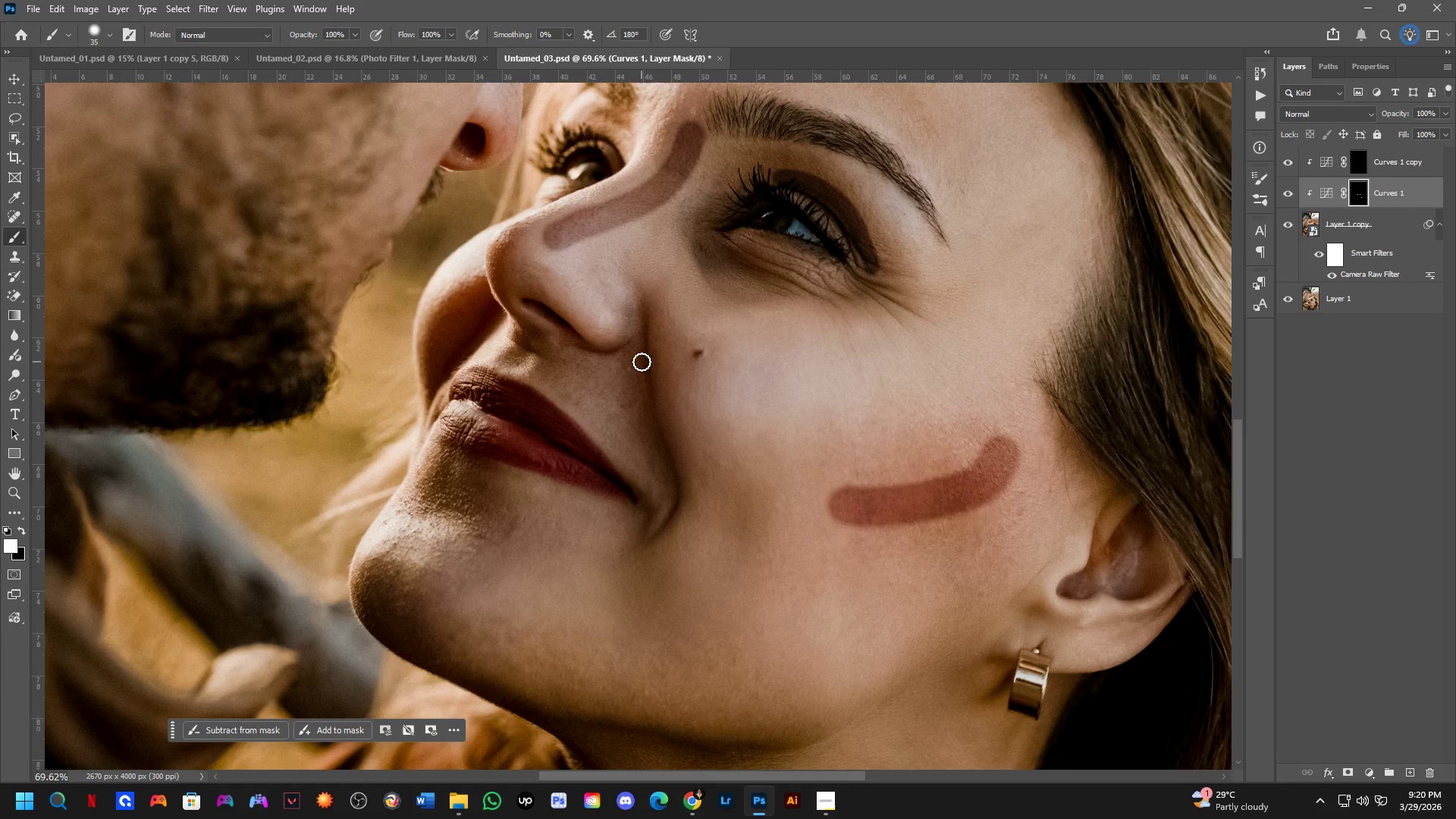 
hold_key(key=Space, duration=0.47)
 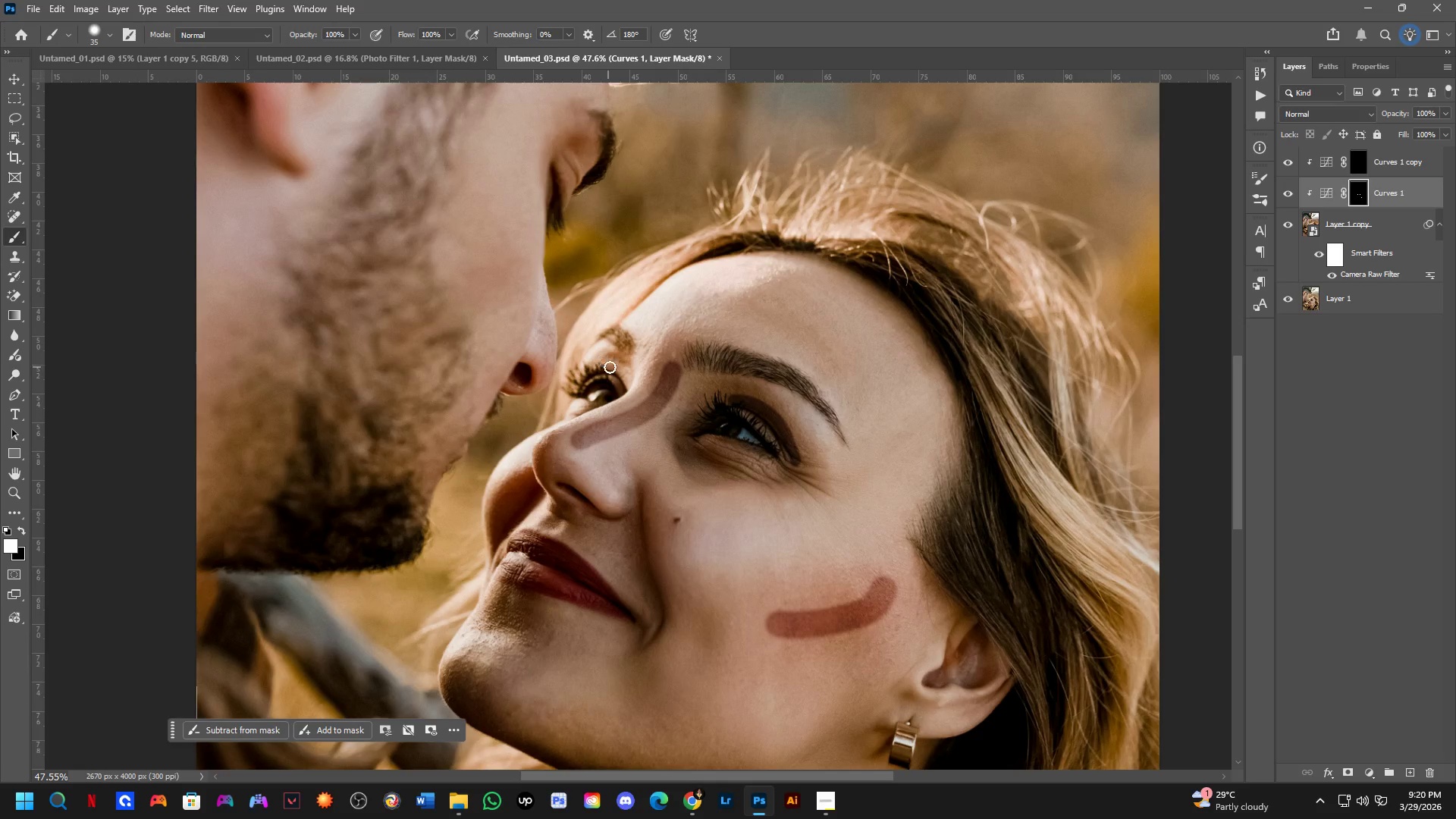 
left_click_drag(start_coordinate=[746, 322], to_coordinate=[733, 458])
 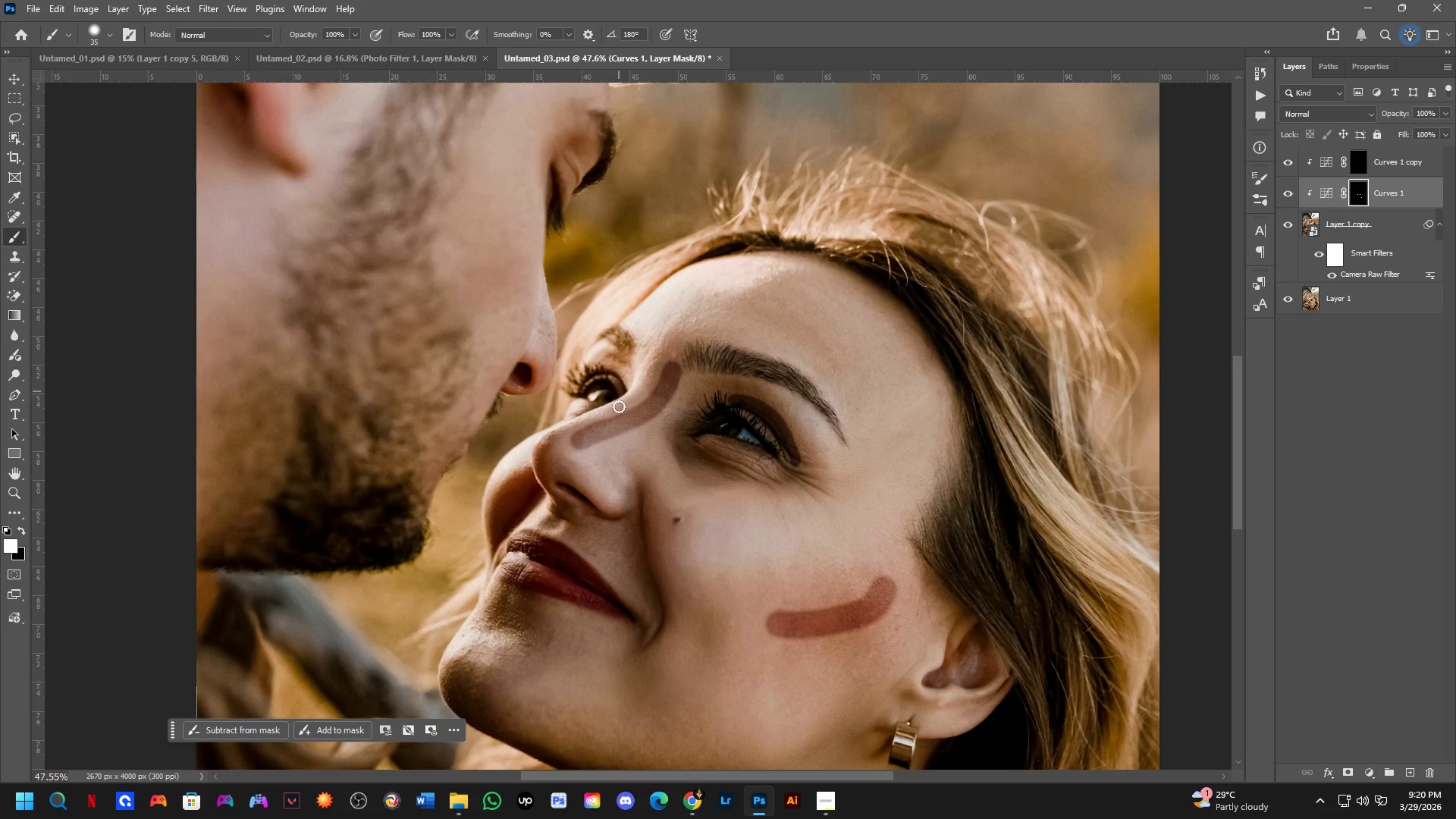 
scroll: coordinate [673, 450], scroll_direction: down, amount: 4.0
 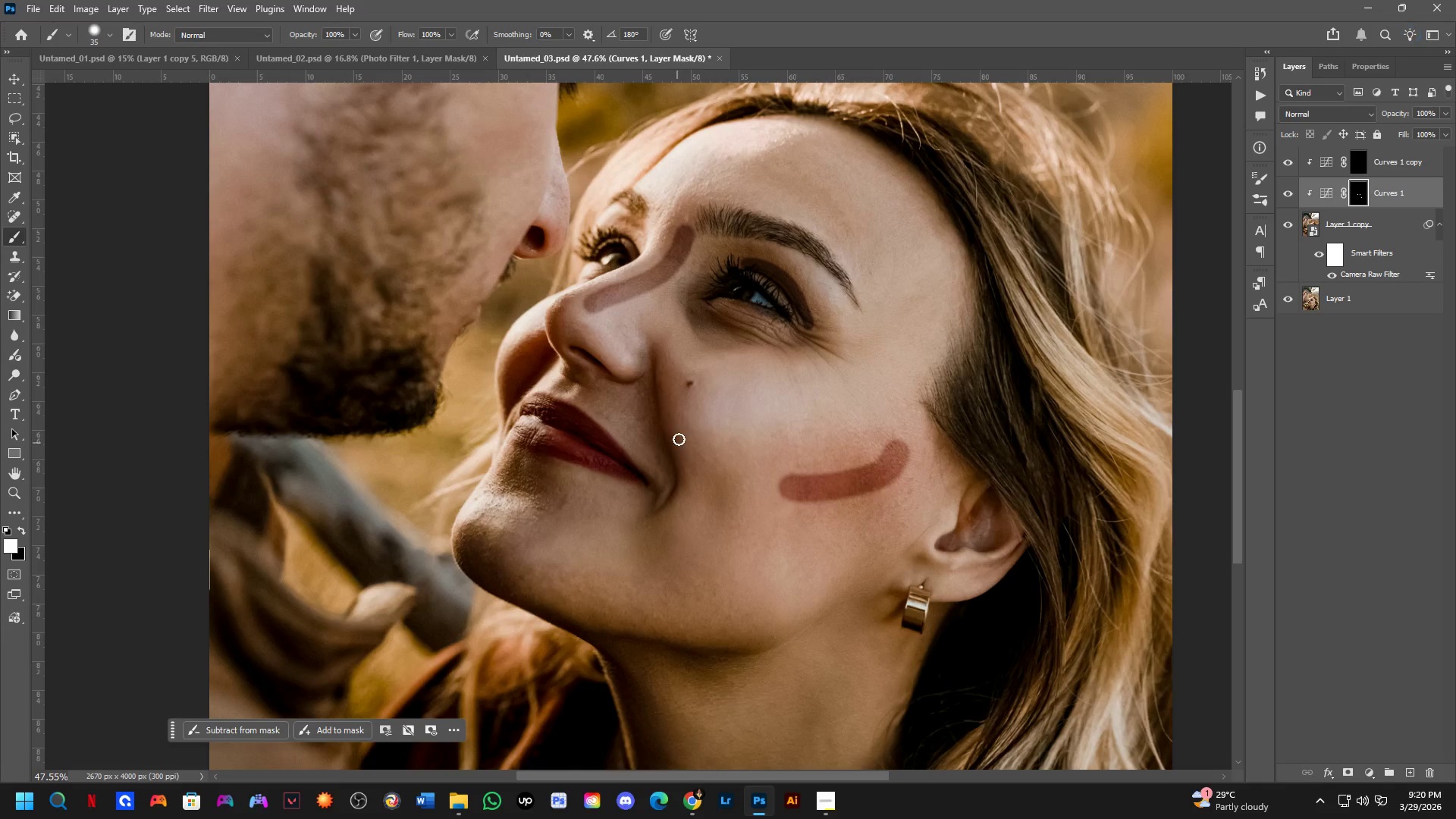 
hold_key(key=Space, duration=0.47)
 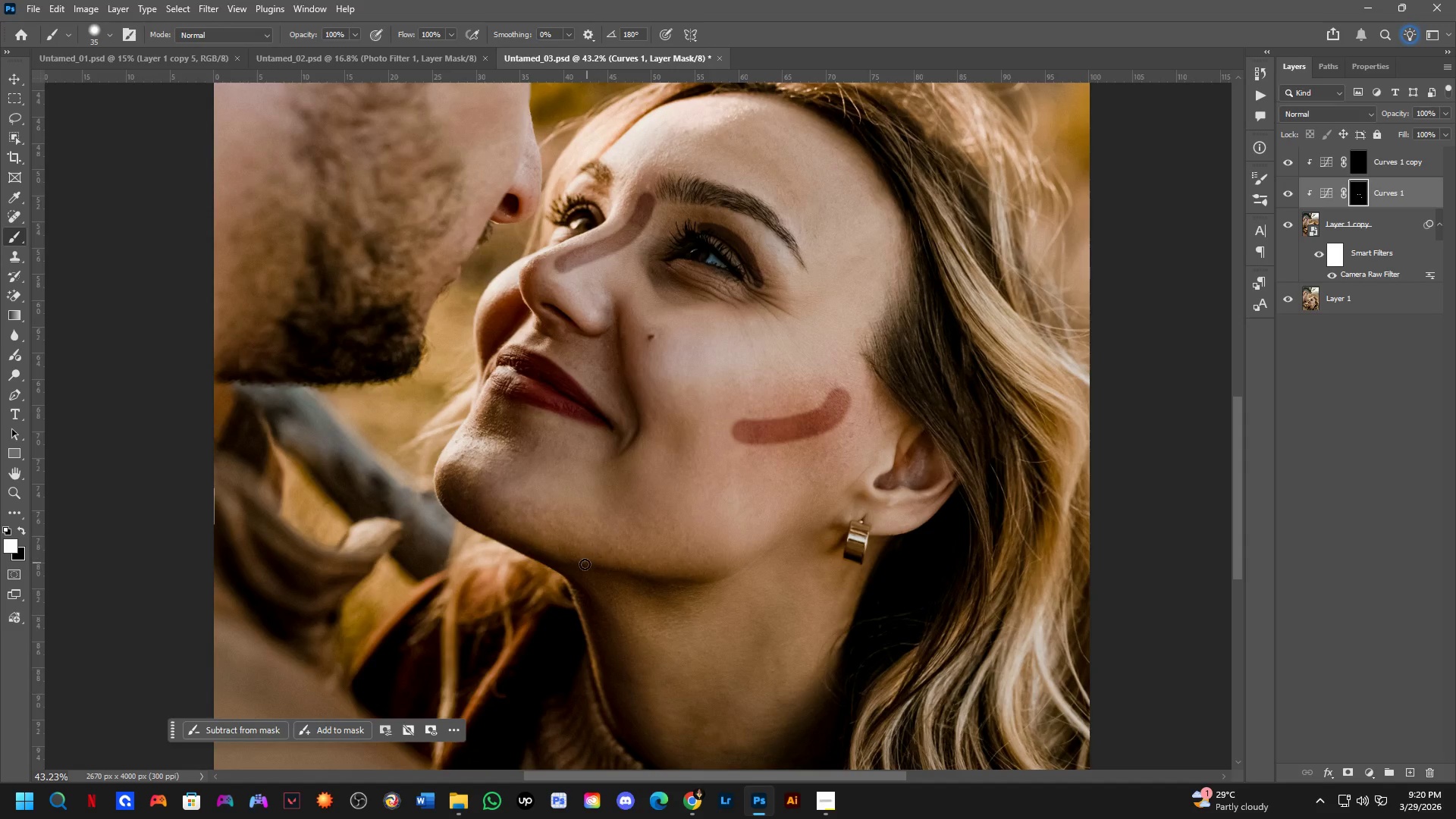 
left_click_drag(start_coordinate=[647, 494], to_coordinate=[627, 315])
 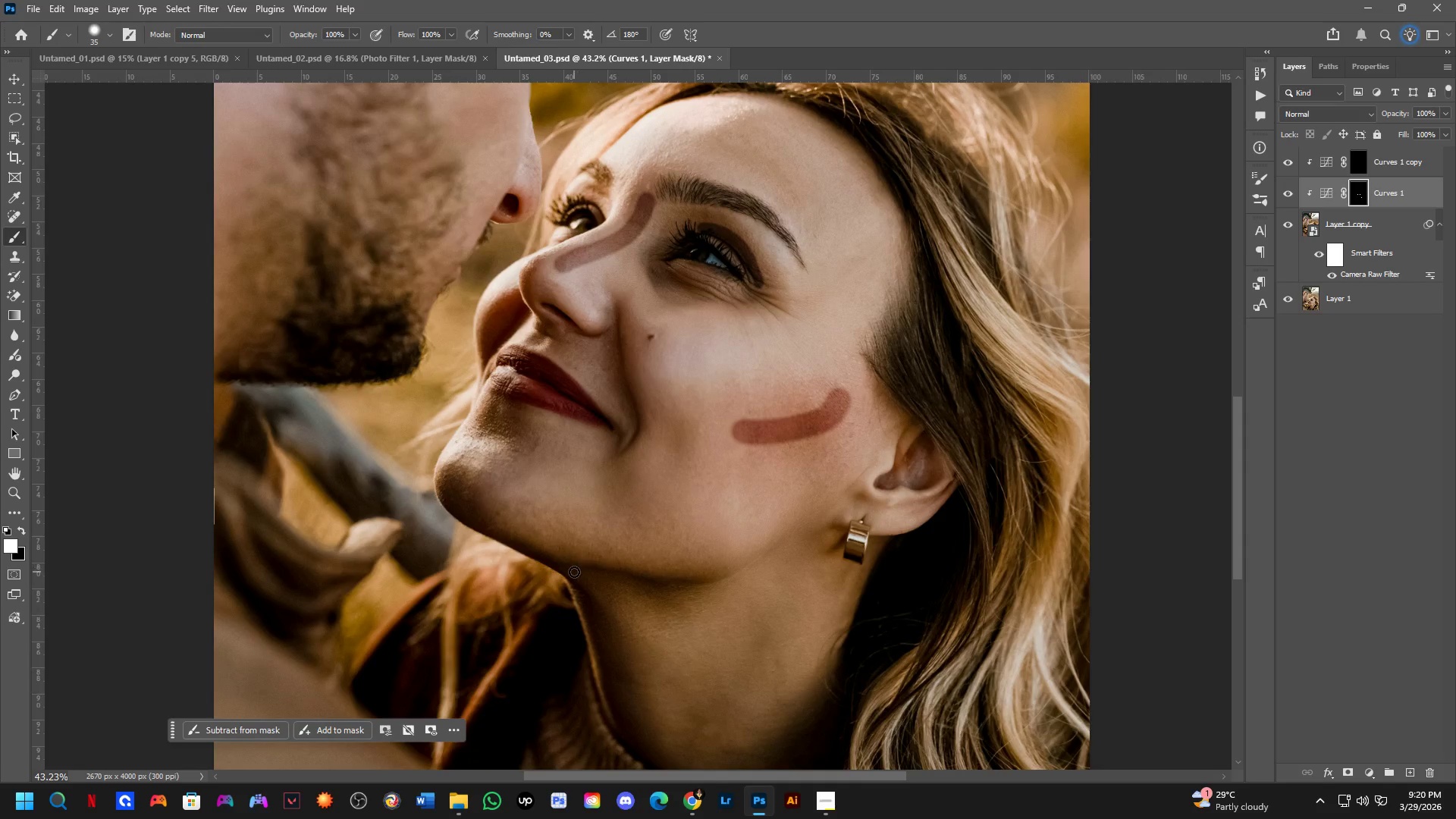 
scroll: coordinate [601, 463], scroll_direction: down, amount: 1.0
 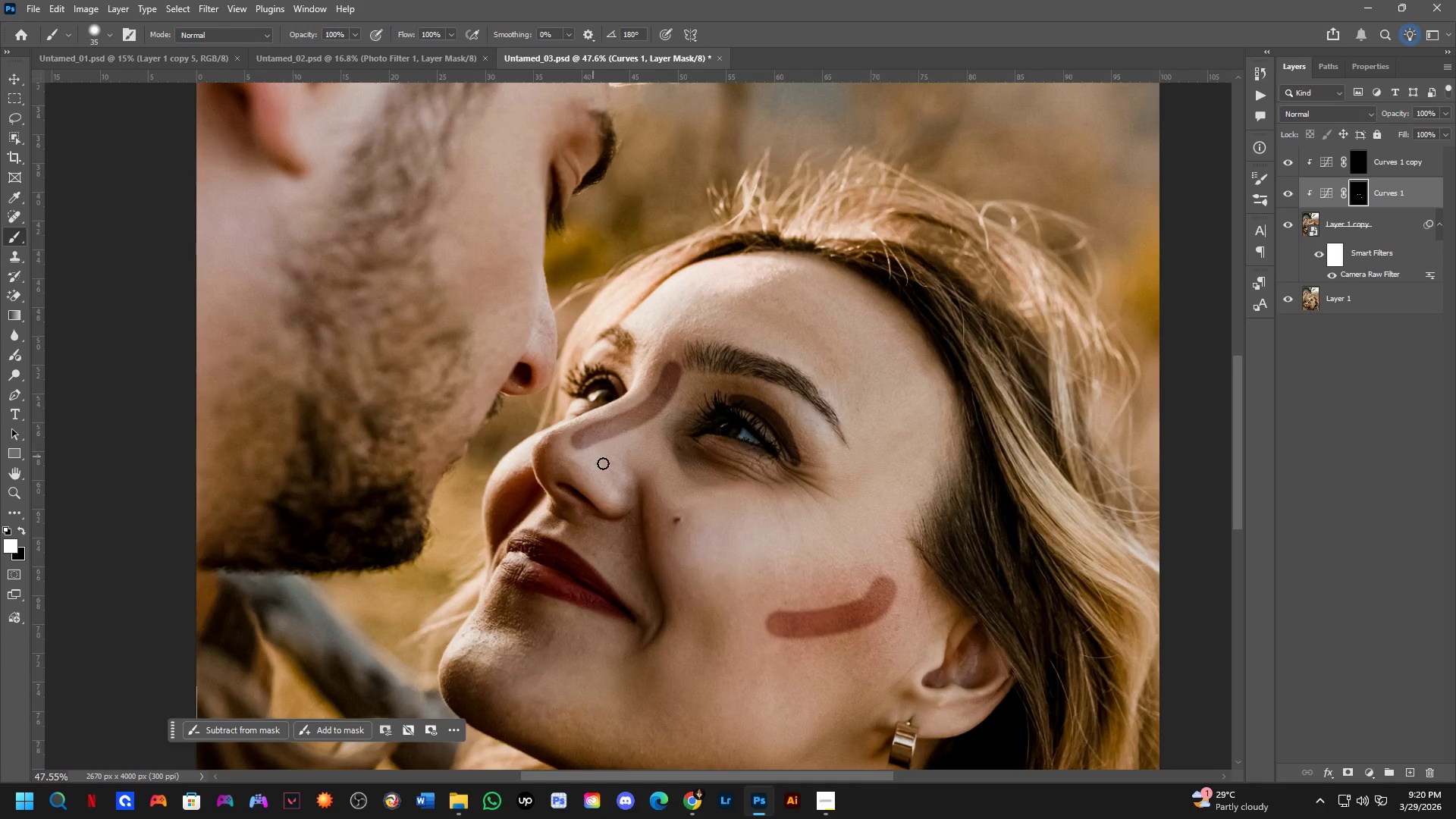 
left_click_drag(start_coordinate=[582, 577], to_coordinate=[642, 716])
 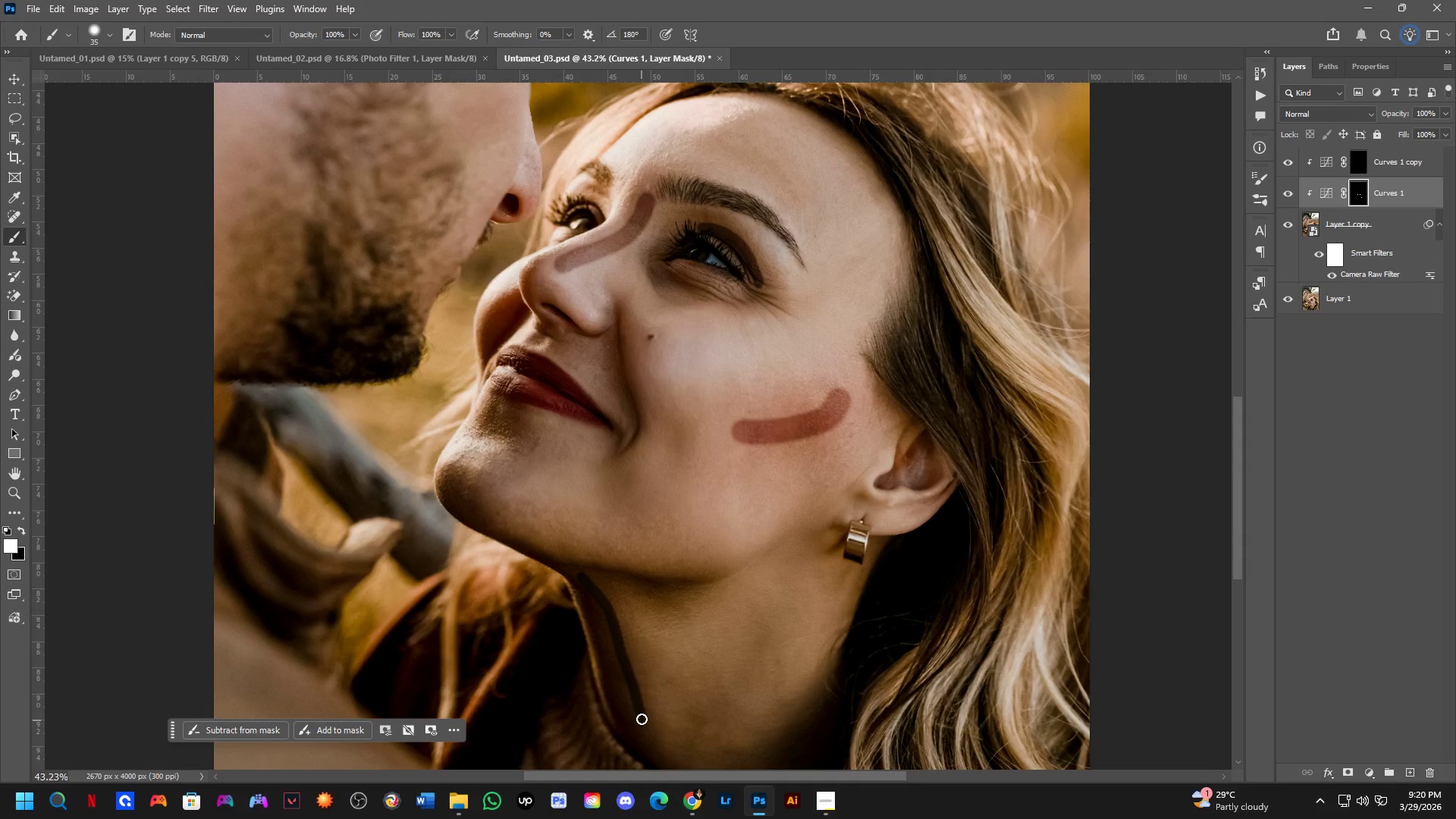 
key(Control+ControlLeft)
 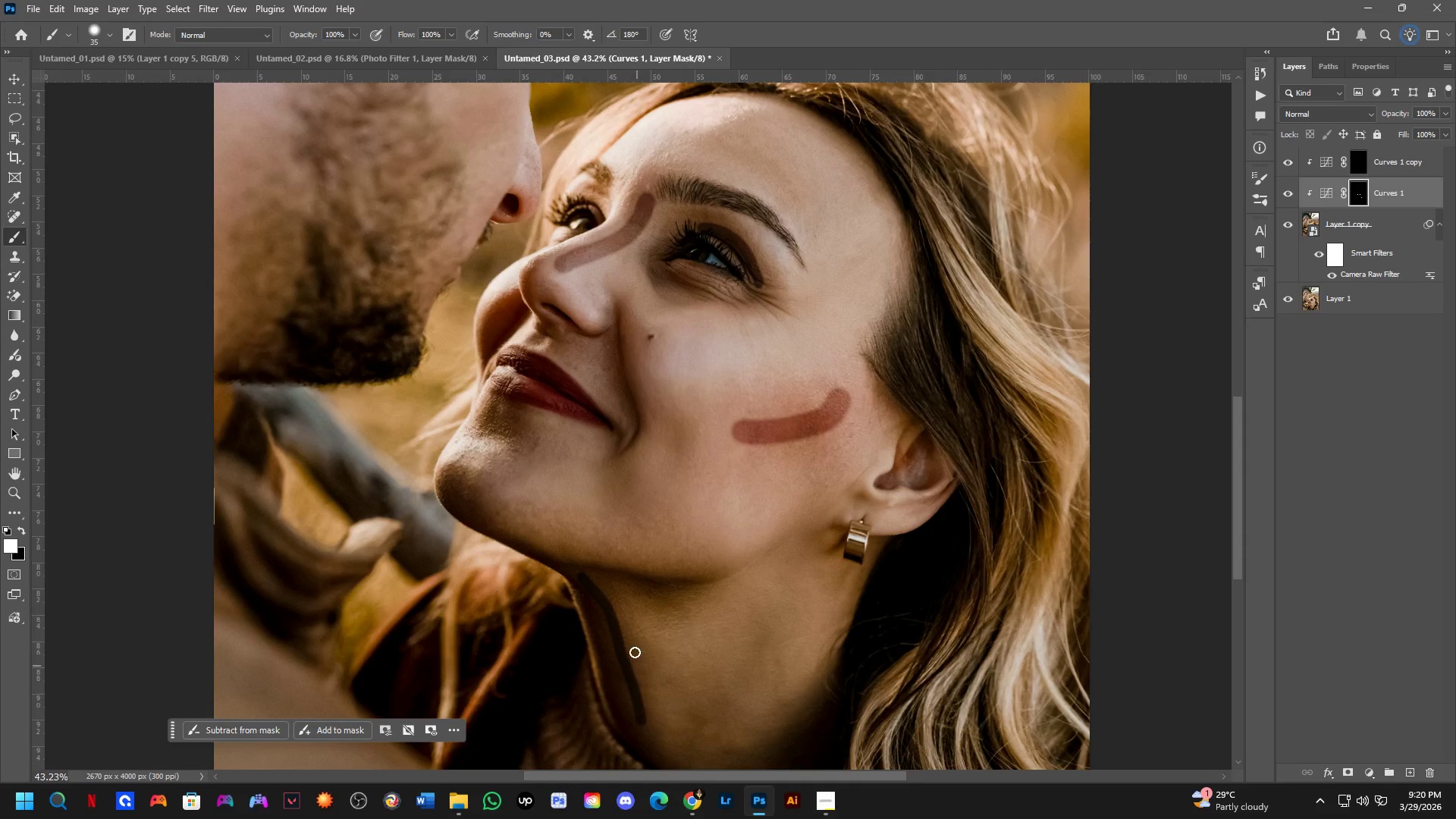 
key(Control+Z)
 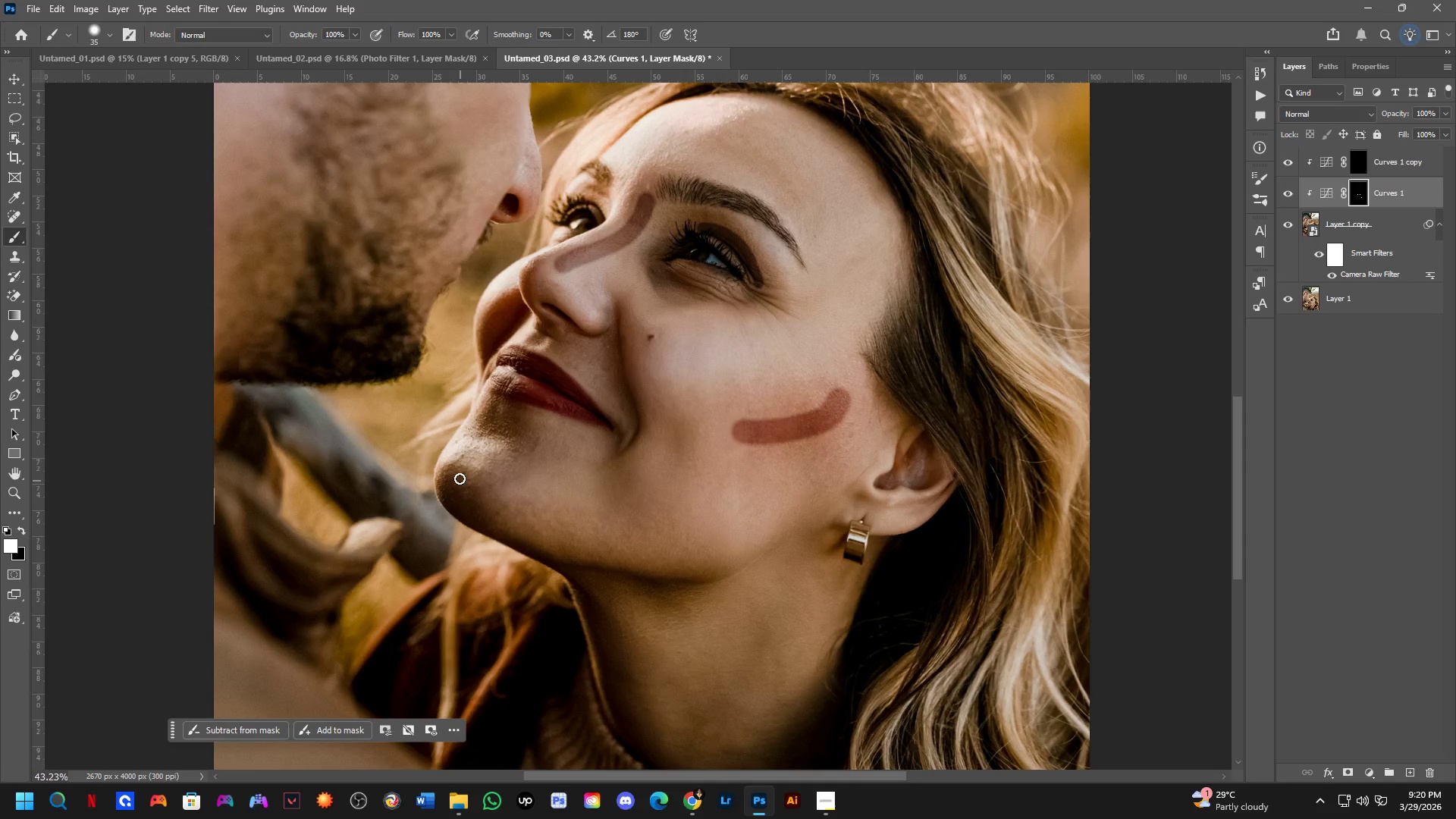 
left_click_drag(start_coordinate=[451, 467], to_coordinate=[724, 551])
 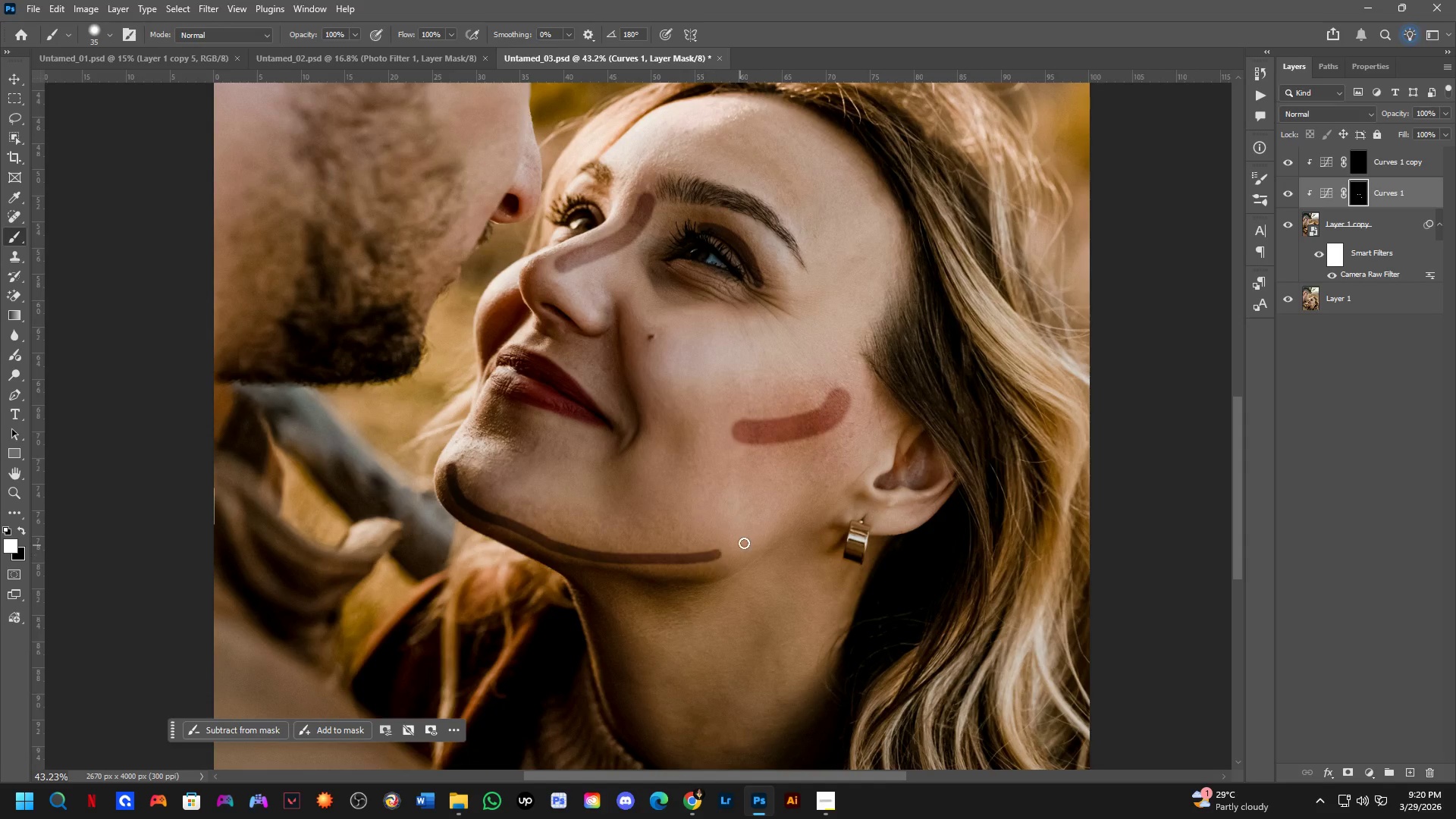 
key(Control+ControlLeft)
 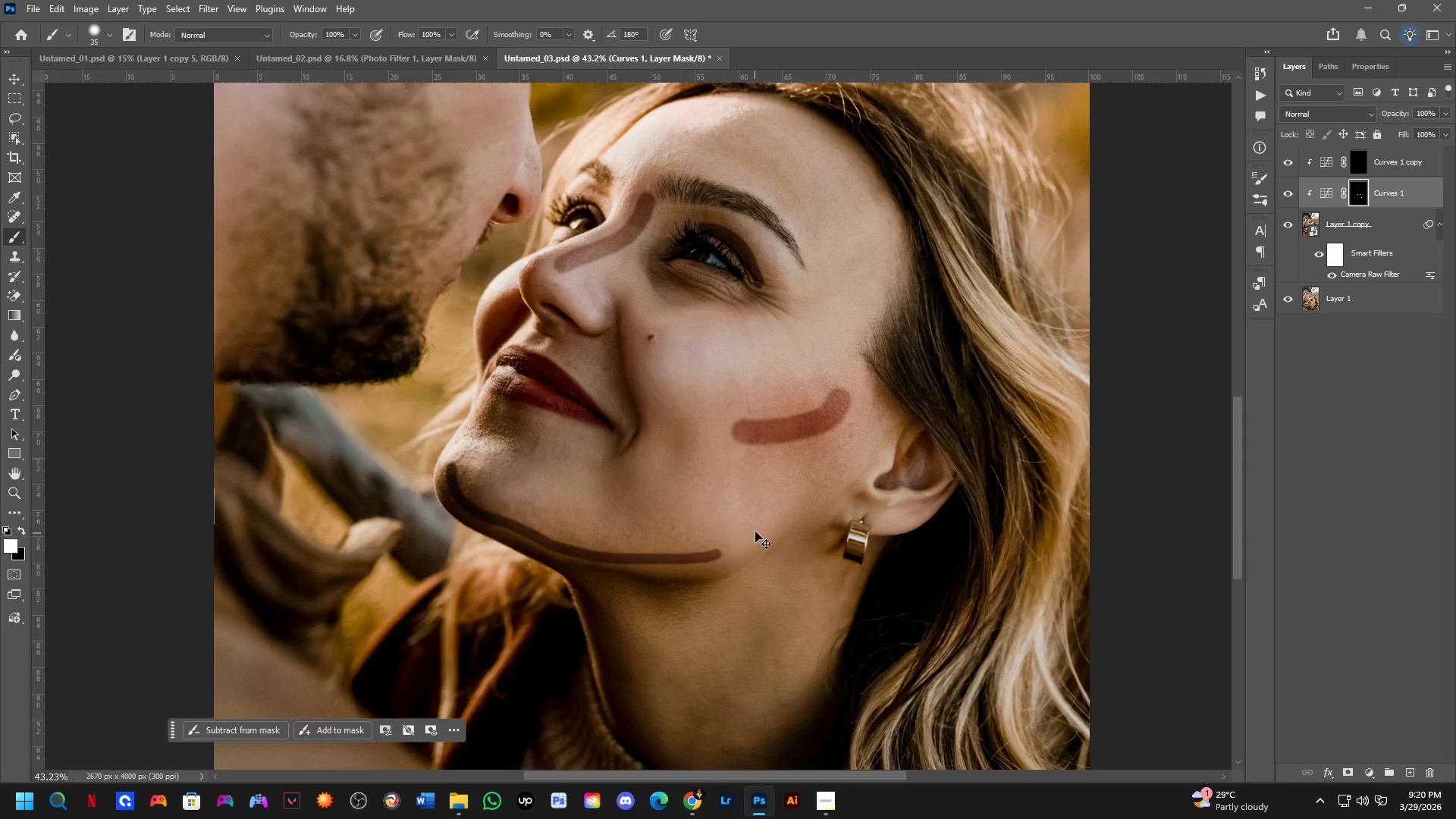 
key(Control+Z)
 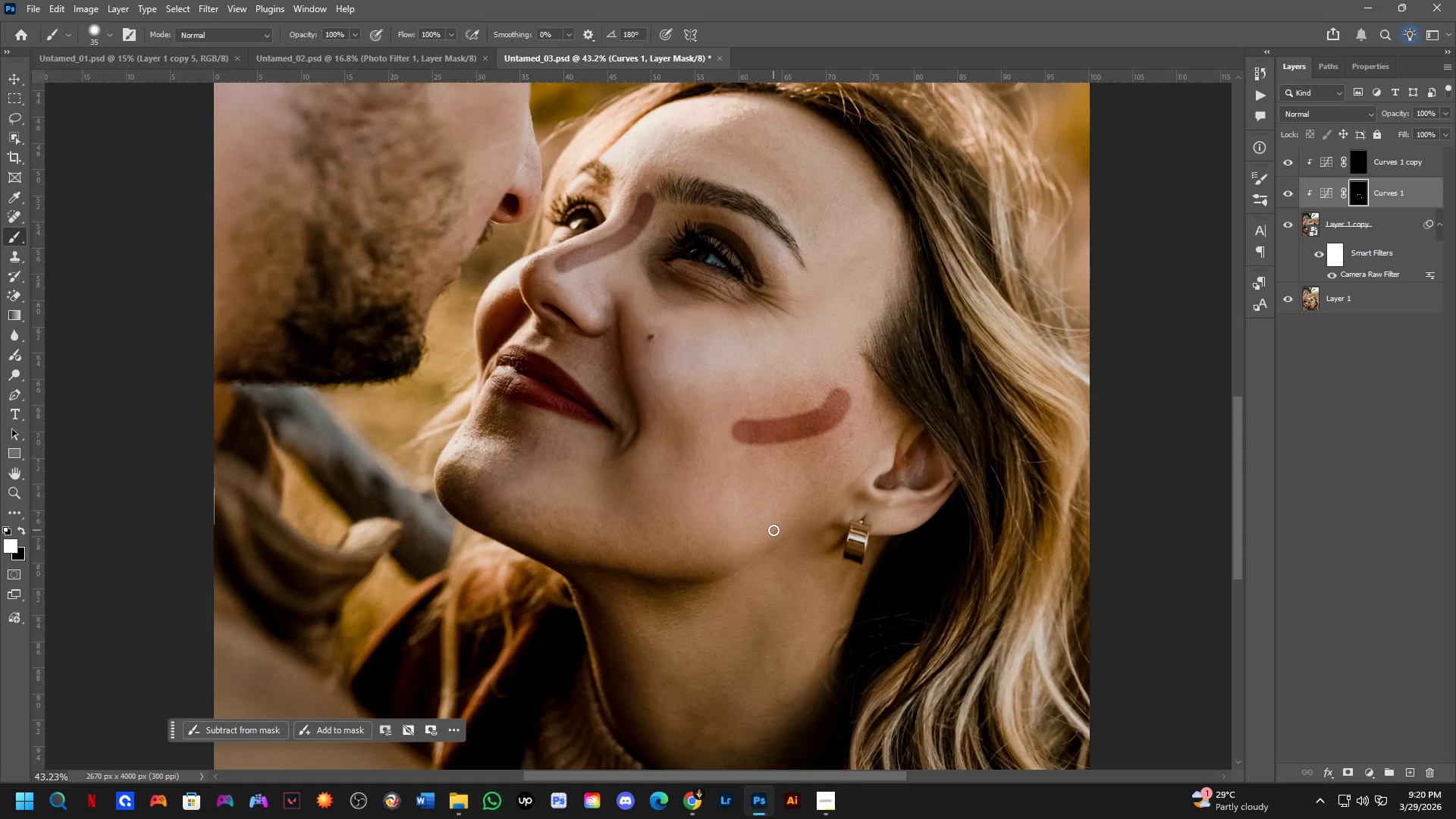 
left_click_drag(start_coordinate=[773, 530], to_coordinate=[450, 468])
 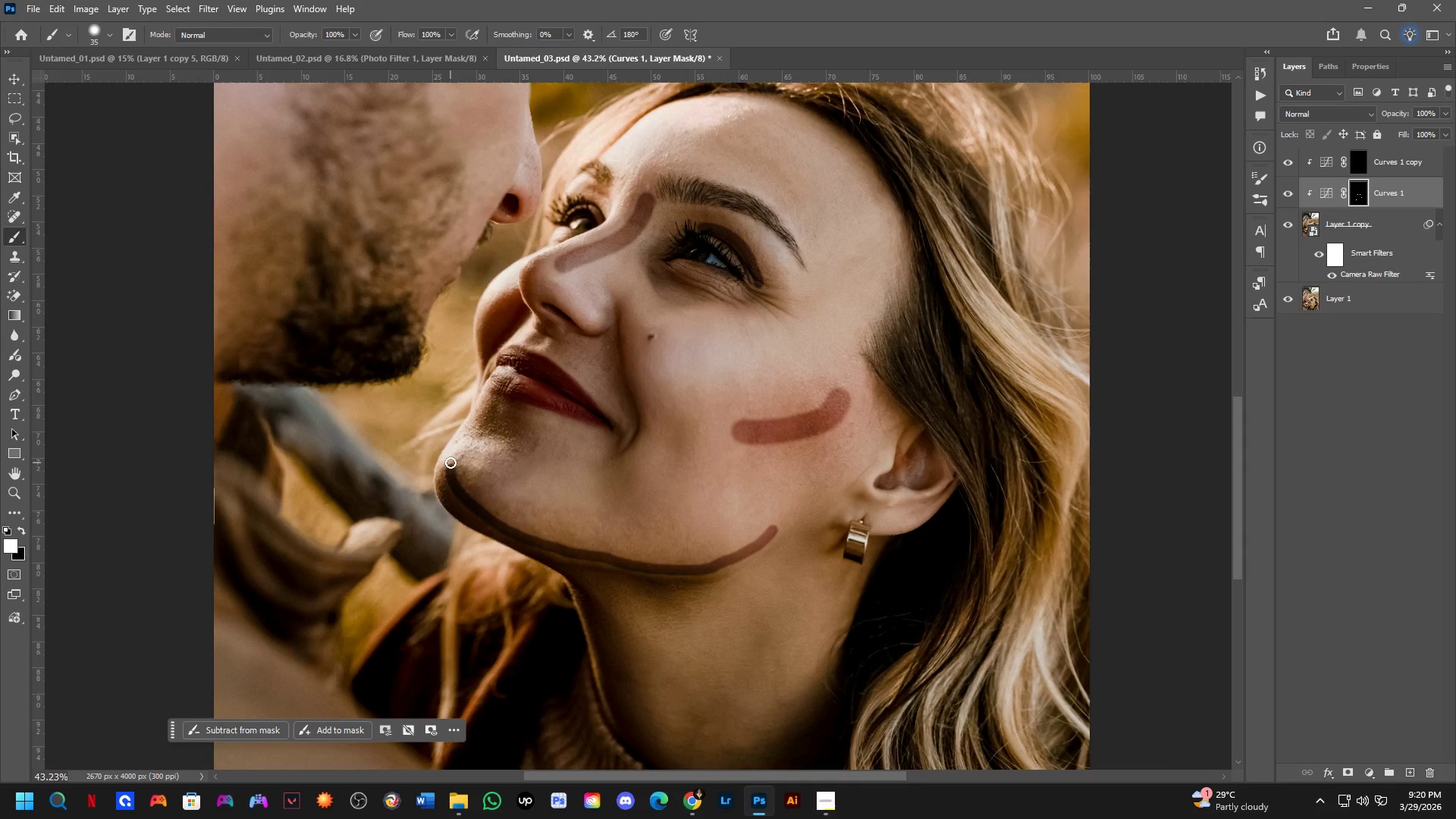 
key(Control+ControlLeft)
 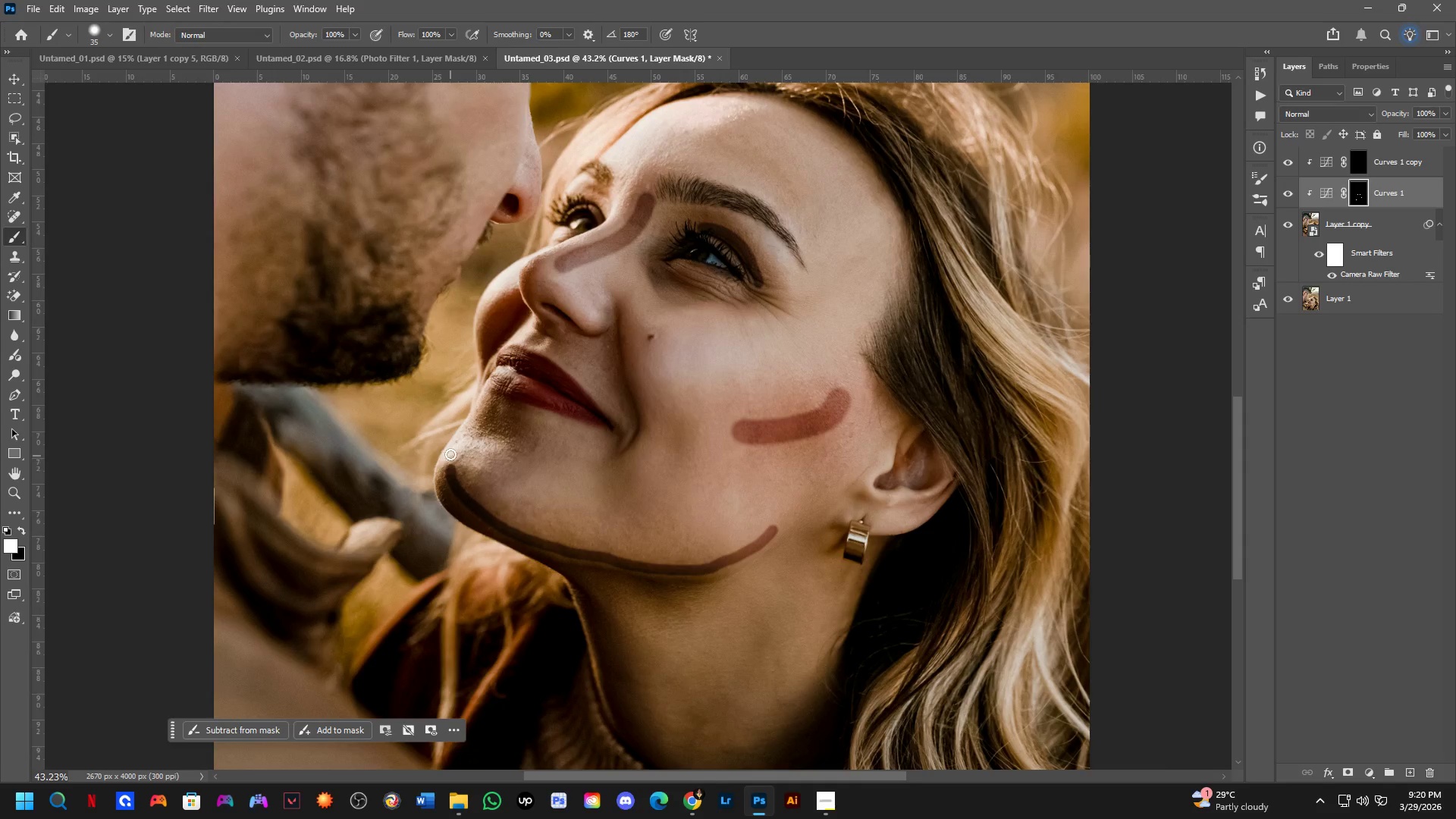 
key(Control+Z)
 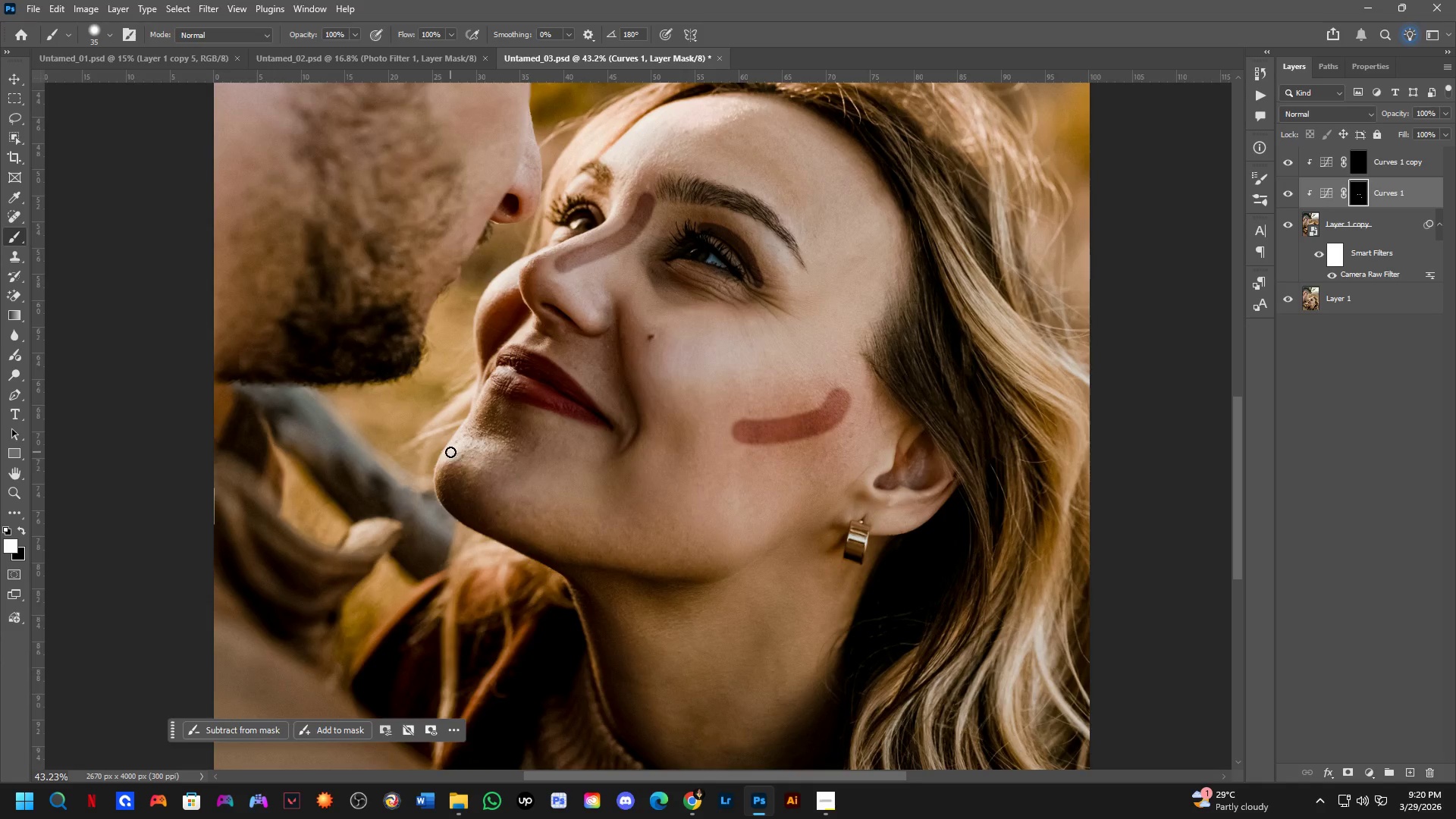 
left_click_drag(start_coordinate=[450, 452], to_coordinate=[795, 526])
 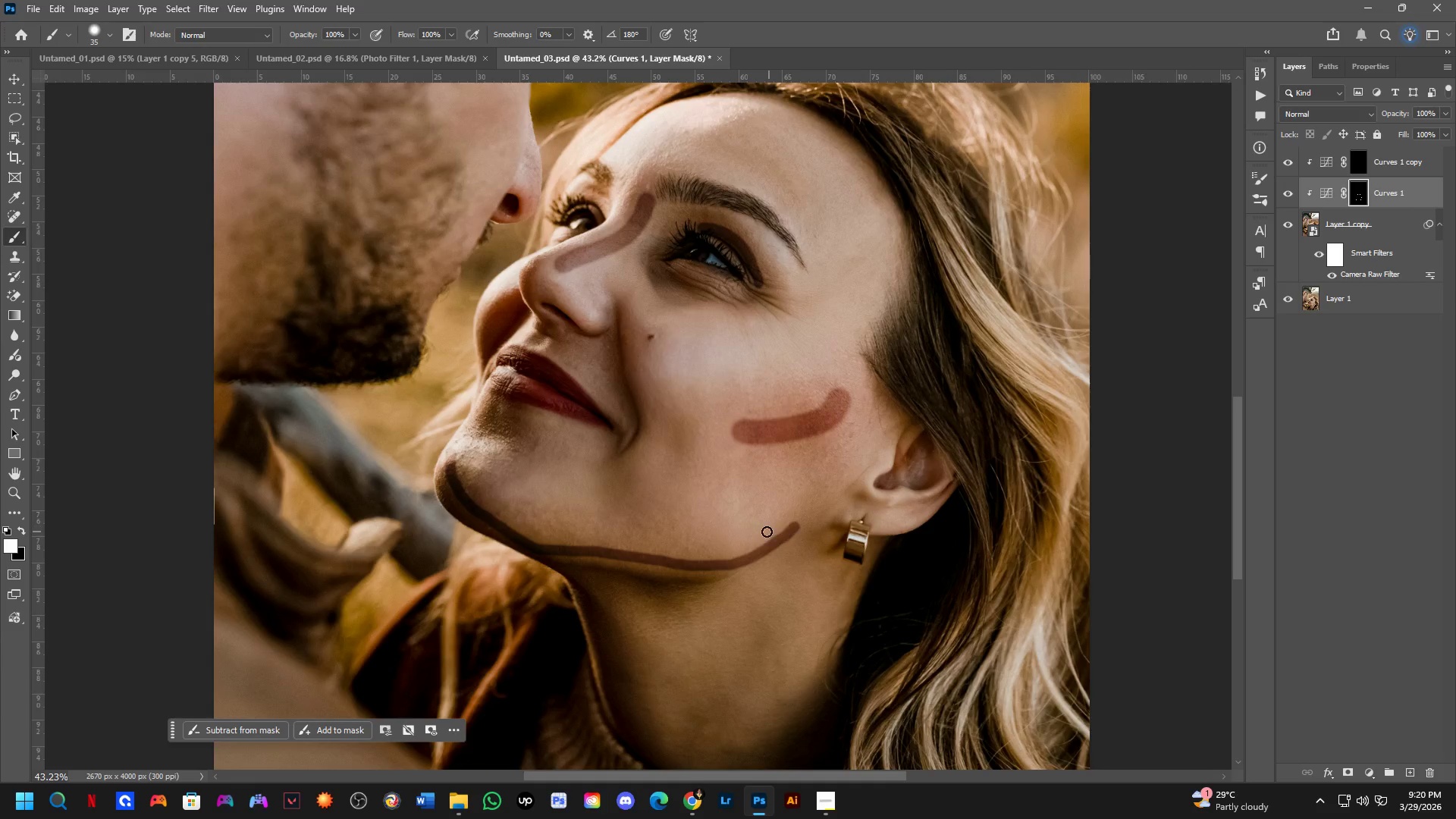 
hold_key(key=Space, duration=0.48)
 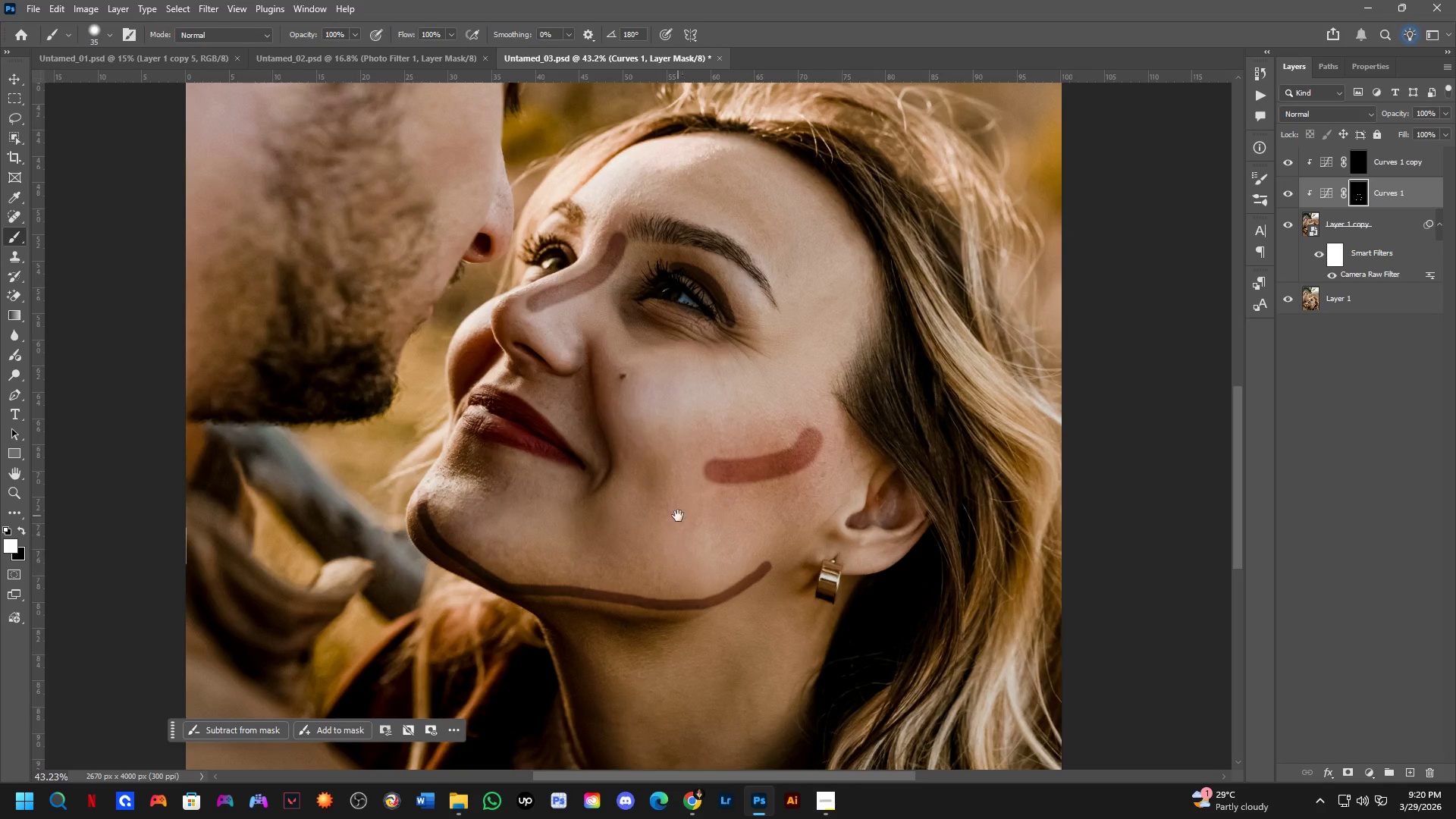 
left_click_drag(start_coordinate=[738, 516], to_coordinate=[699, 547])
 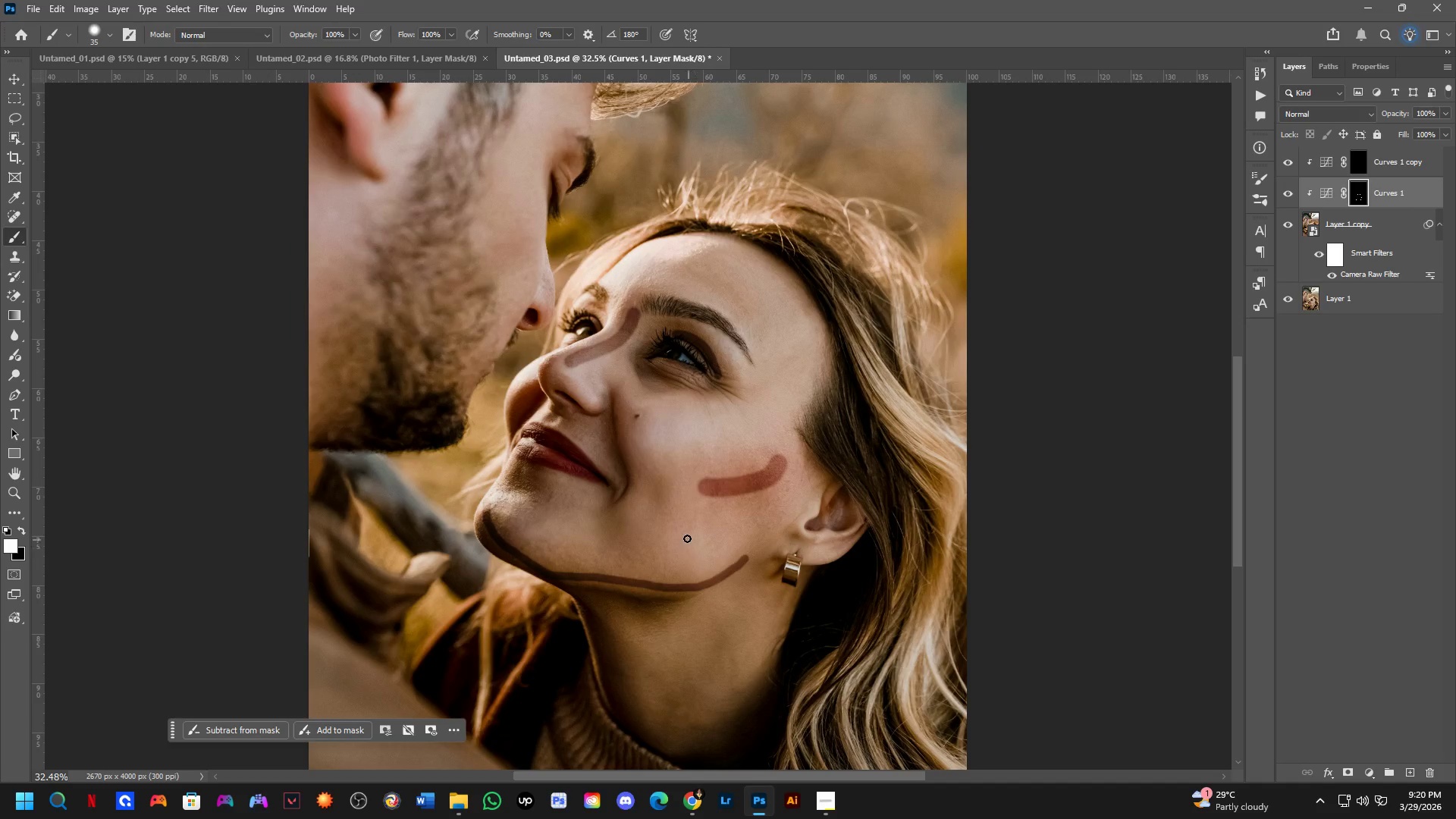 
scroll: coordinate [750, 529], scroll_direction: down, amount: 3.0
 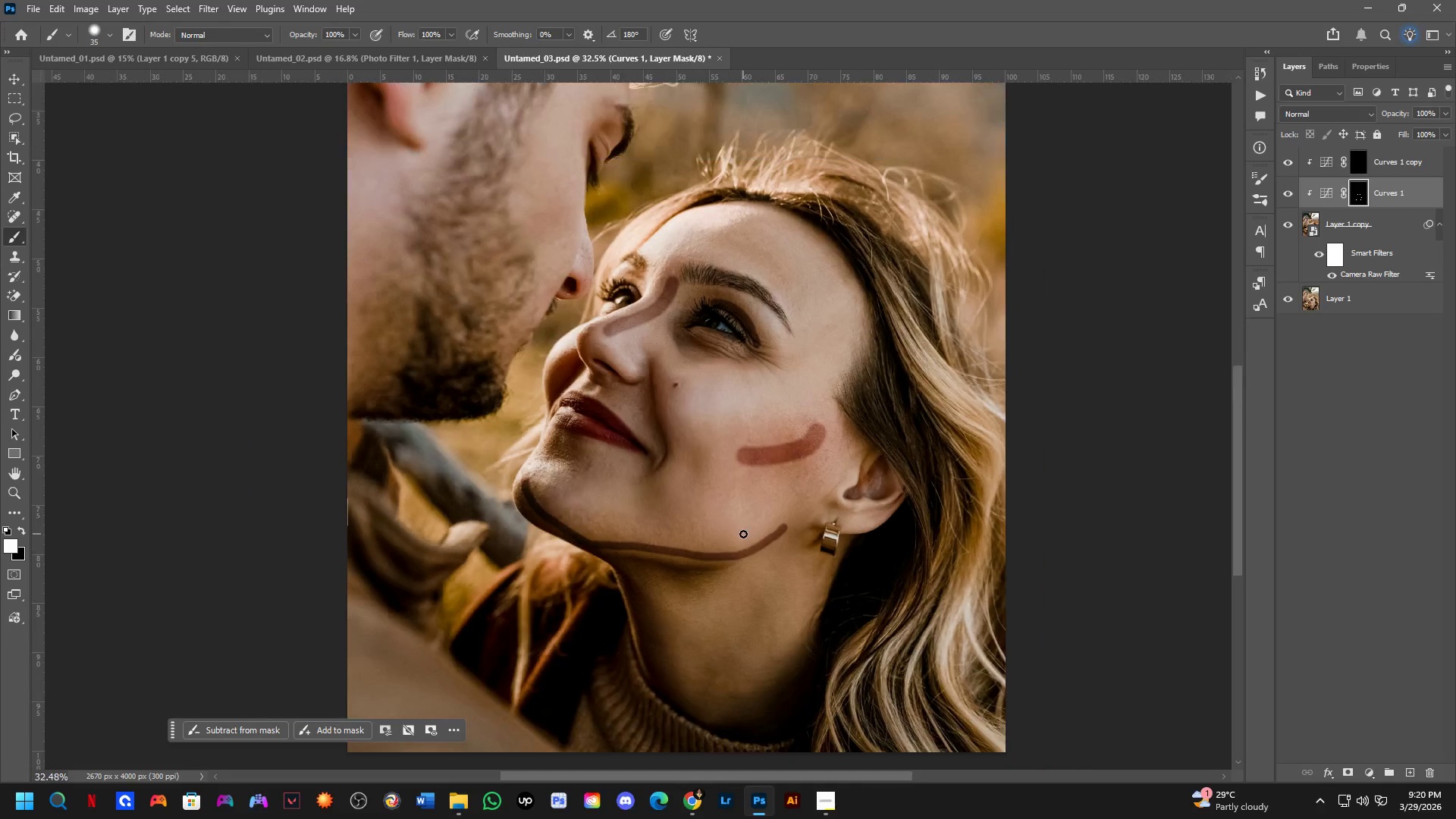 
hold_key(key=Space, duration=0.44)
 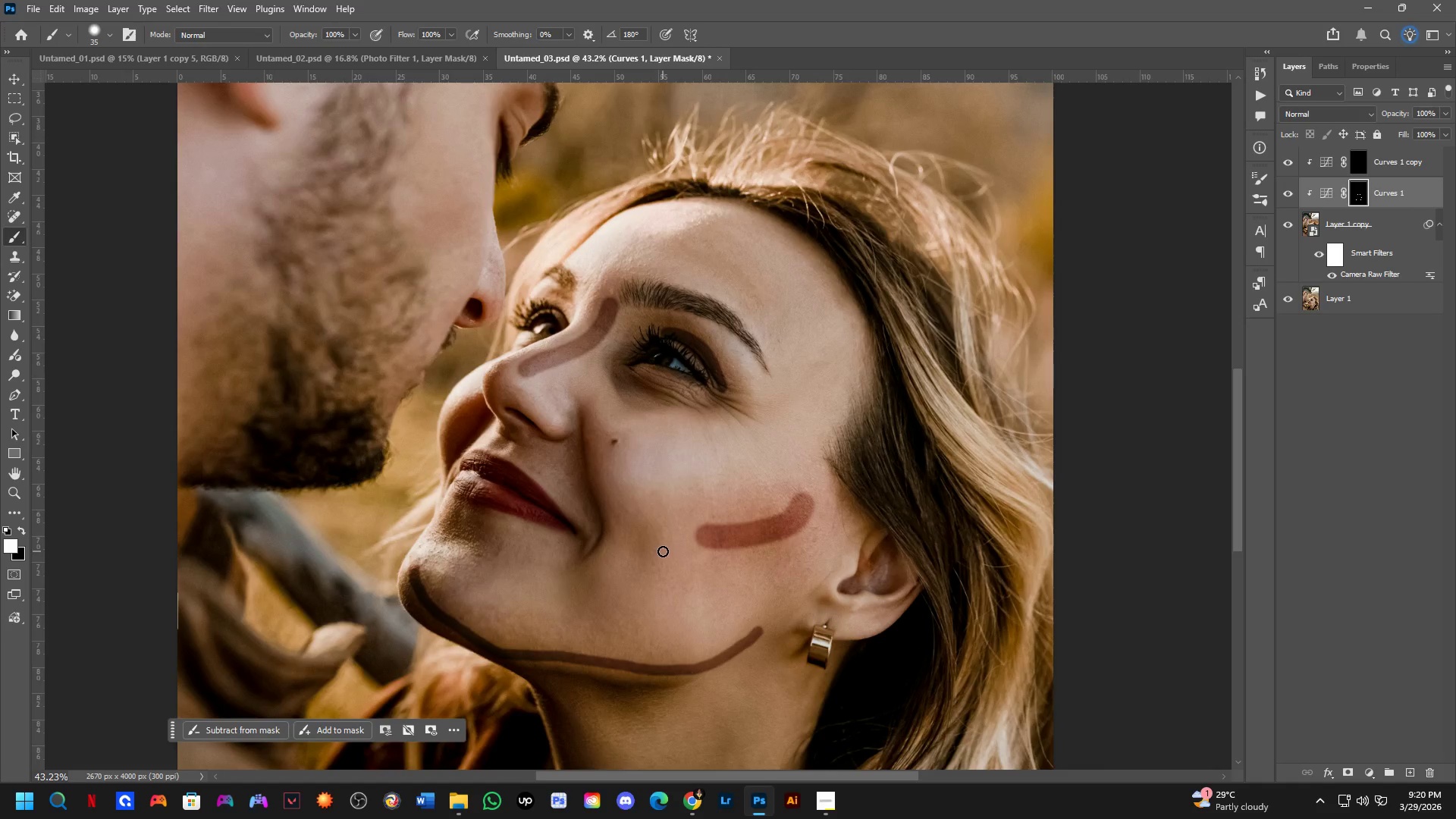 
left_click_drag(start_coordinate=[678, 516], to_coordinate=[670, 581])
 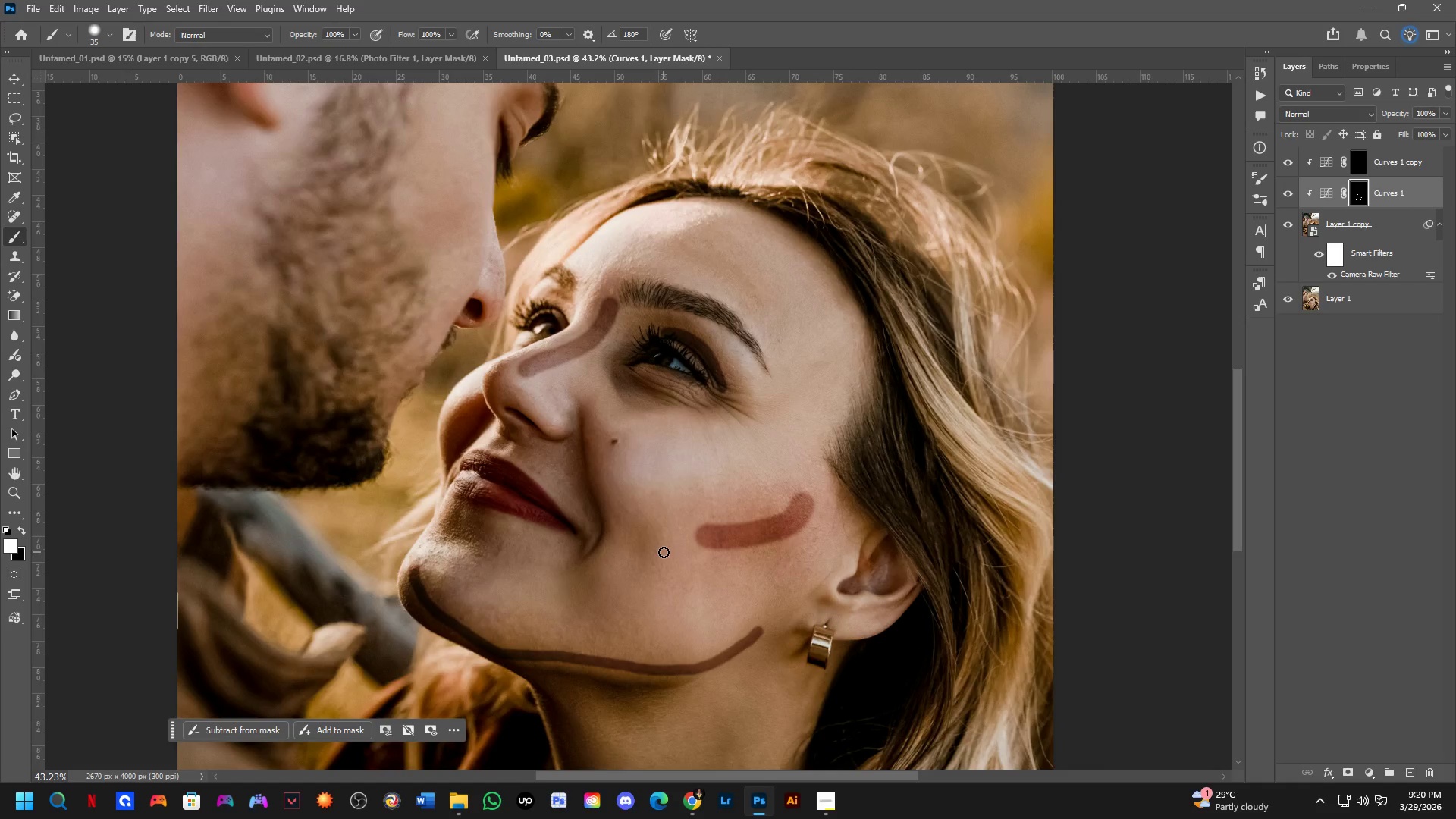 
scroll: coordinate [682, 535], scroll_direction: up, amount: 3.0
 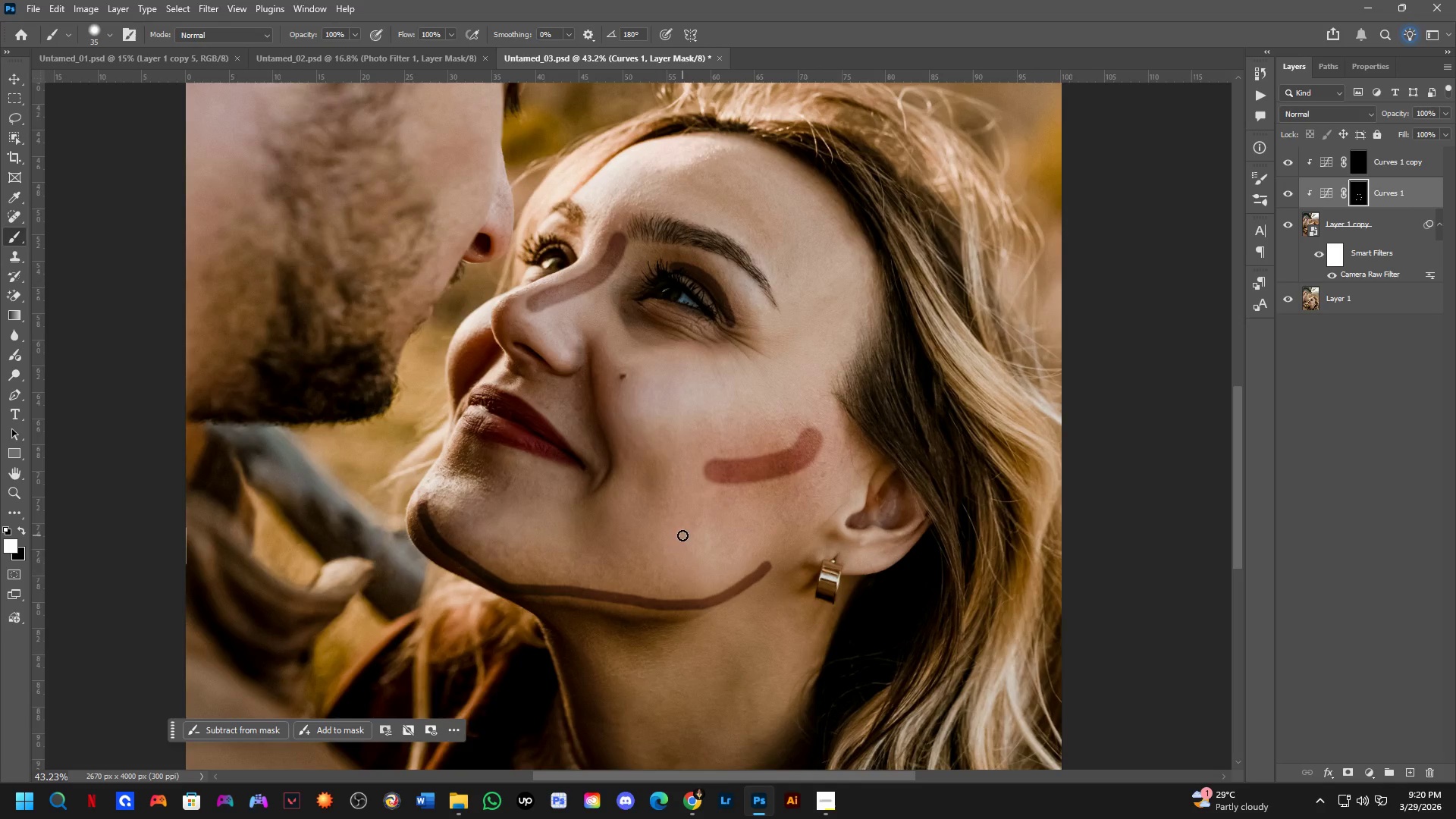 
scroll: coordinate [662, 548], scroll_direction: down, amount: 3.0
 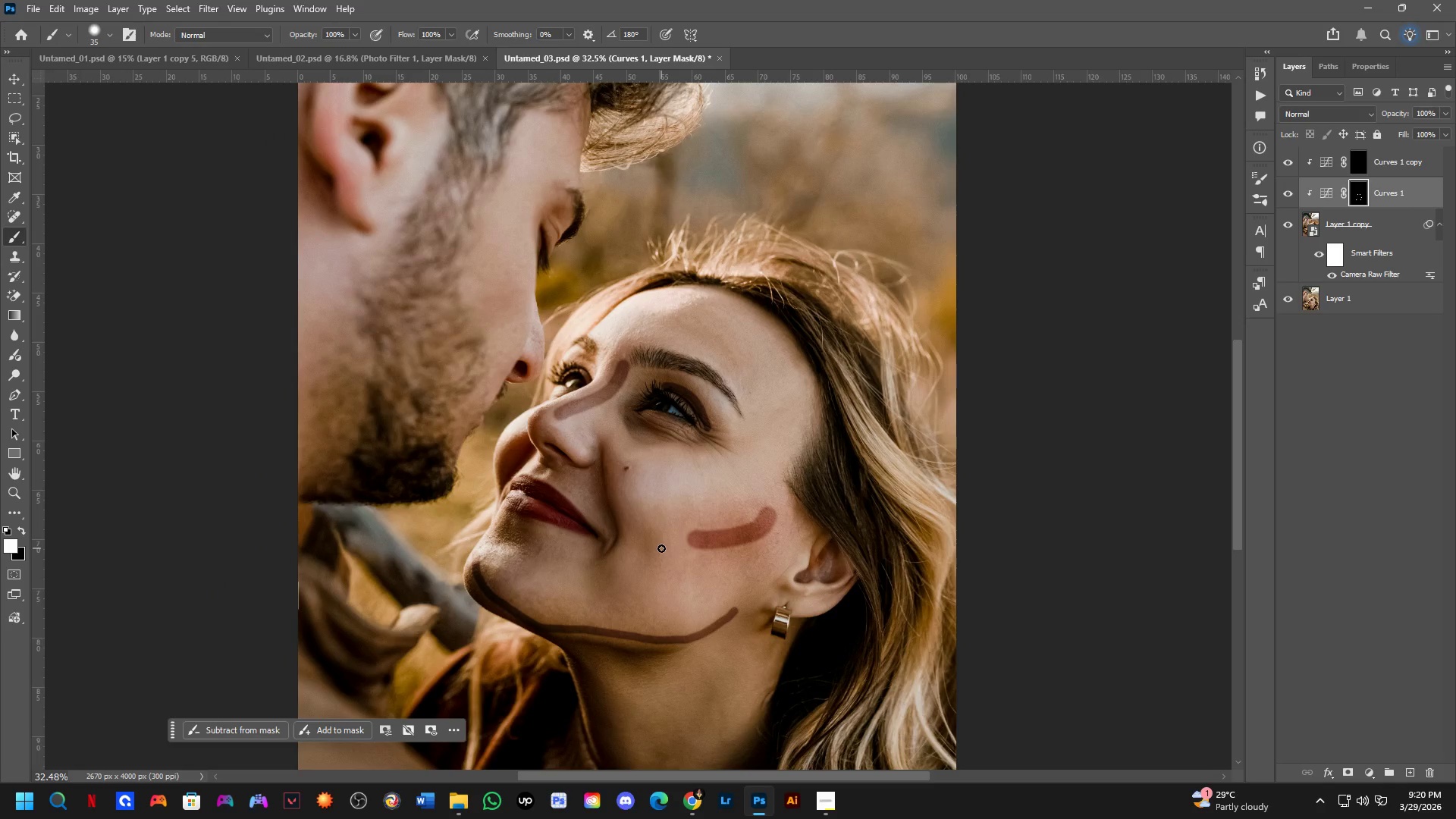 
wait(5.71)
 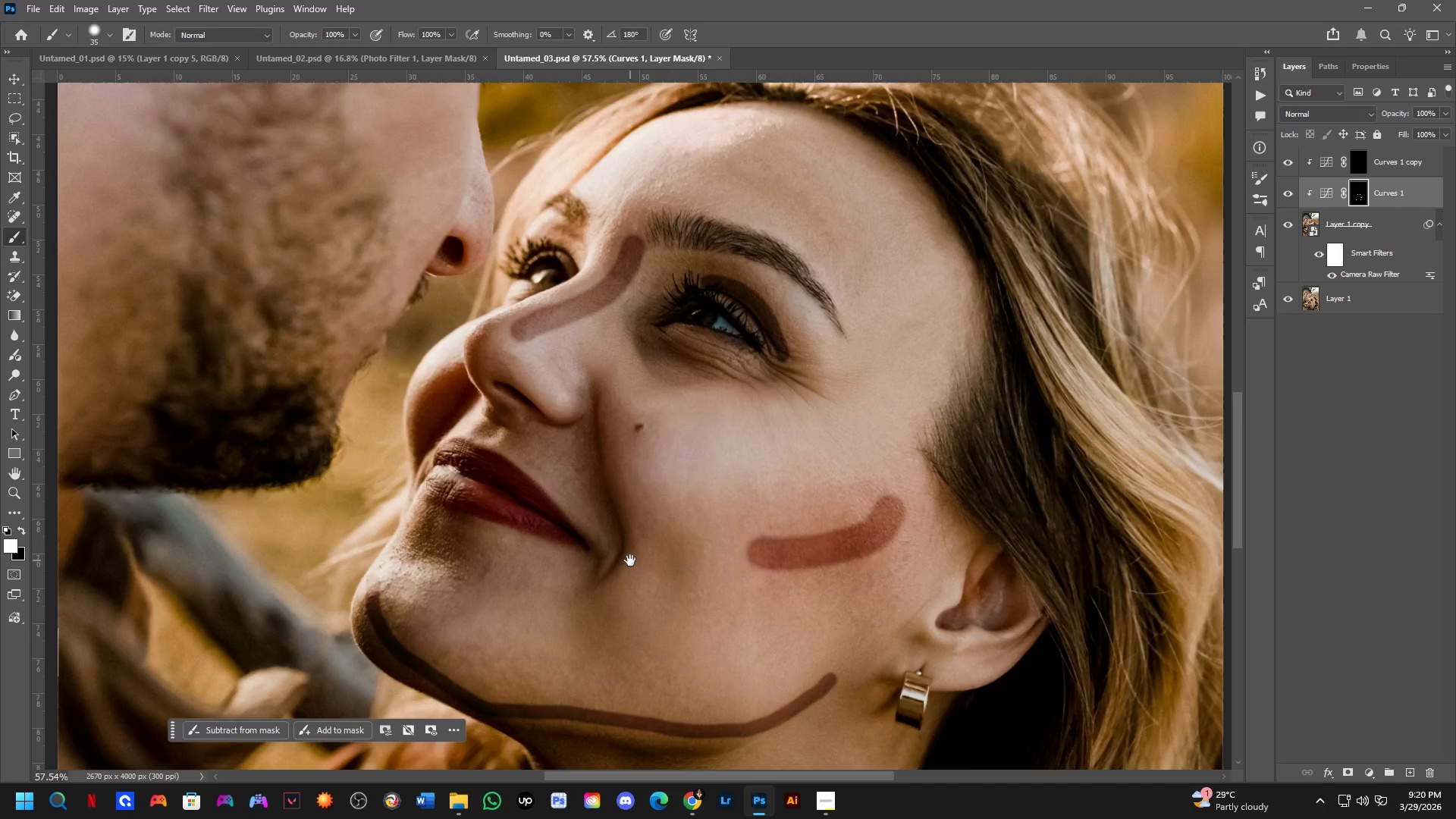 
hold_key(key=Space, duration=0.48)
 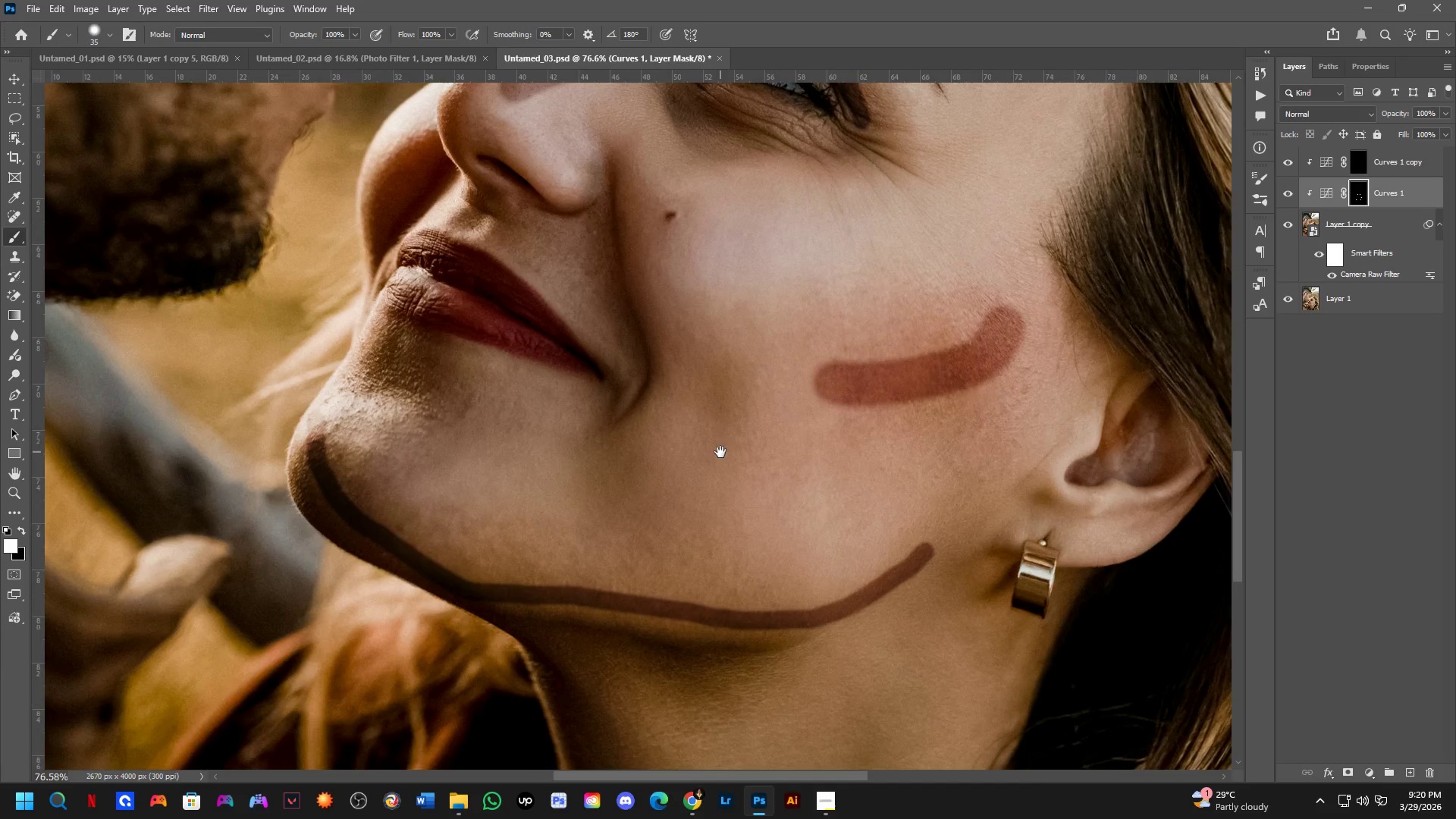 
left_click_drag(start_coordinate=[632, 553], to_coordinate=[678, 382])
 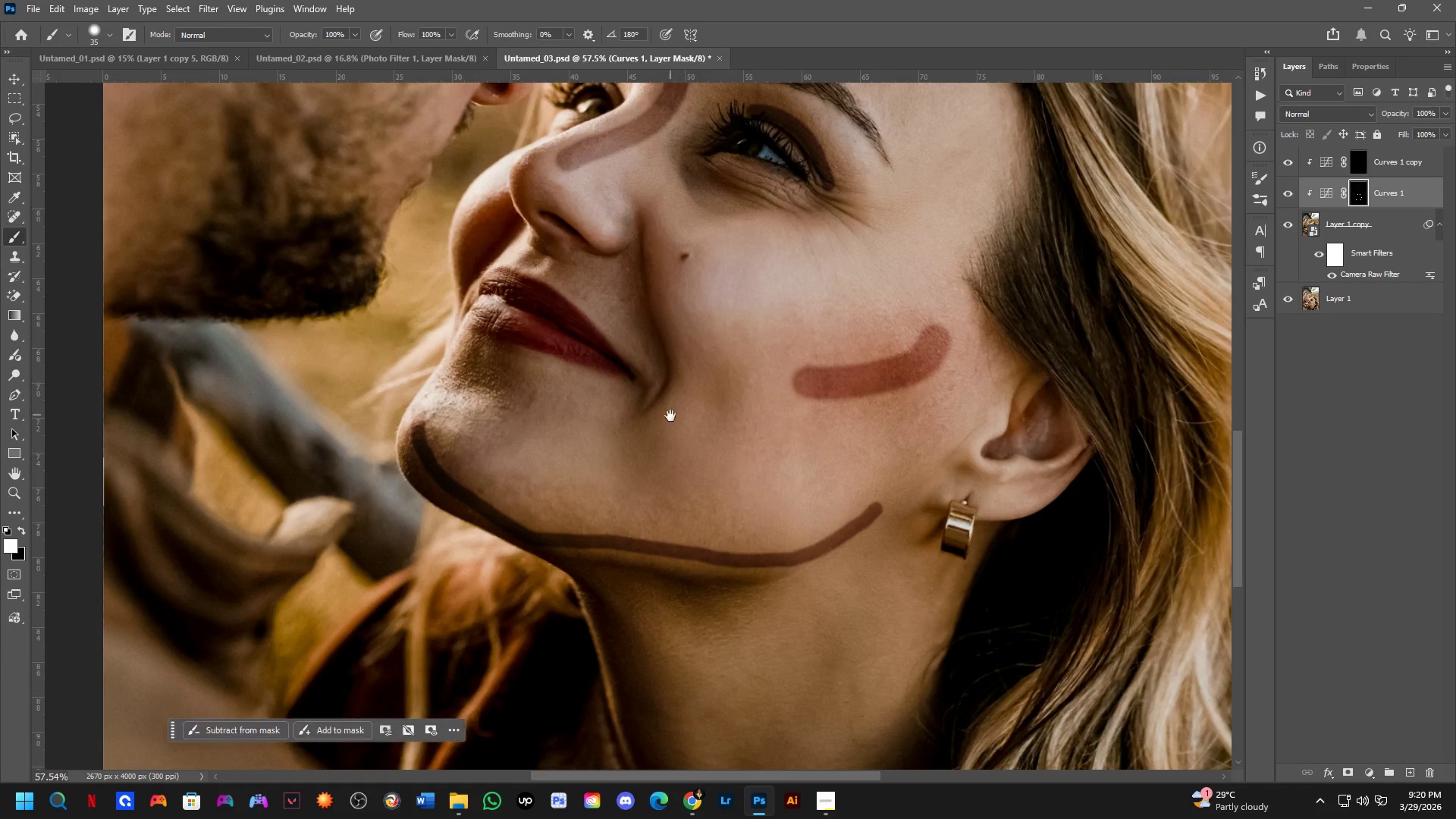 
scroll: coordinate [630, 560], scroll_direction: up, amount: 6.0
 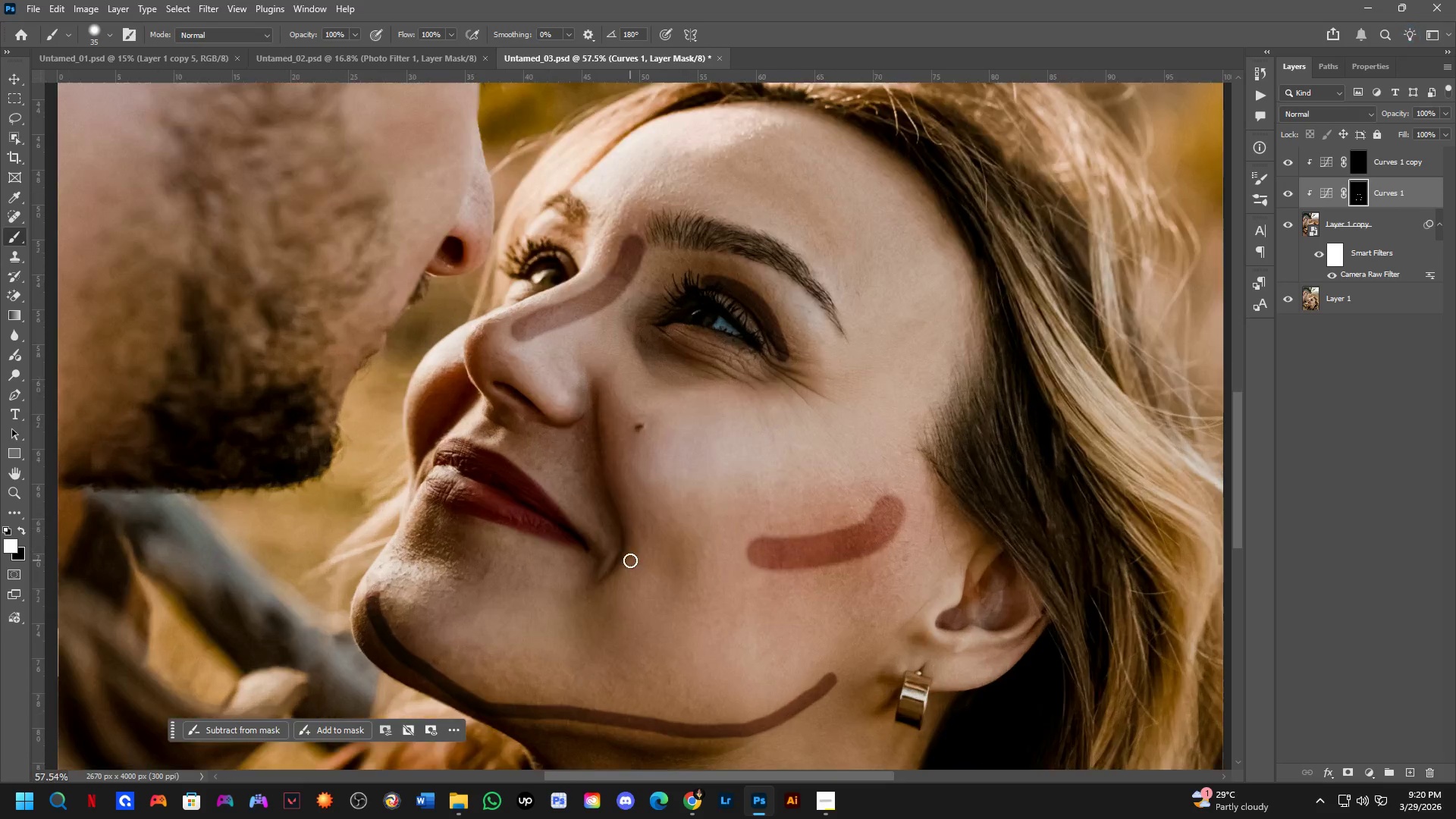 
hold_key(key=Space, duration=0.45)
 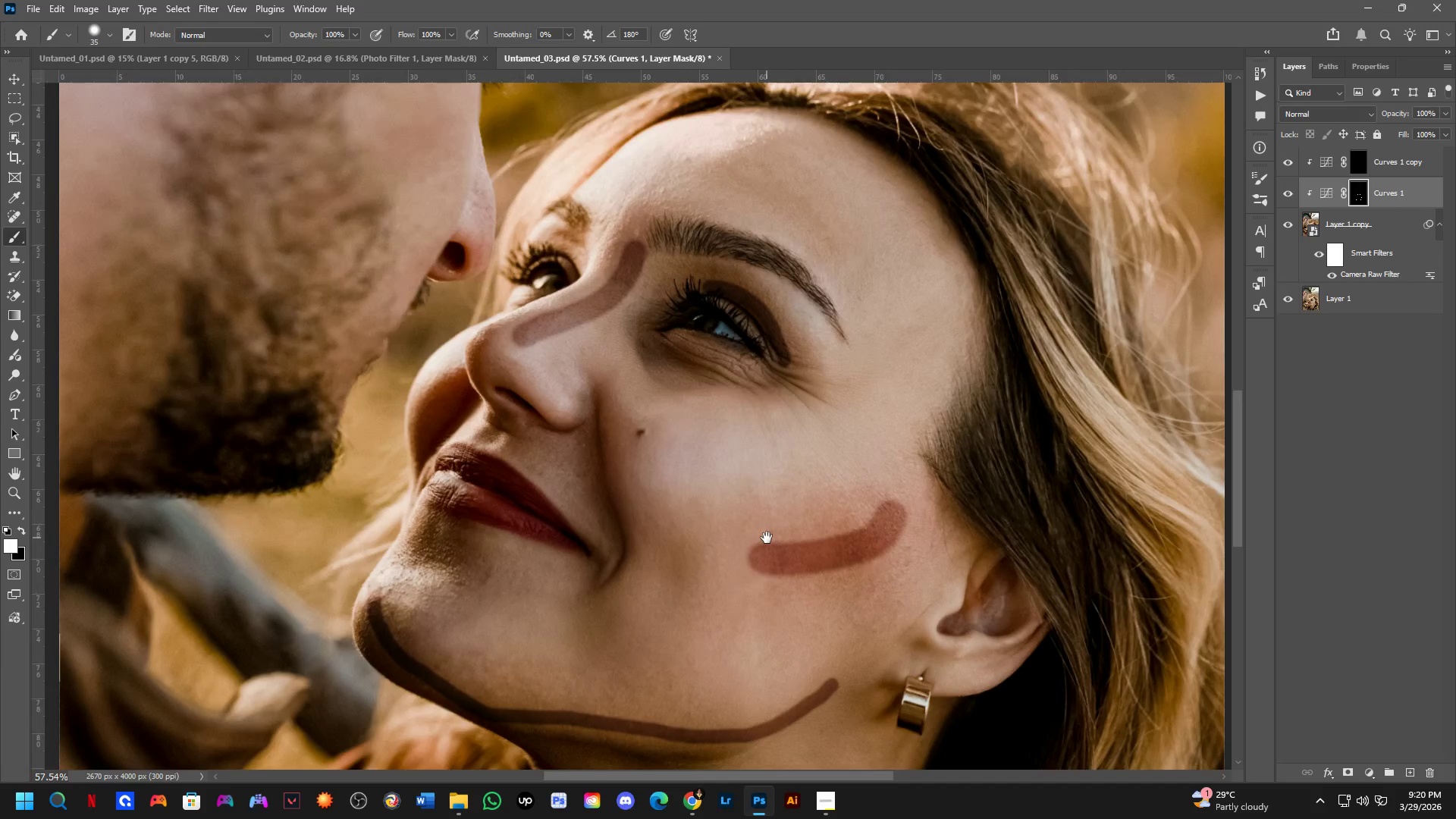 
left_click_drag(start_coordinate=[734, 431], to_coordinate=[720, 452])
 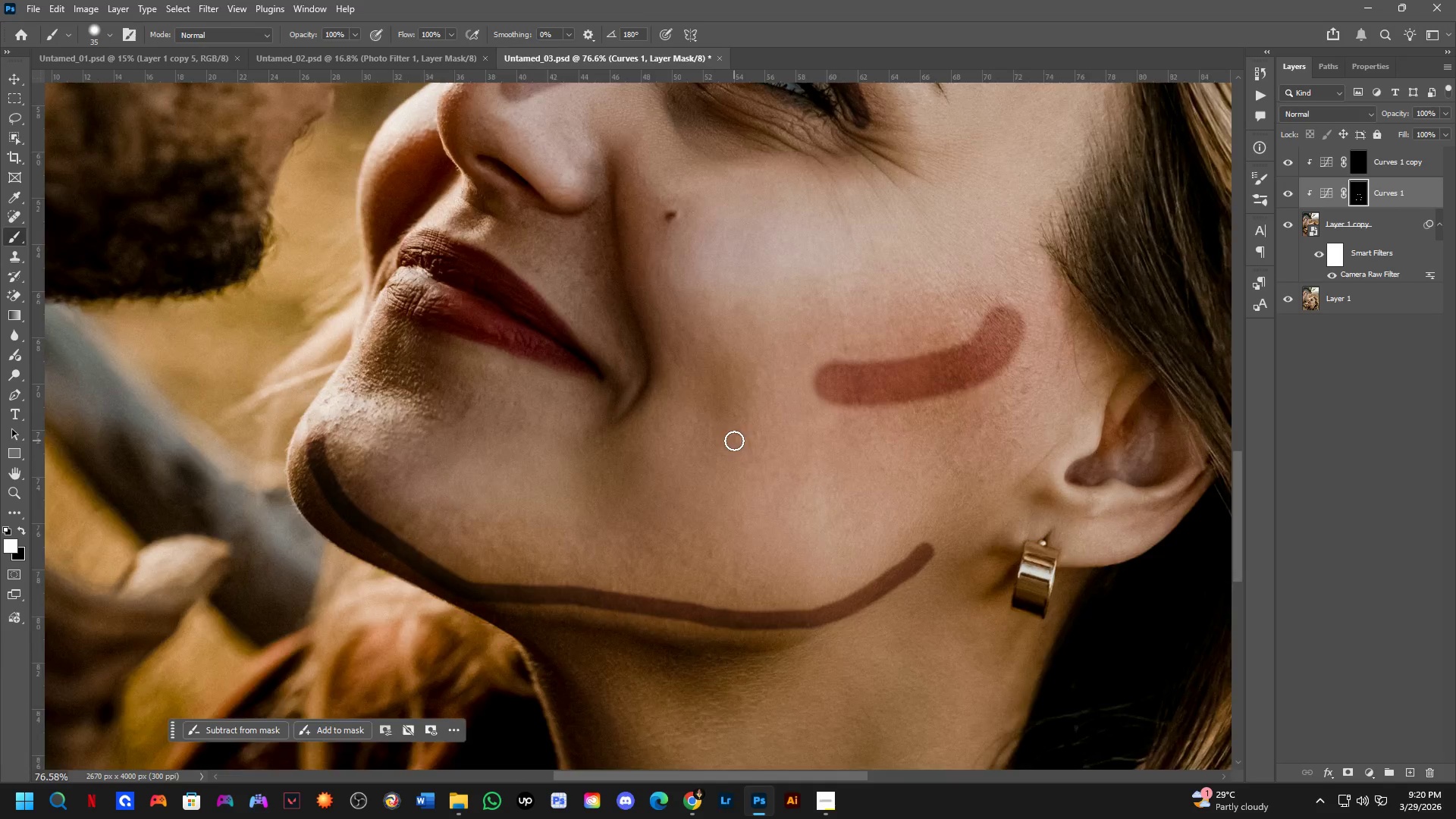 
scroll: coordinate [686, 448], scroll_direction: up, amount: 3.0
 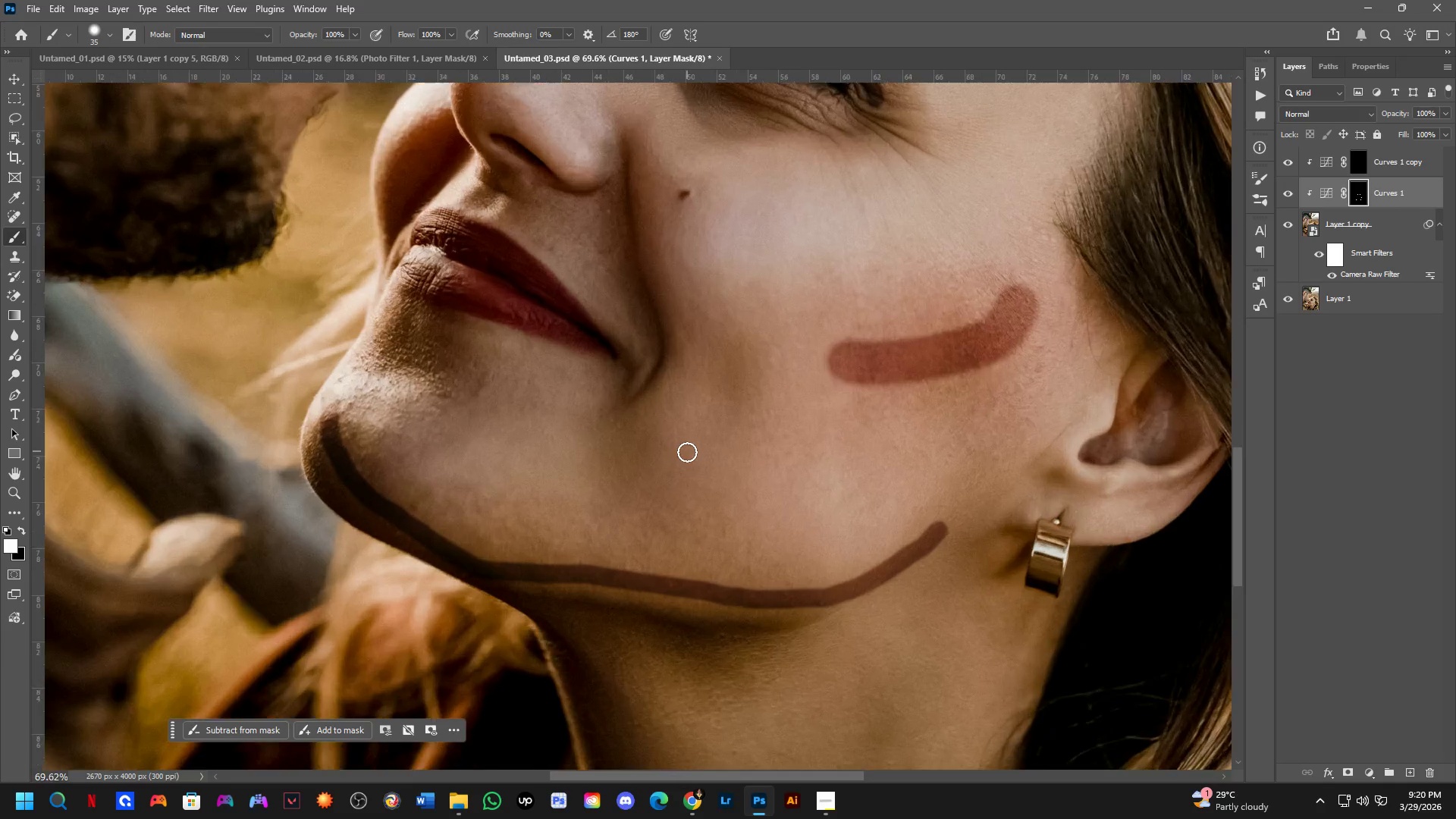 
hold_key(key=Space, duration=0.47)
 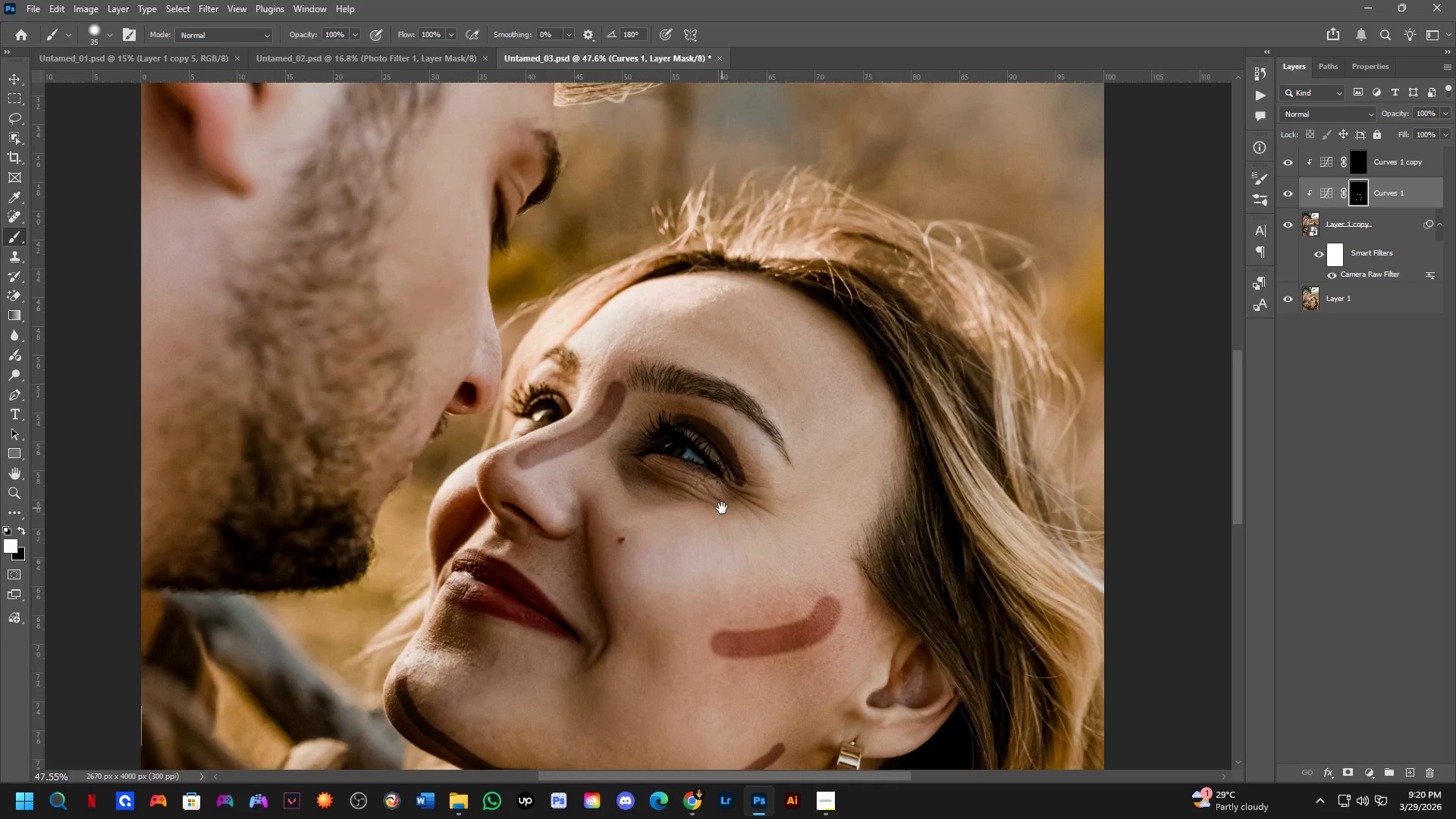 
left_click_drag(start_coordinate=[813, 377], to_coordinate=[767, 541])
 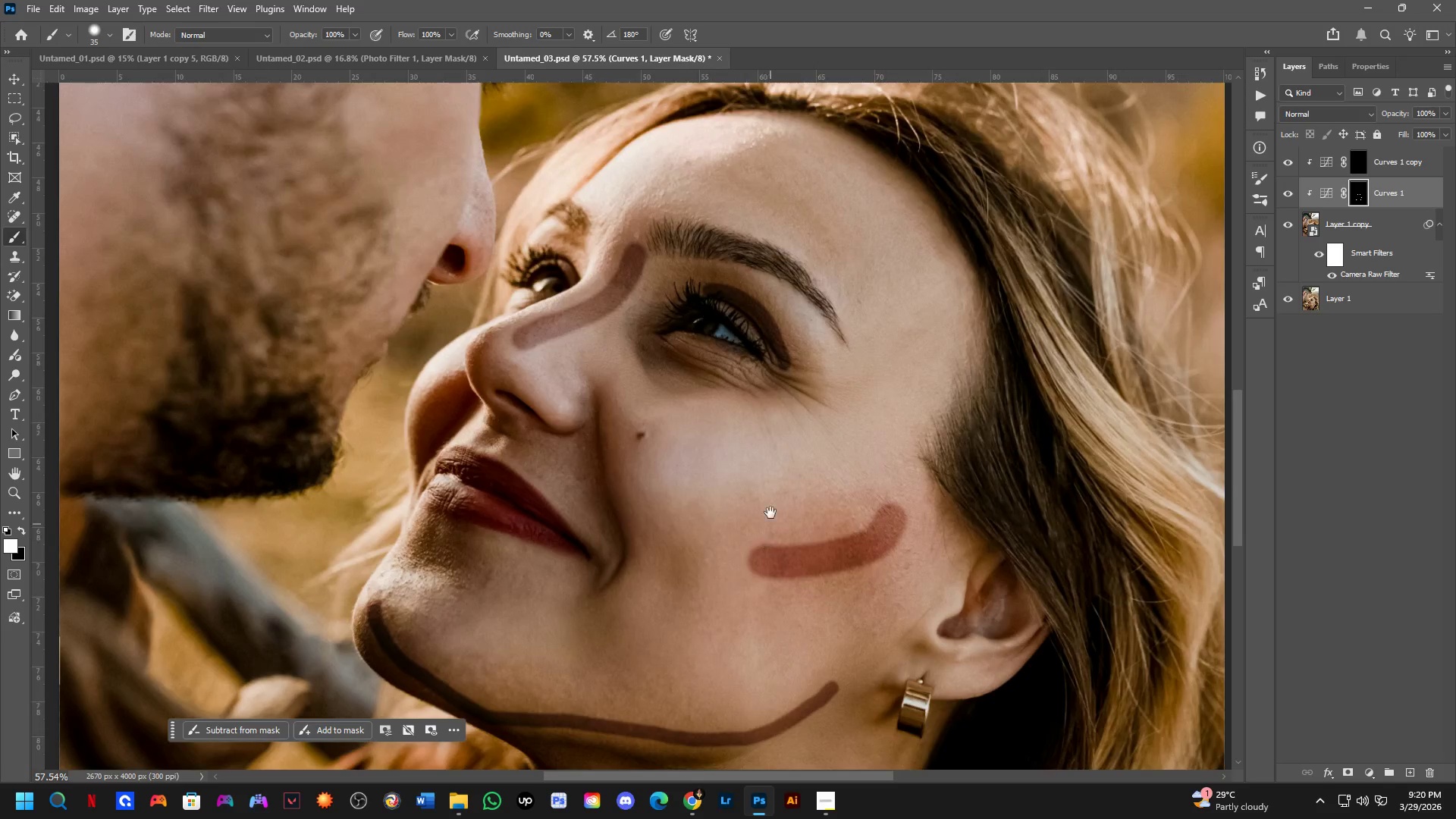 
scroll: coordinate [738, 441], scroll_direction: down, amount: 3.0
 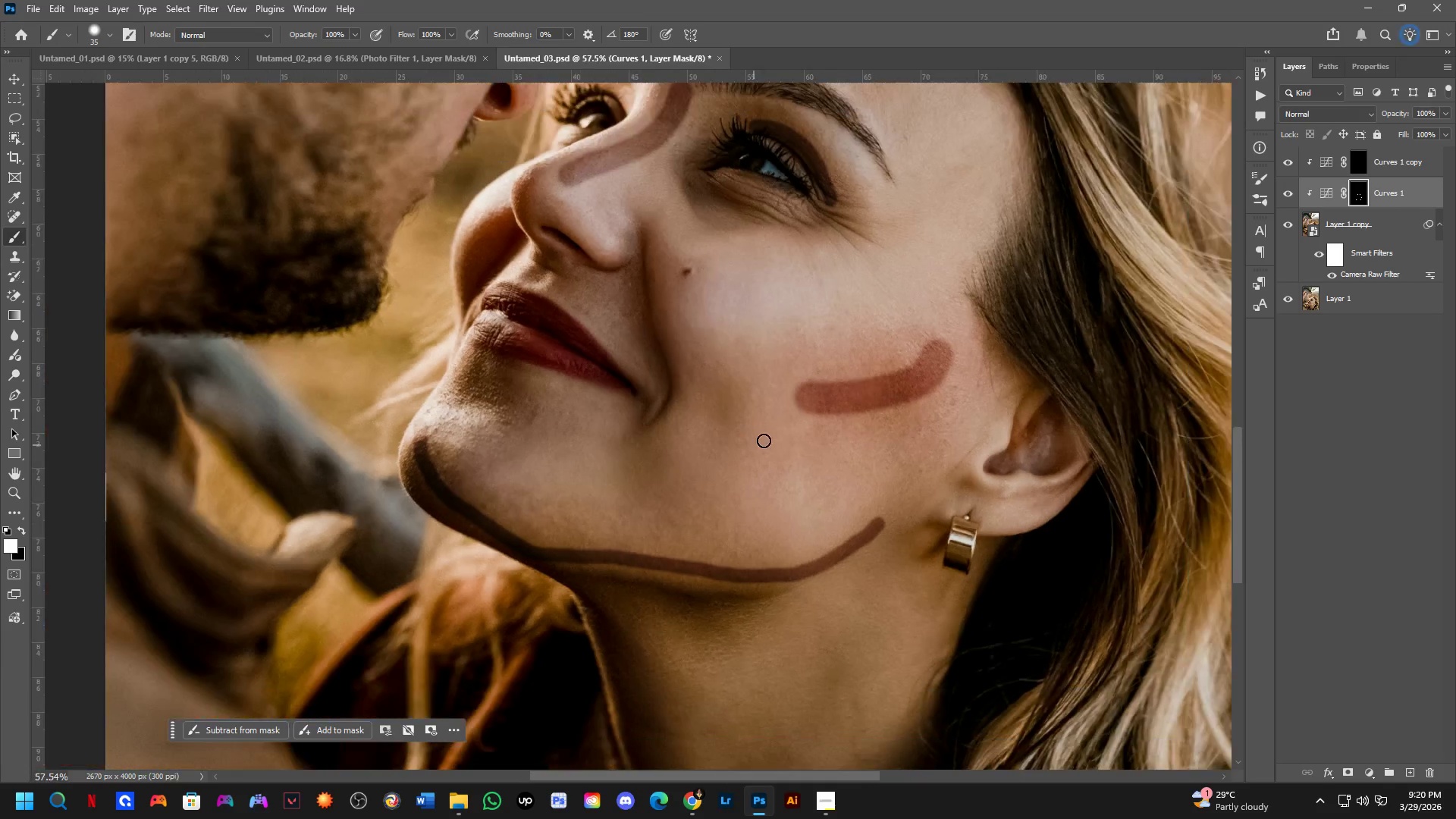 
hold_key(key=Space, duration=0.47)
 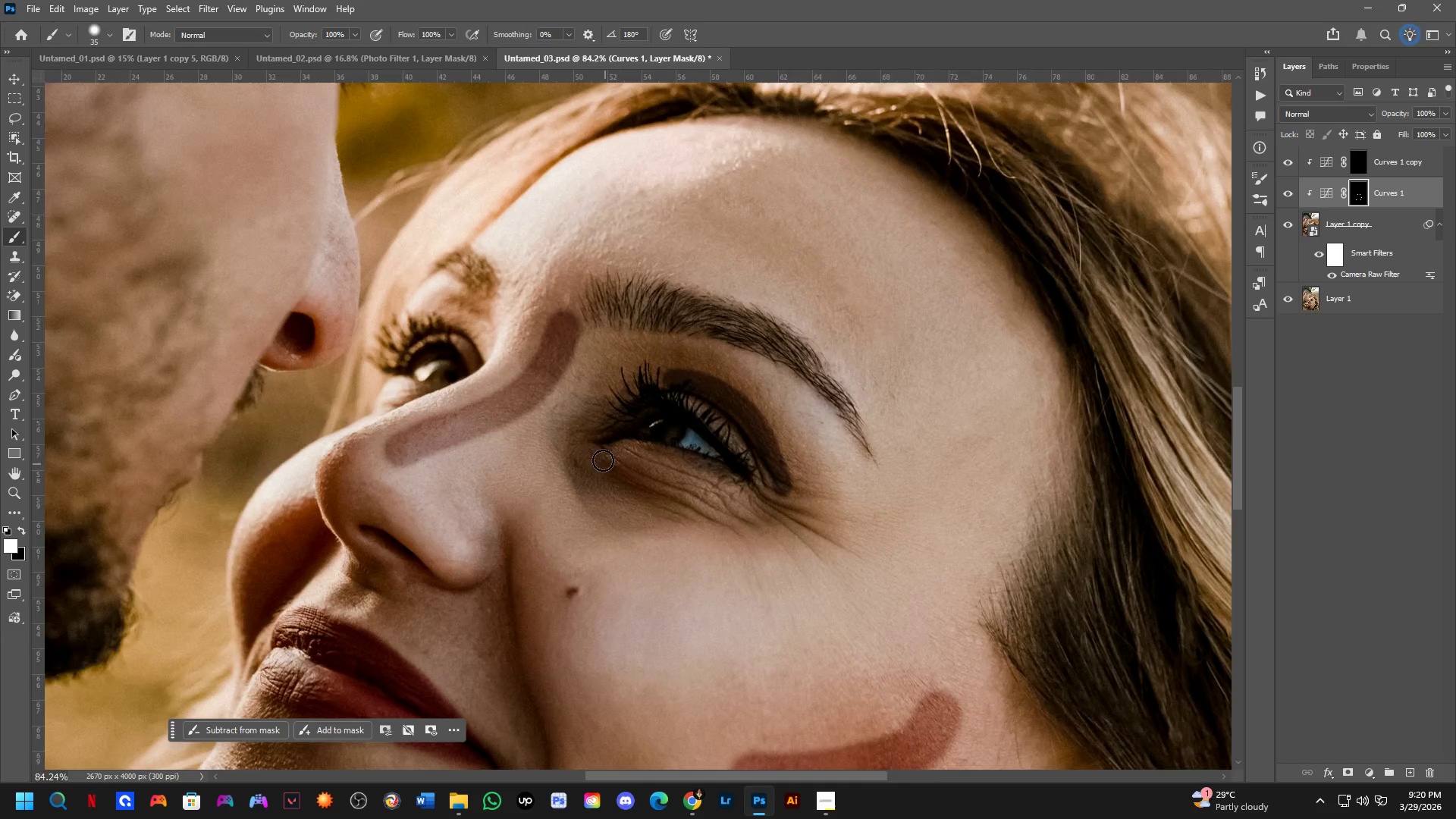 
left_click_drag(start_coordinate=[763, 413], to_coordinate=[722, 508])
 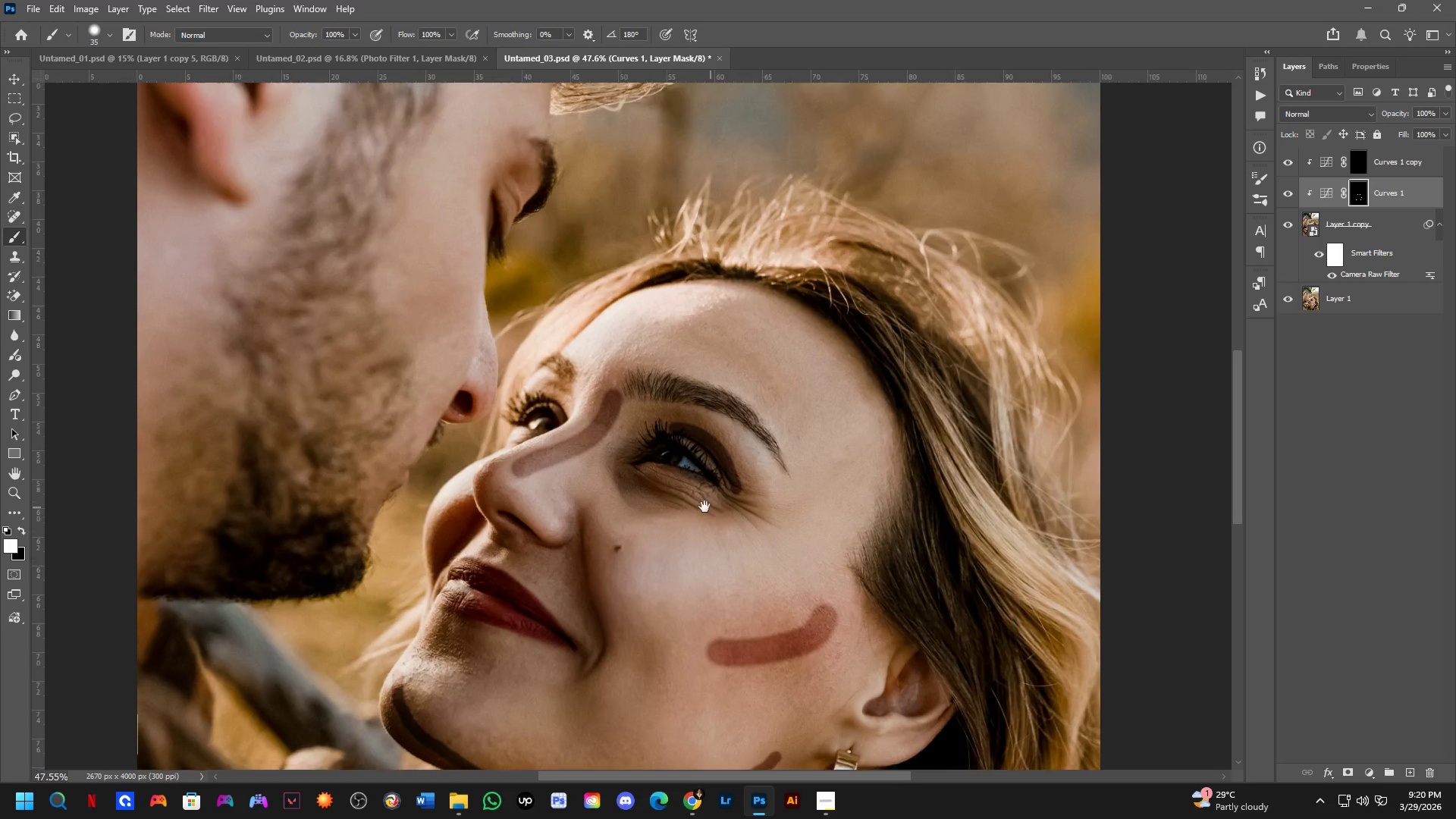 
scroll: coordinate [767, 489], scroll_direction: down, amount: 2.0
 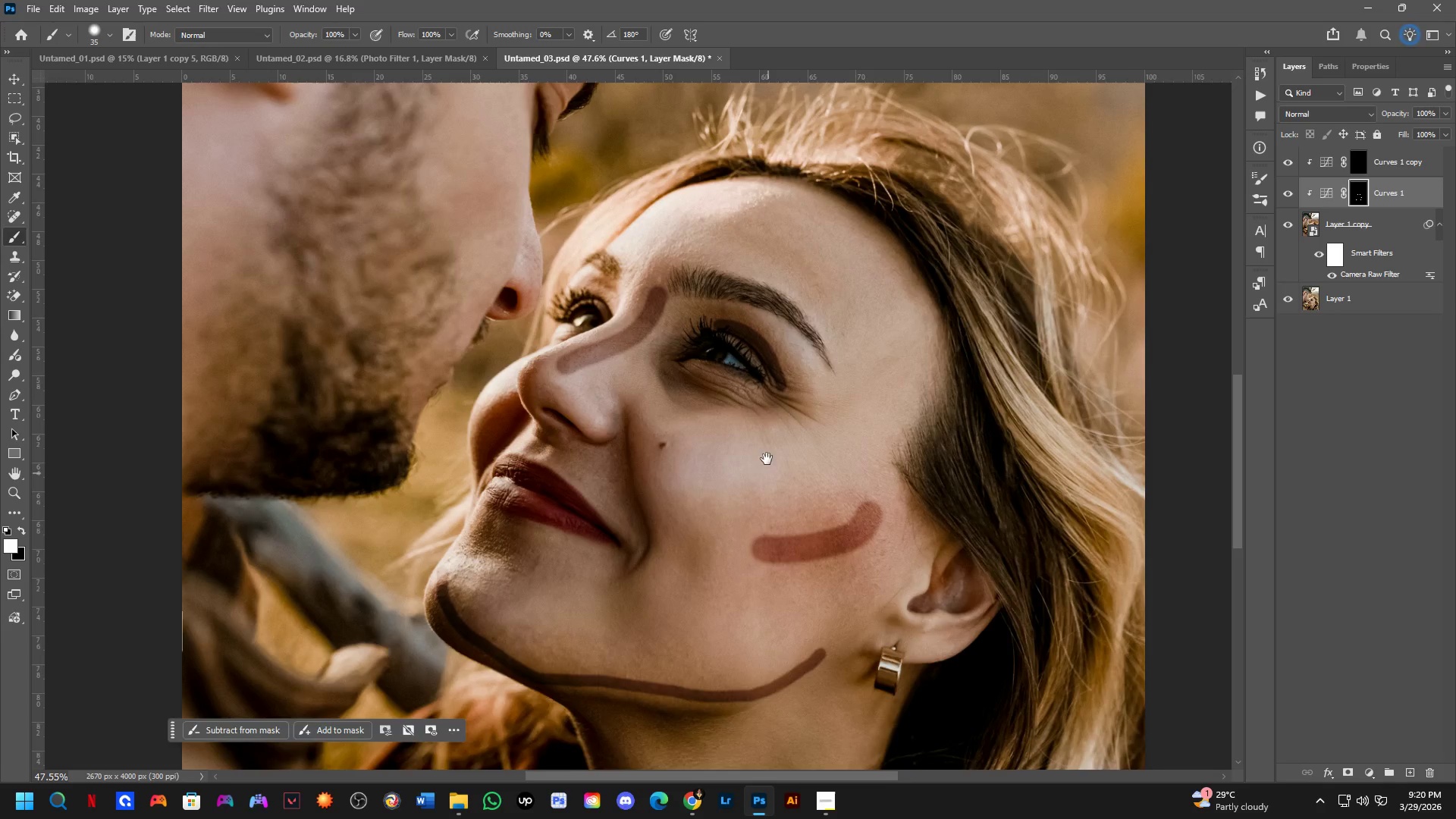 
scroll: coordinate [645, 504], scroll_direction: up, amount: 6.0
 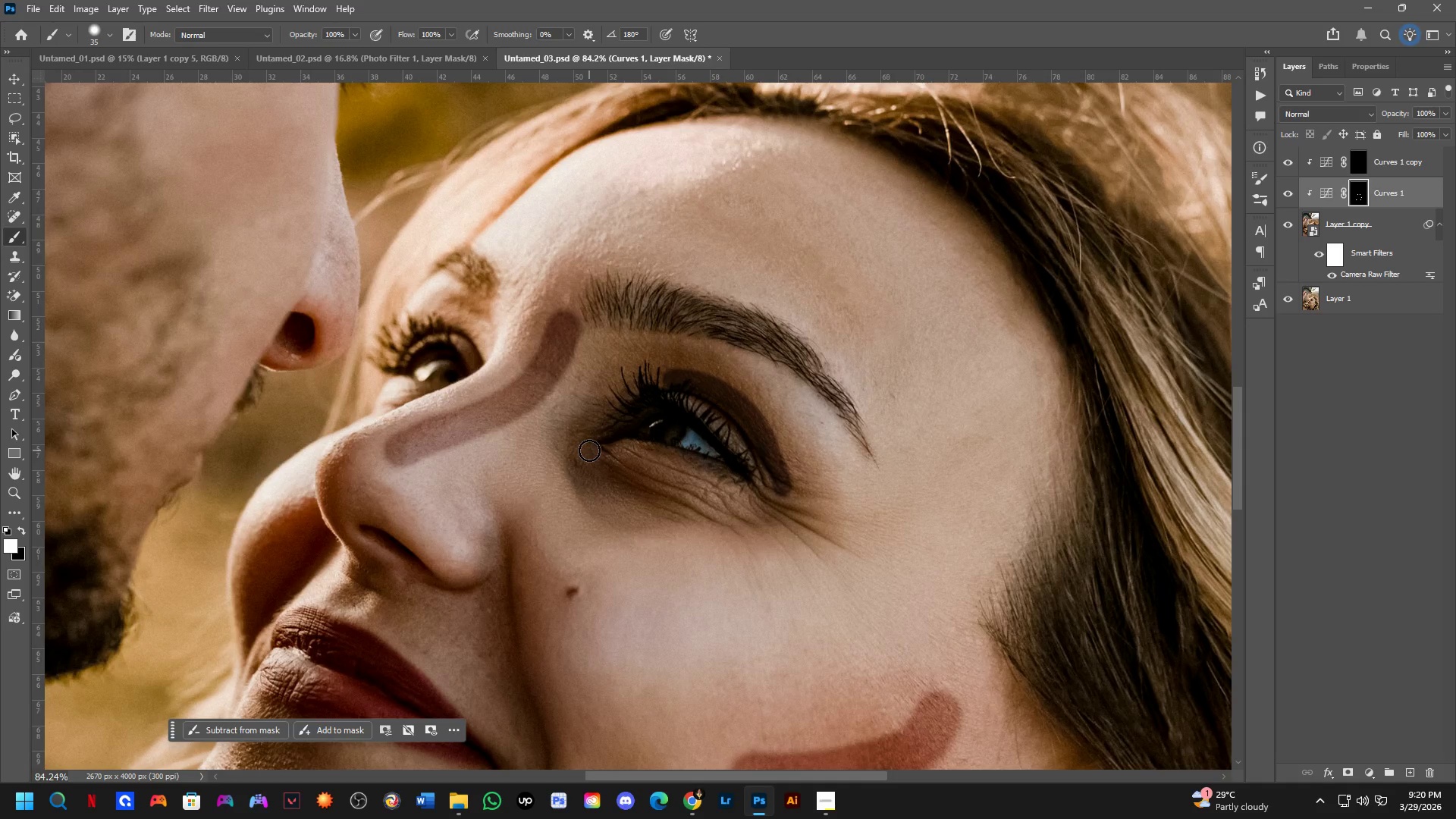 
left_click_drag(start_coordinate=[591, 455], to_coordinate=[648, 496])
 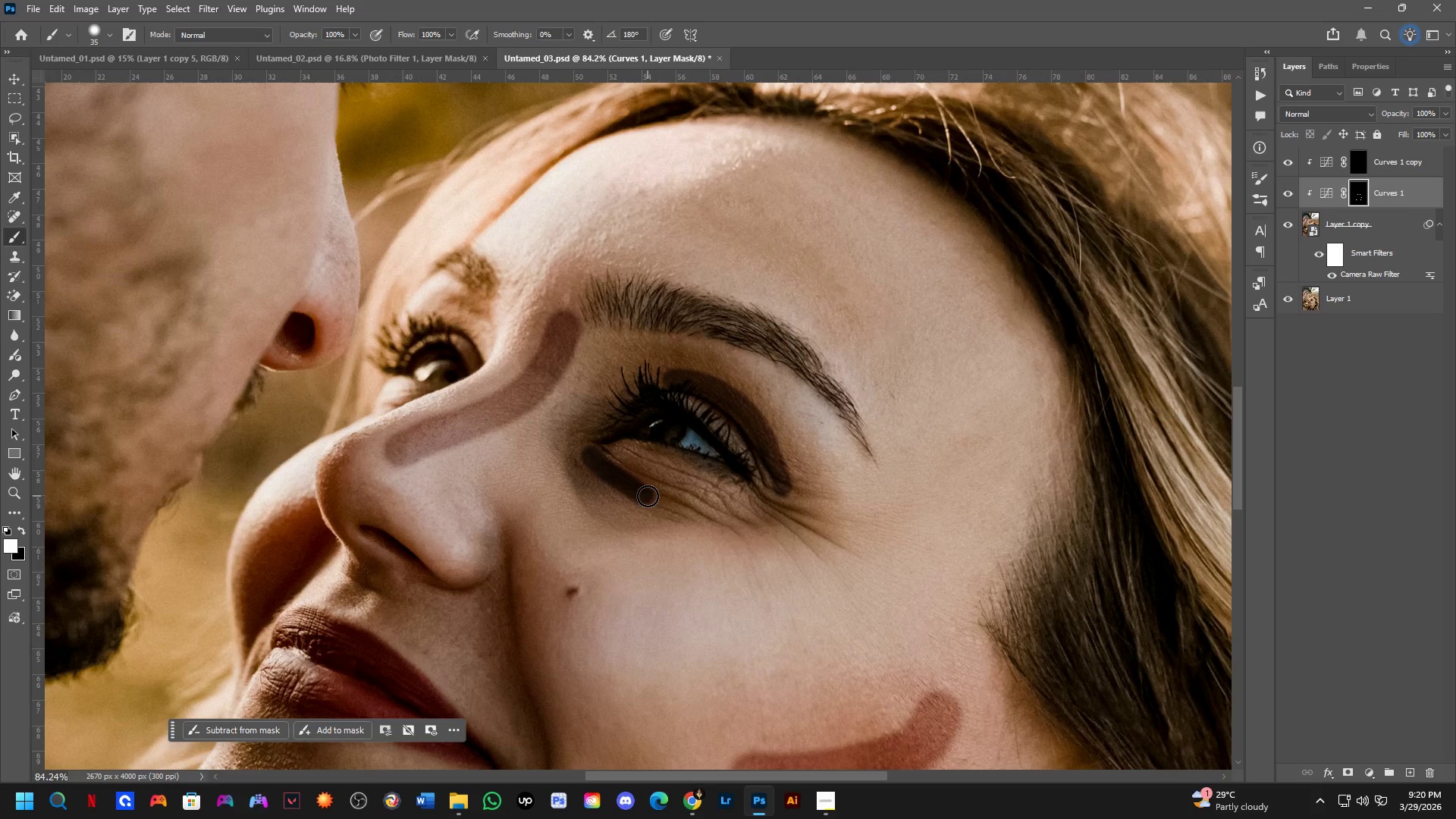 
key(Control+ControlLeft)
 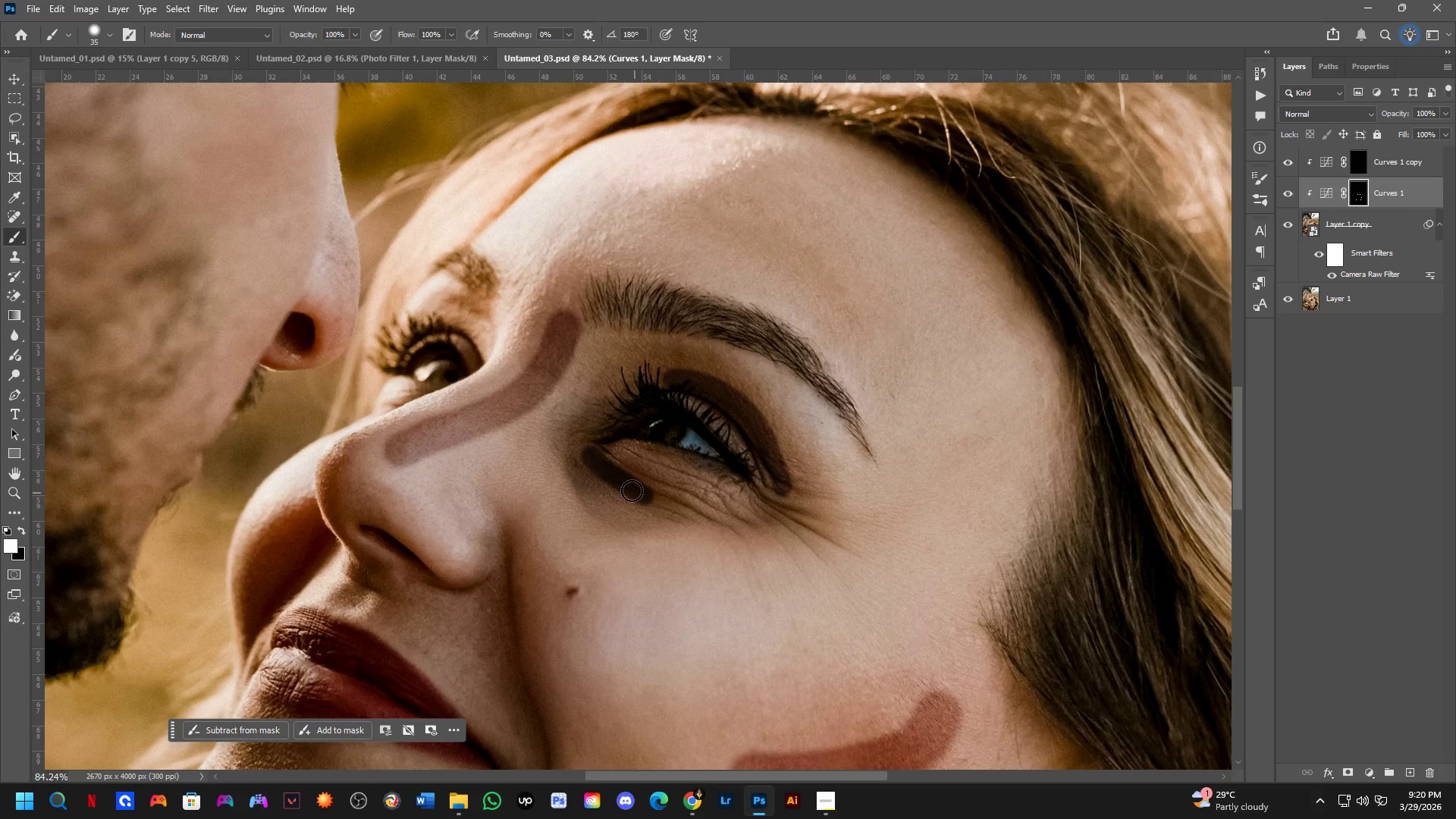 
key(Control+Z)
 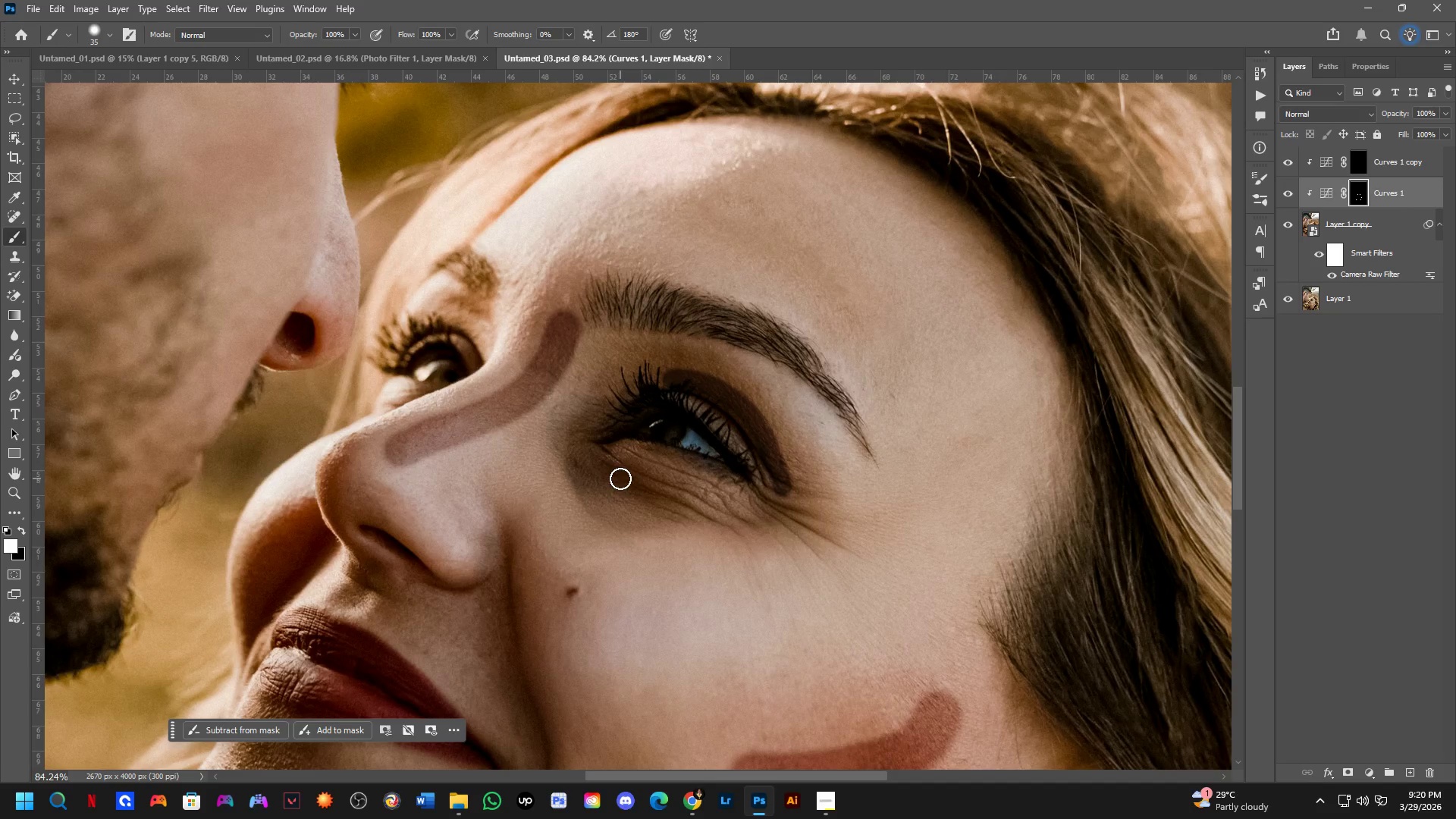 
hold_key(key=AltLeft, duration=0.36)
 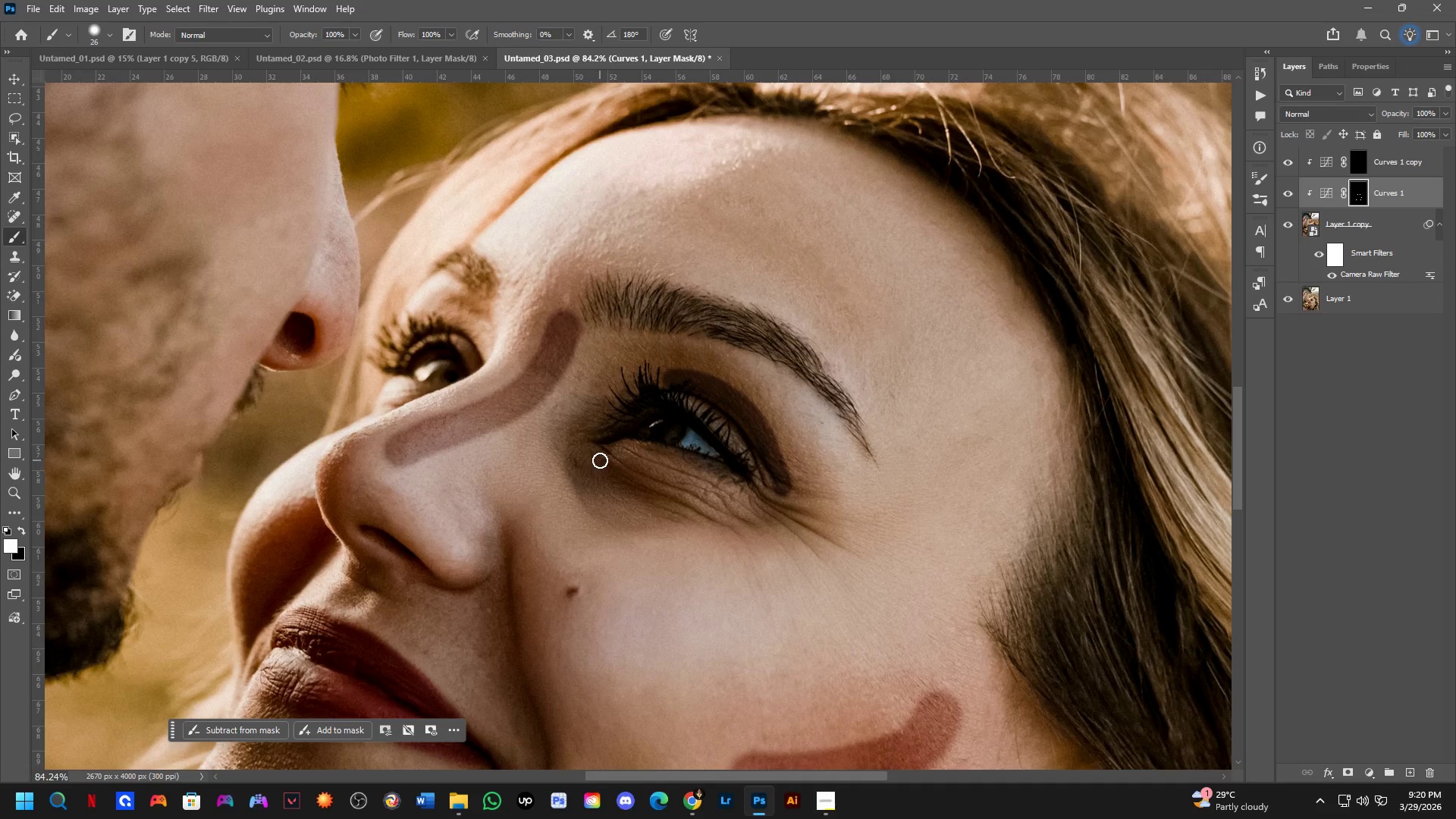 
left_click_drag(start_coordinate=[600, 460], to_coordinate=[686, 485])
 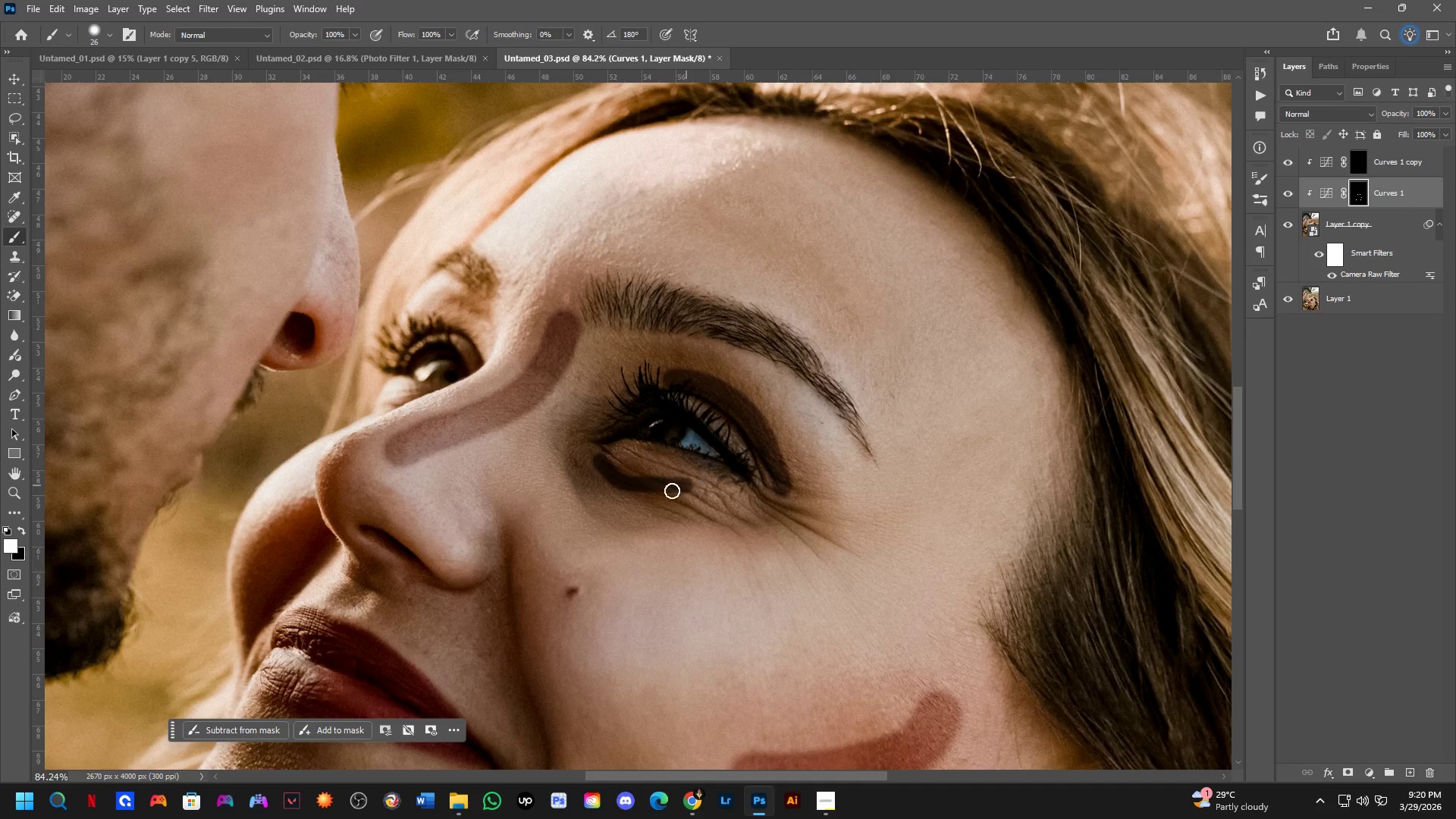 
key(Control+ControlLeft)
 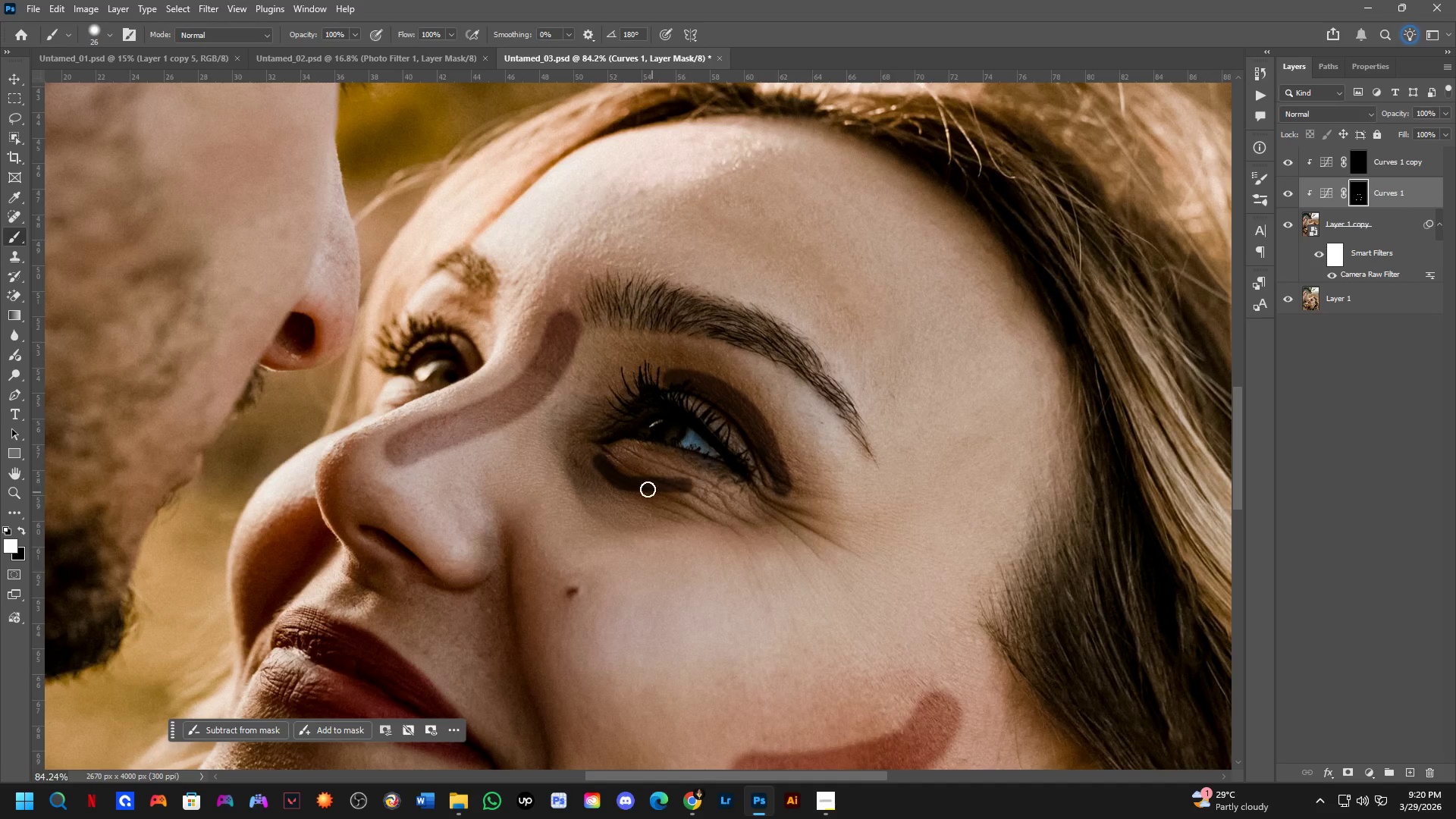 
key(Control+Z)
 